 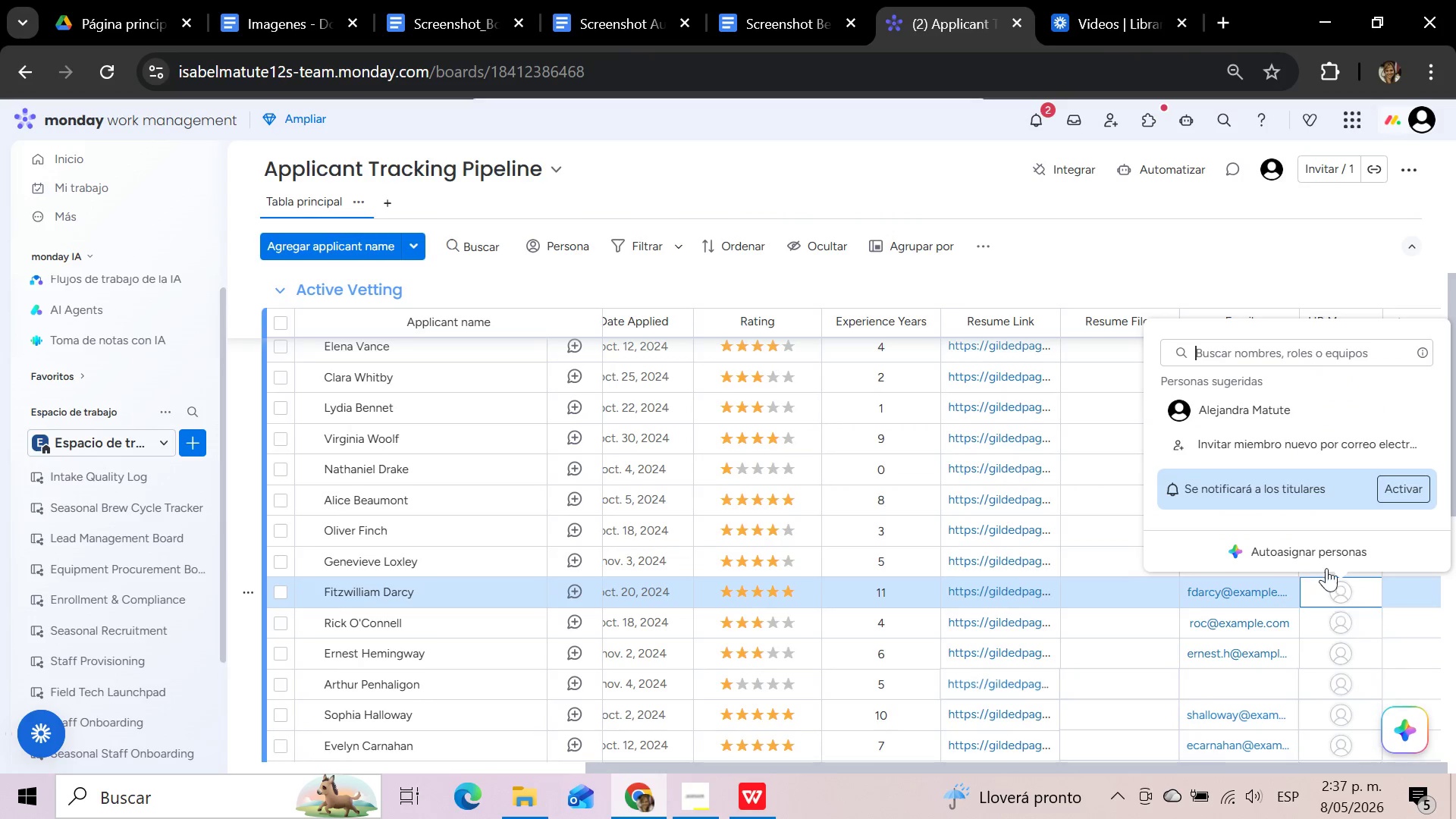 
left_click([1257, 309])
 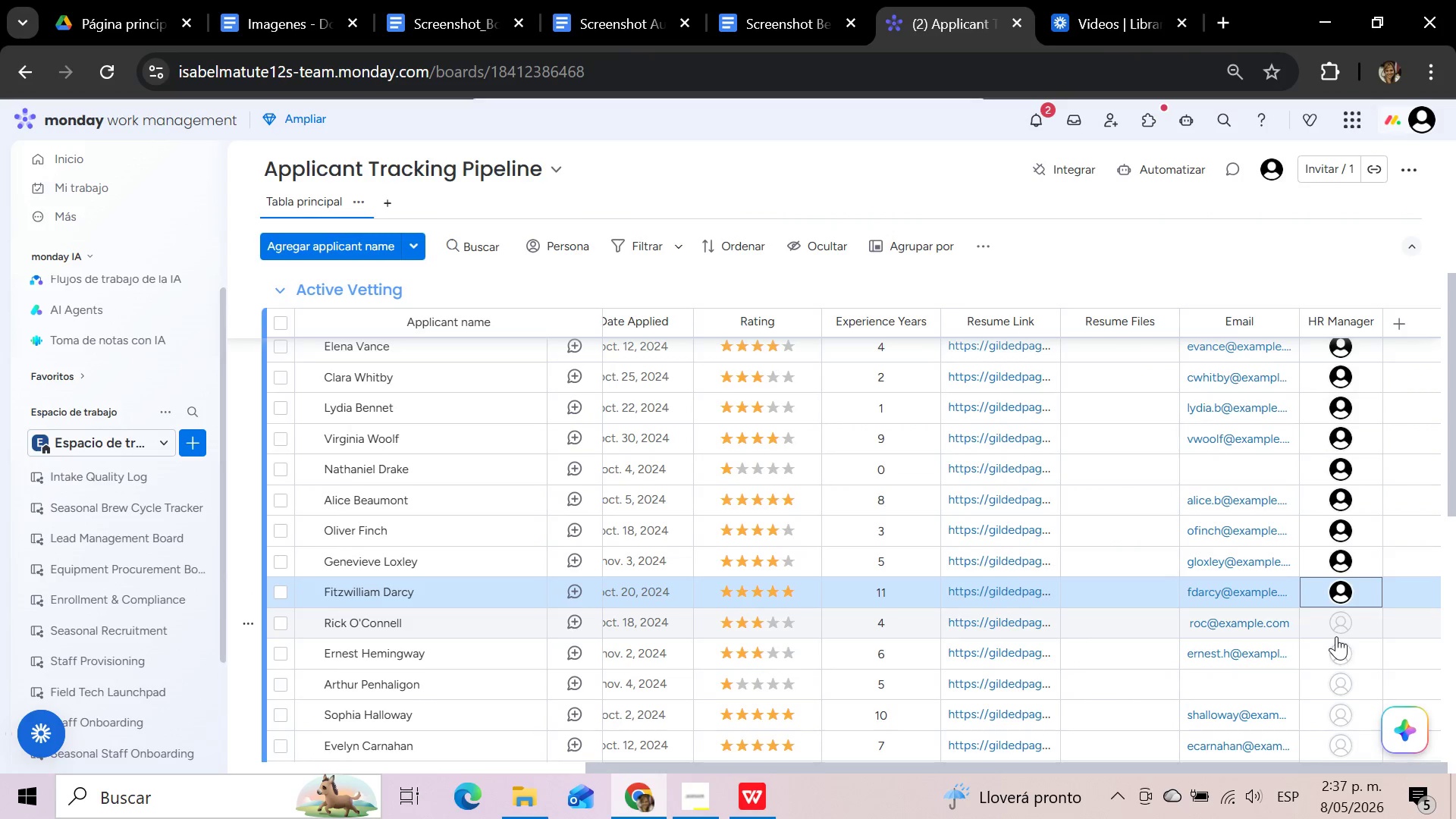 
left_click([1338, 629])
 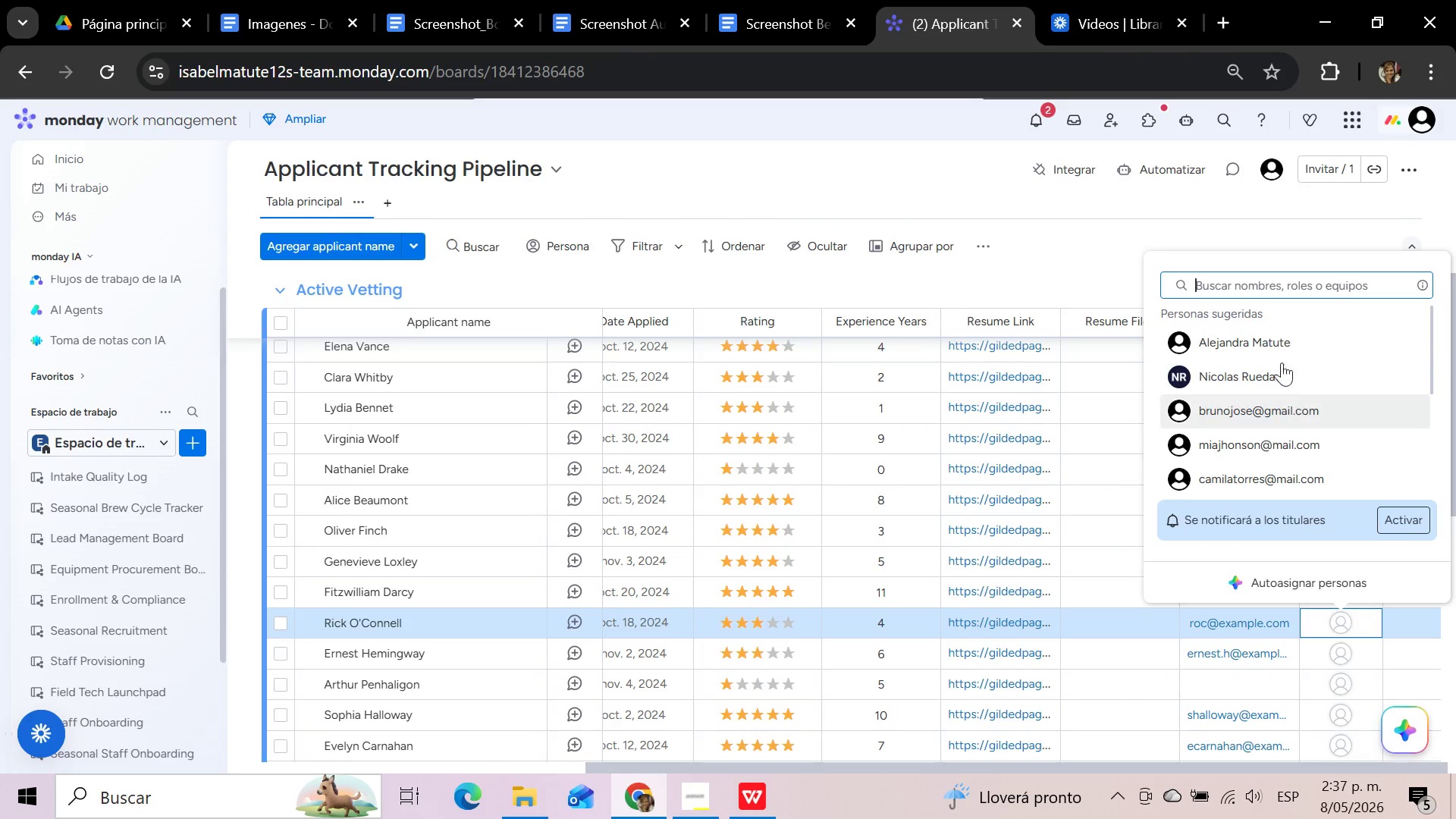 
left_click([1282, 347])
 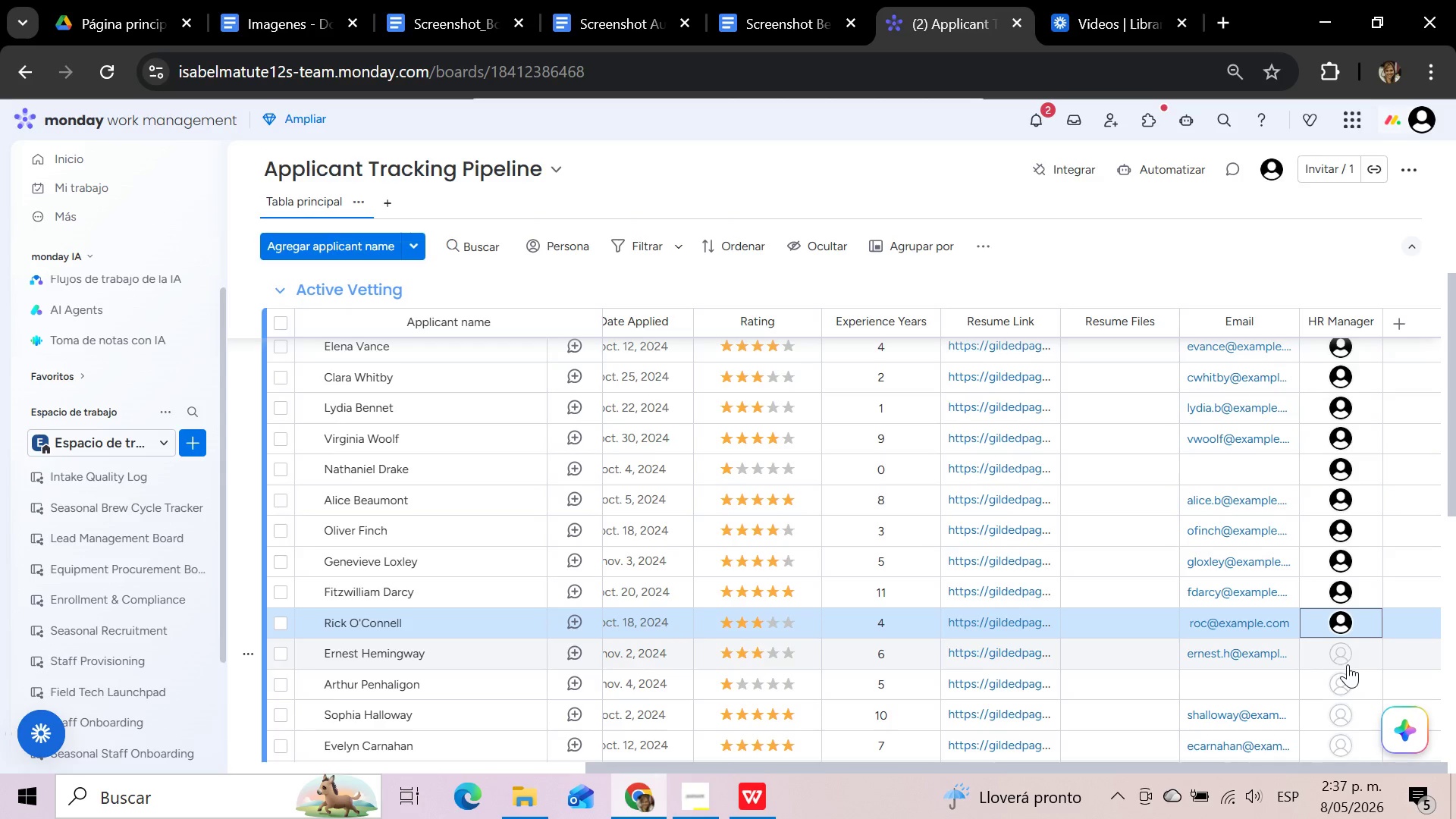 
left_click([1350, 649])
 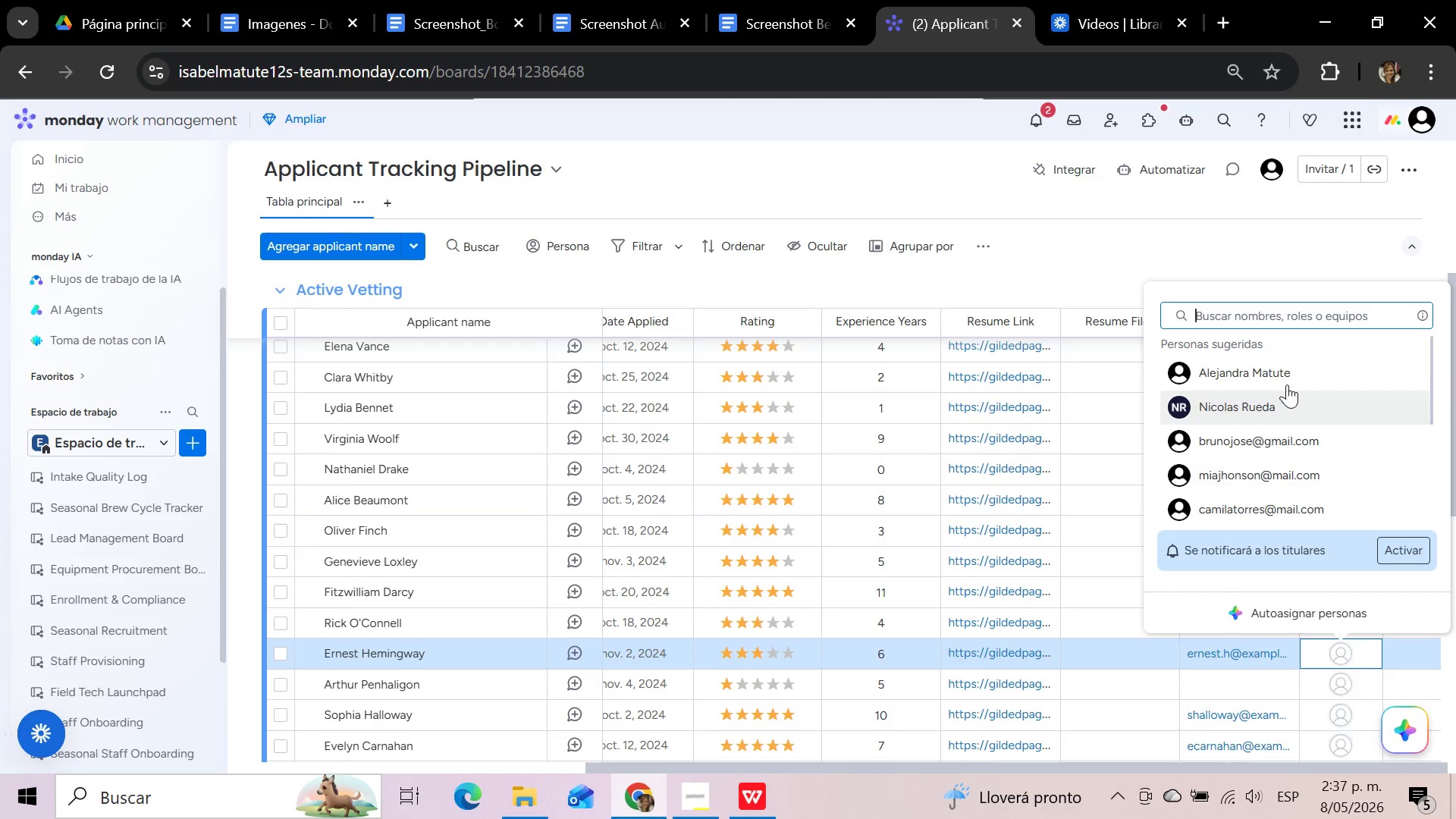 
left_click([1283, 369])
 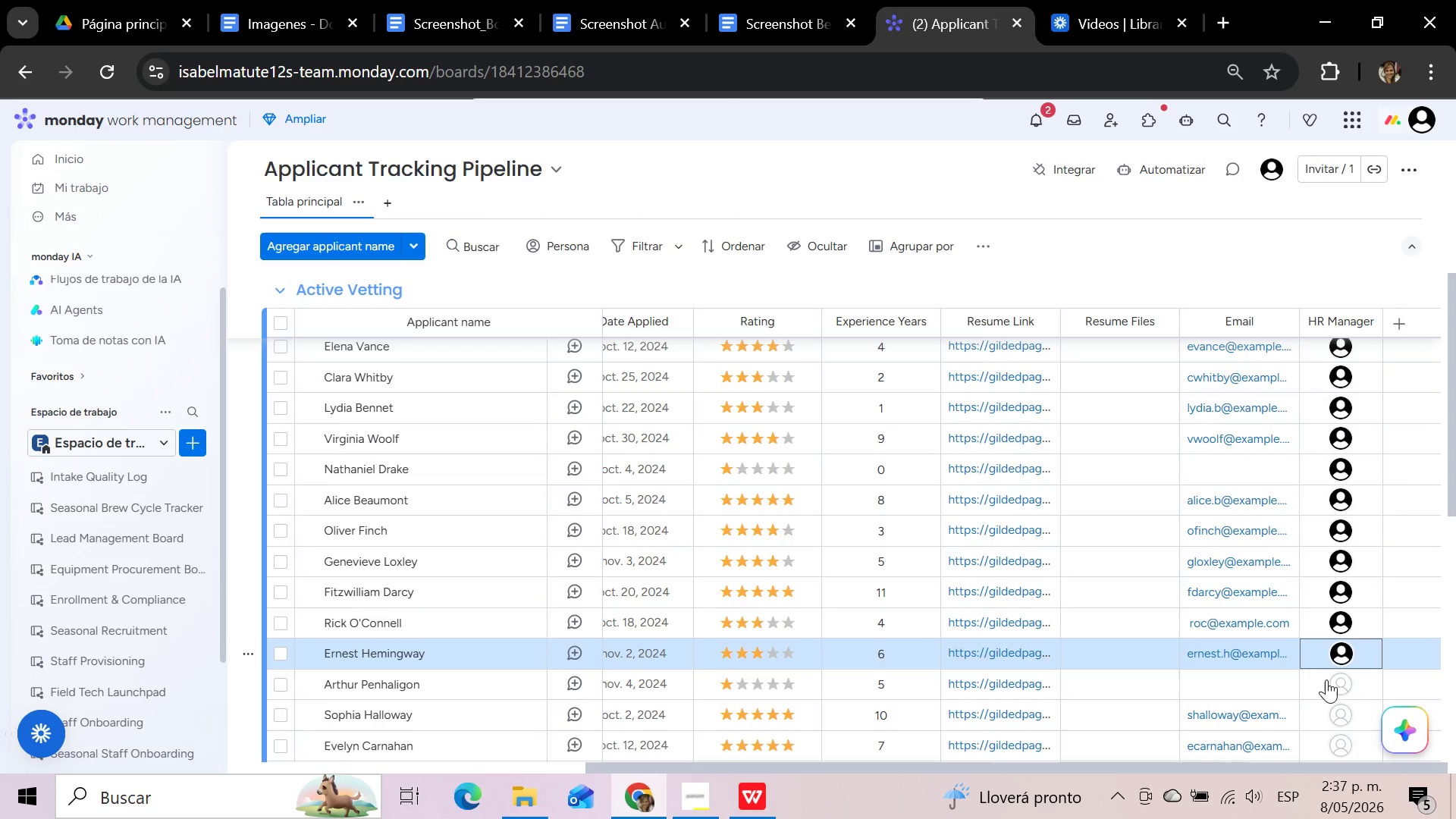 
left_click([1325, 689])
 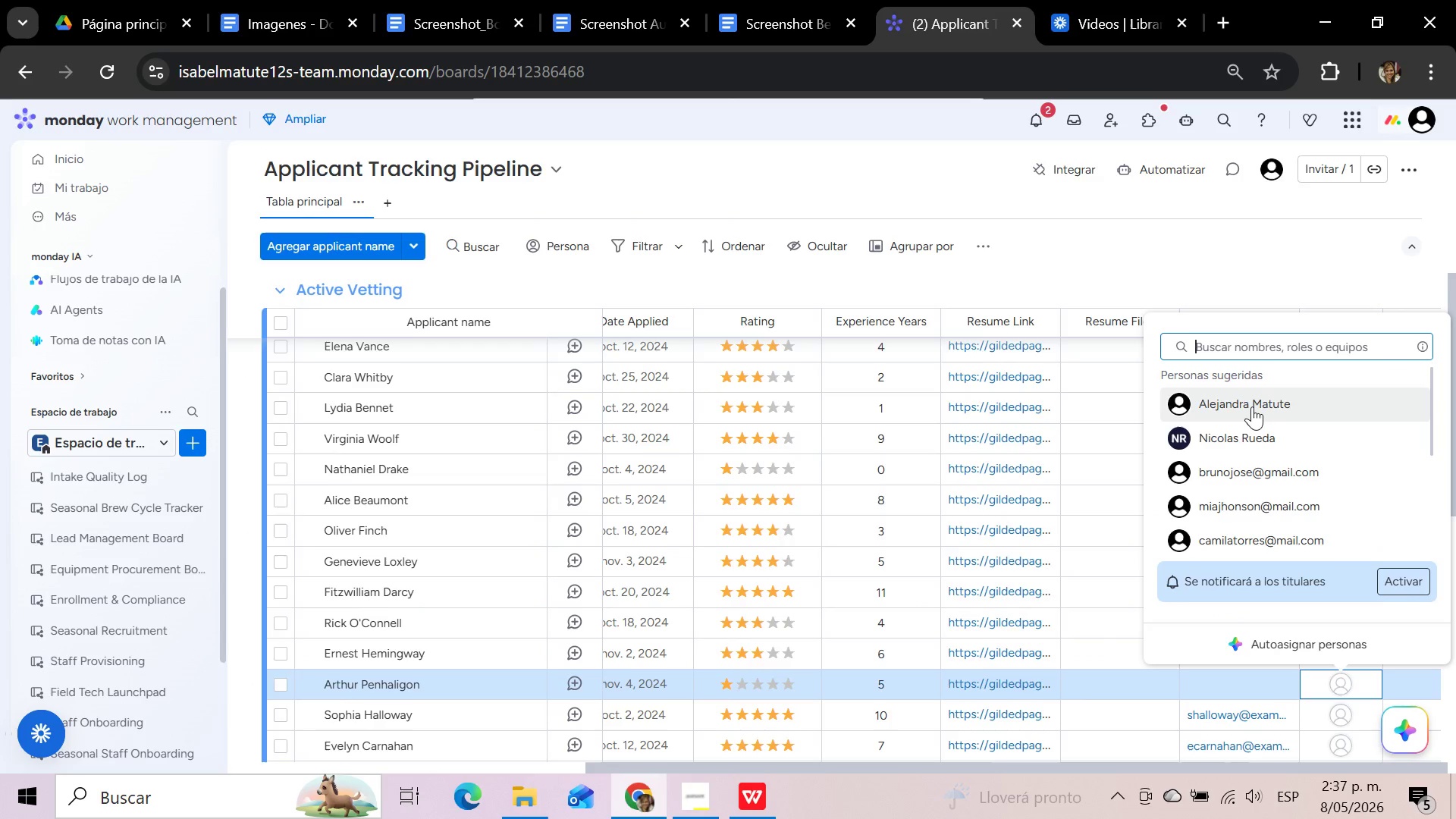 
left_click([1252, 406])
 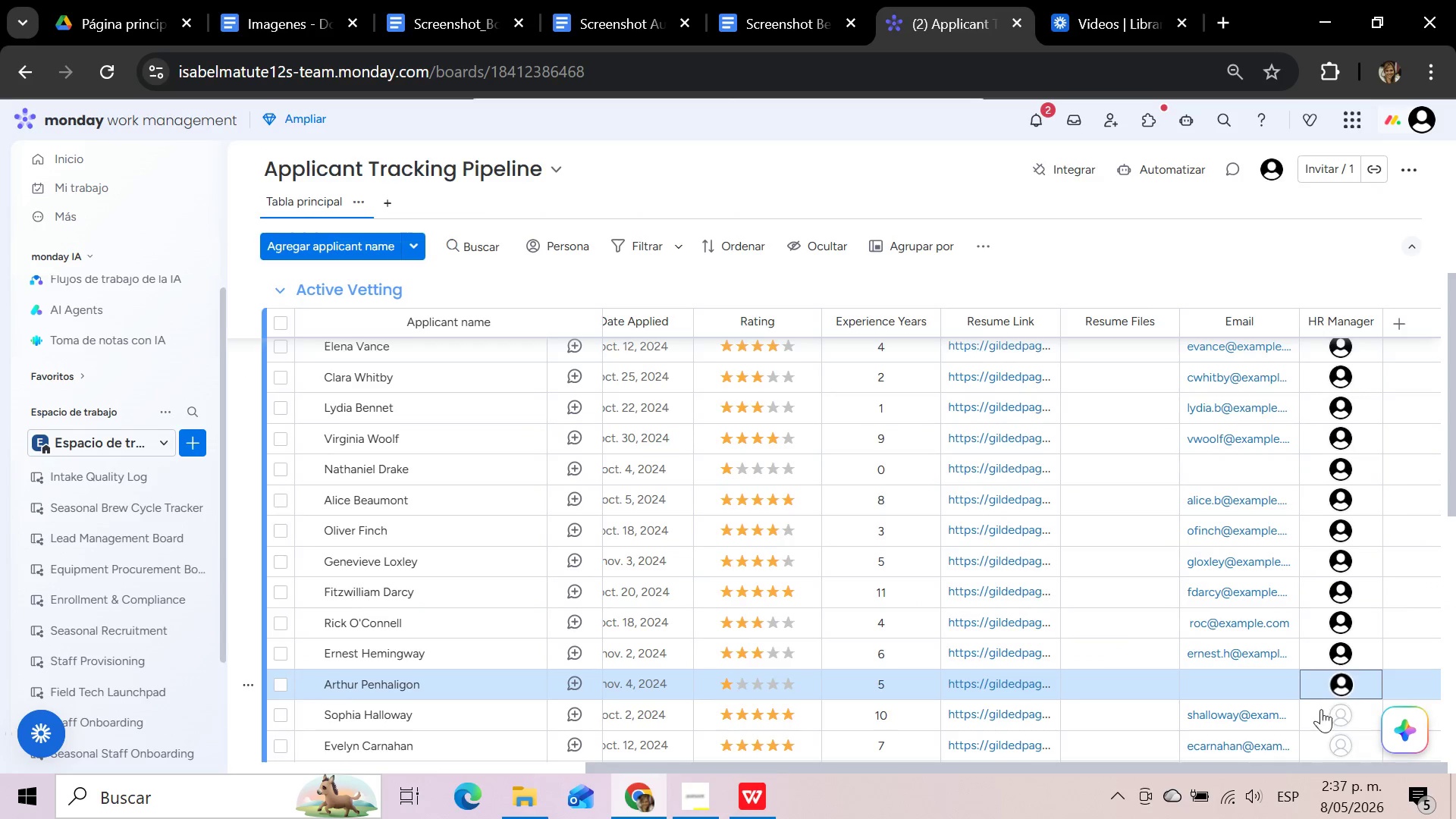 
left_click([1323, 715])
 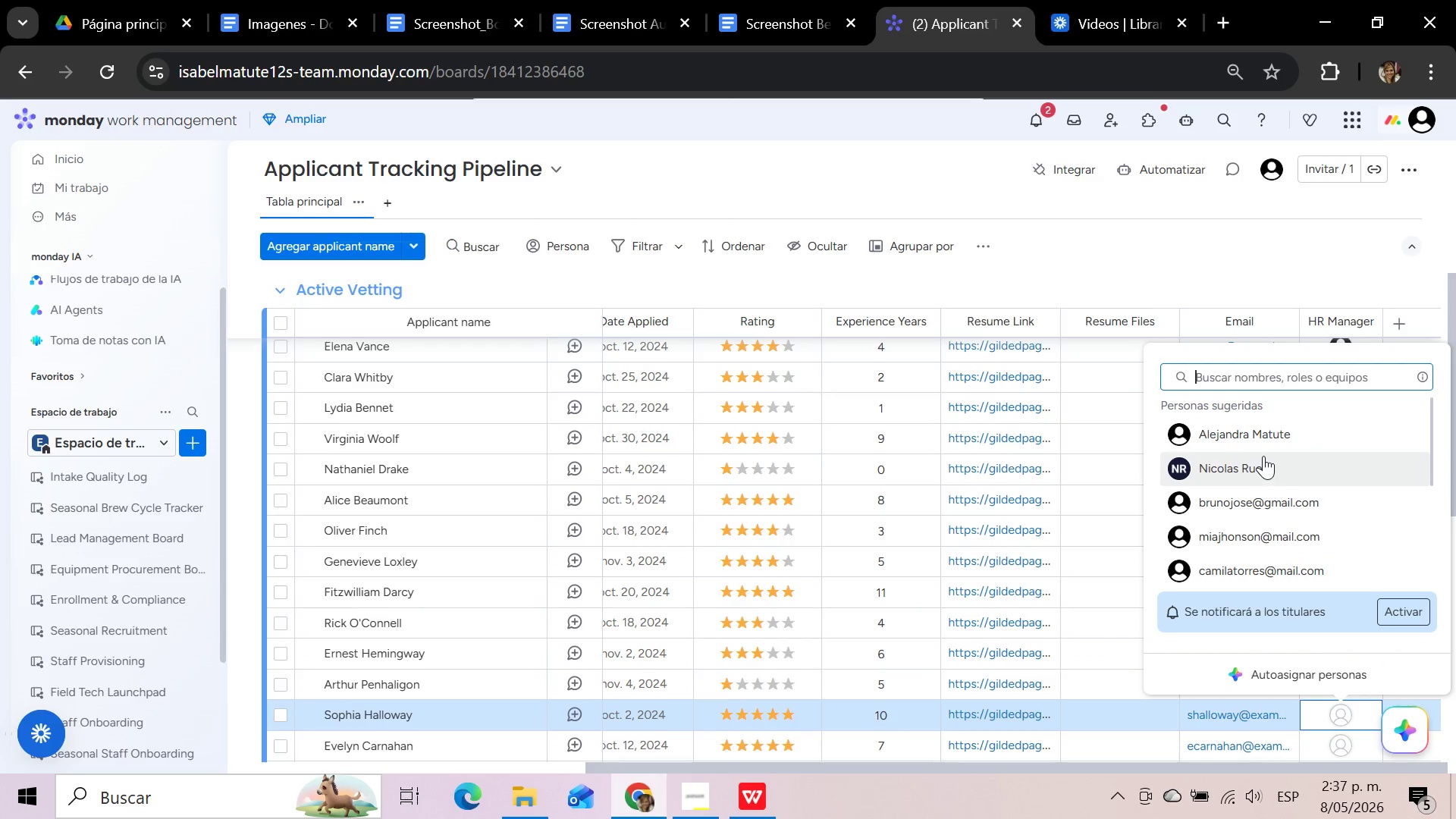 
left_click([1262, 435])
 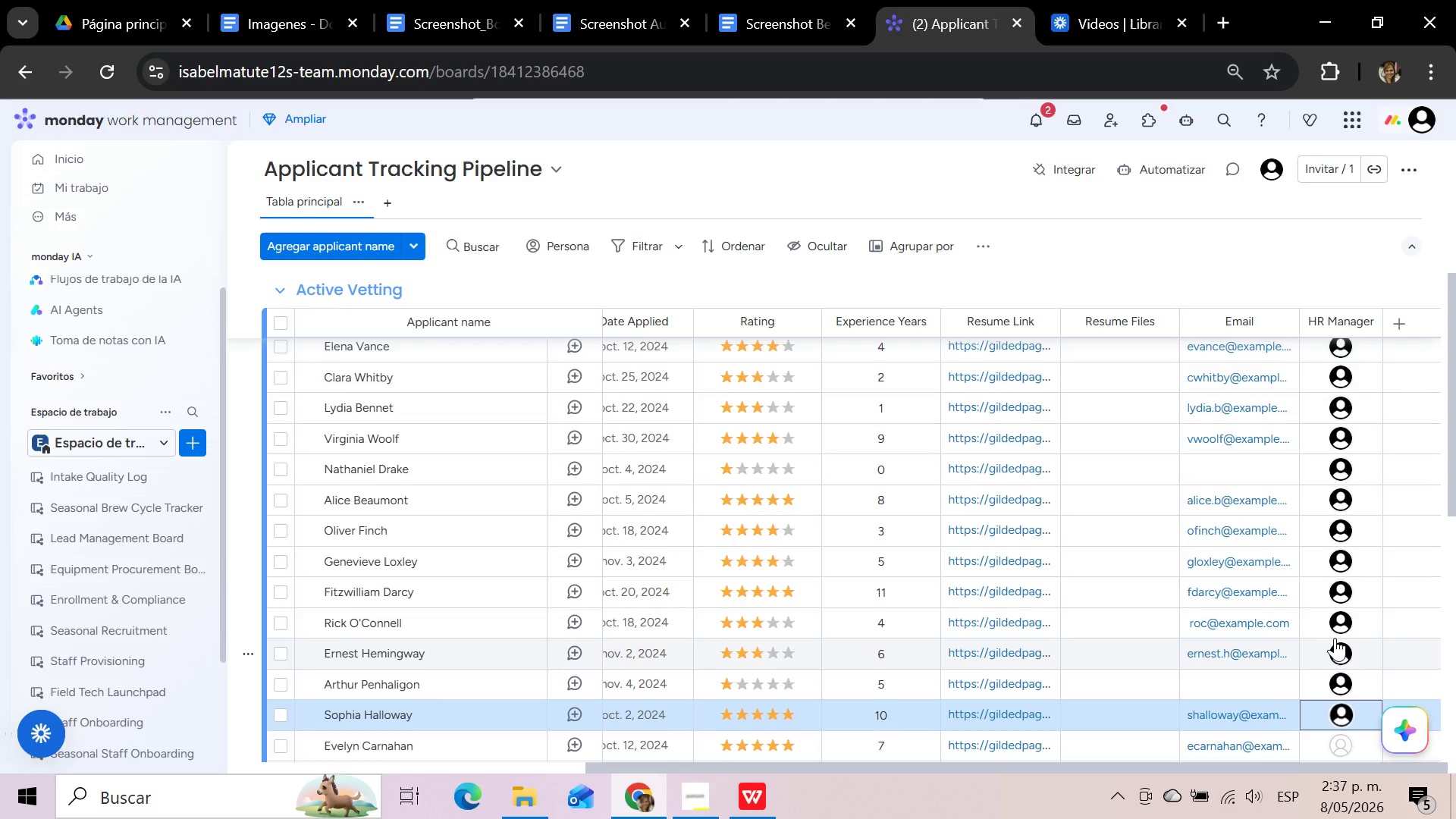 
scroll: coordinate [1331, 635], scroll_direction: down, amount: 2.0
 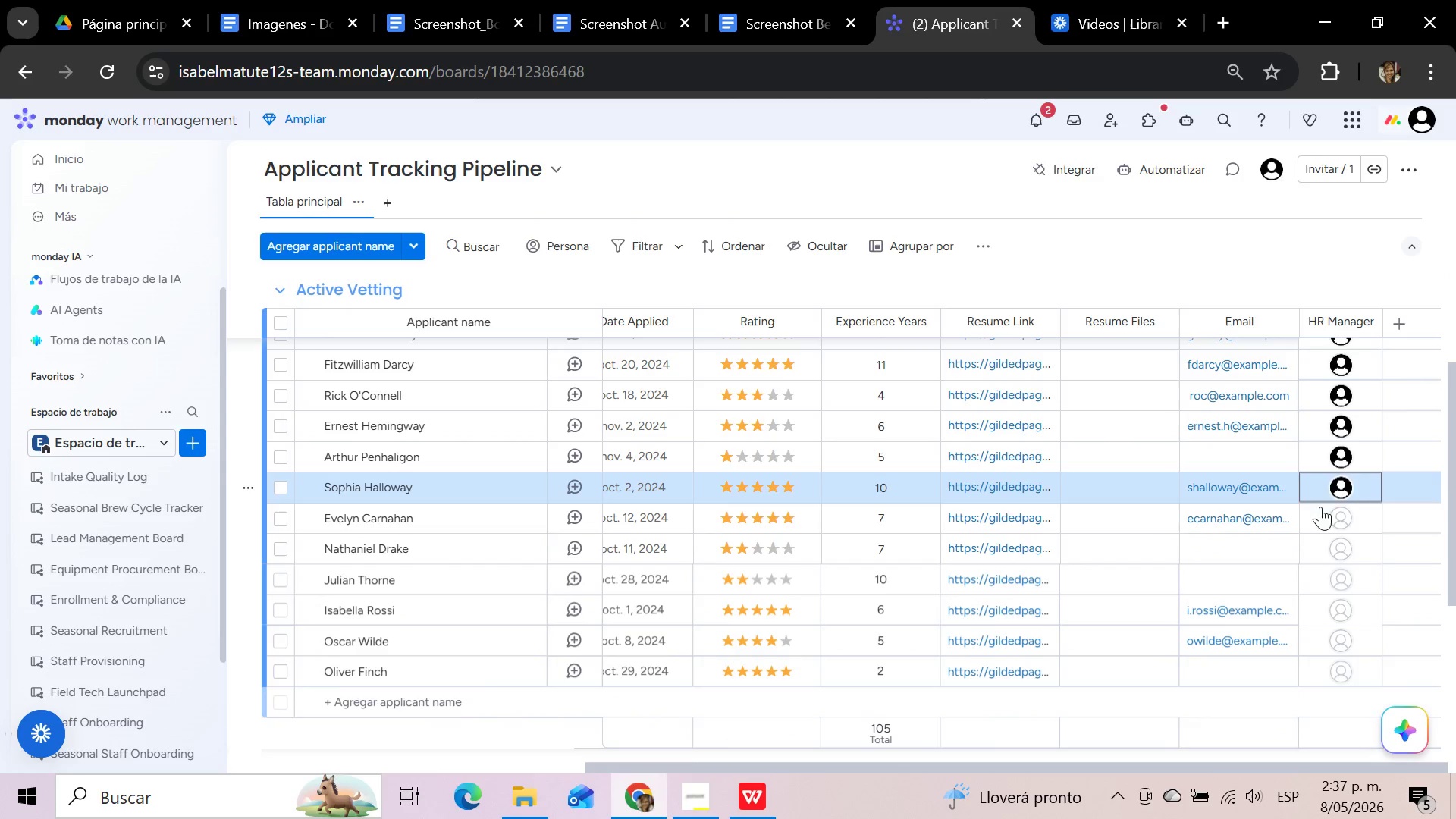 
left_click([1329, 519])
 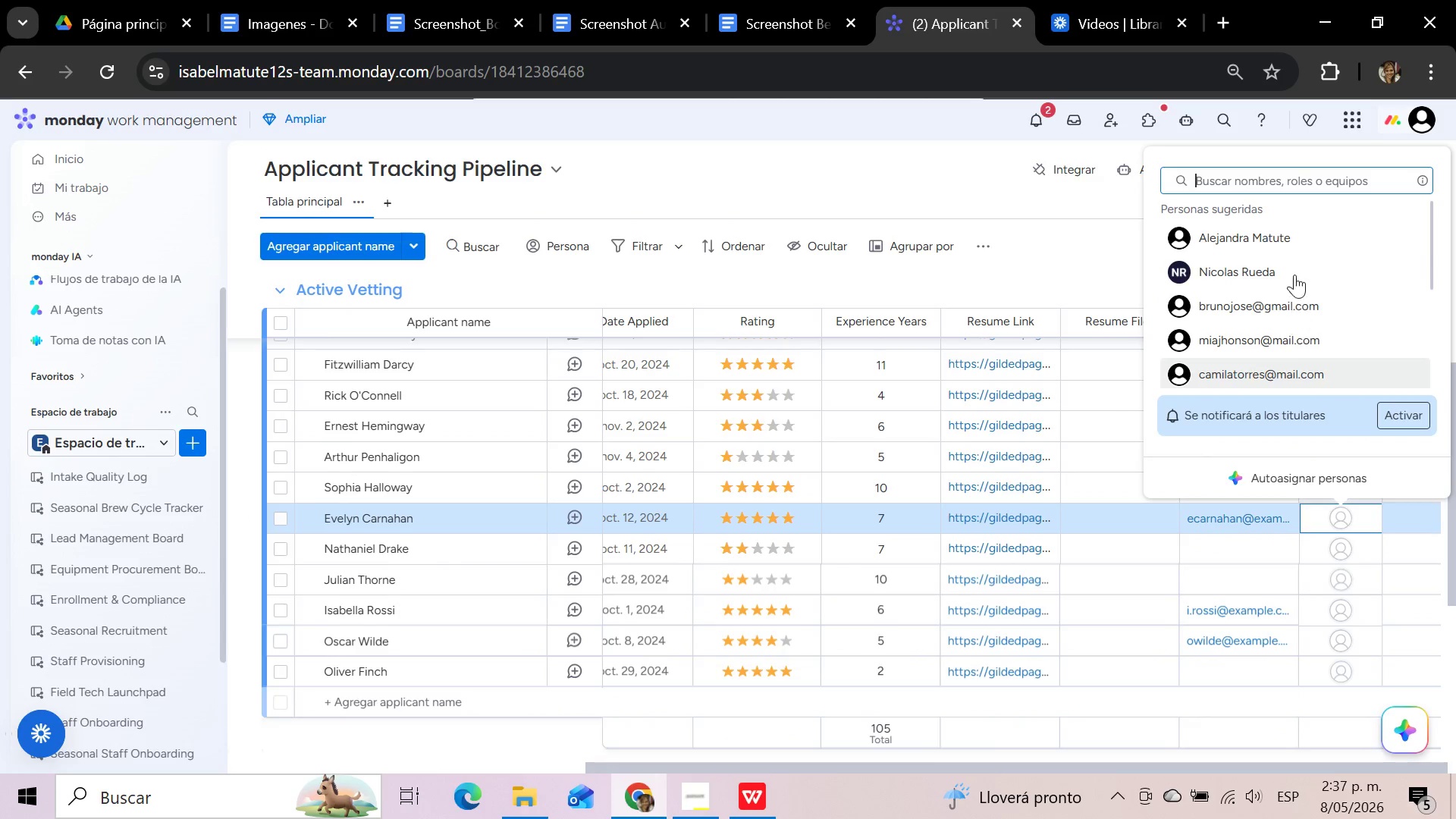 
left_click([1293, 241])
 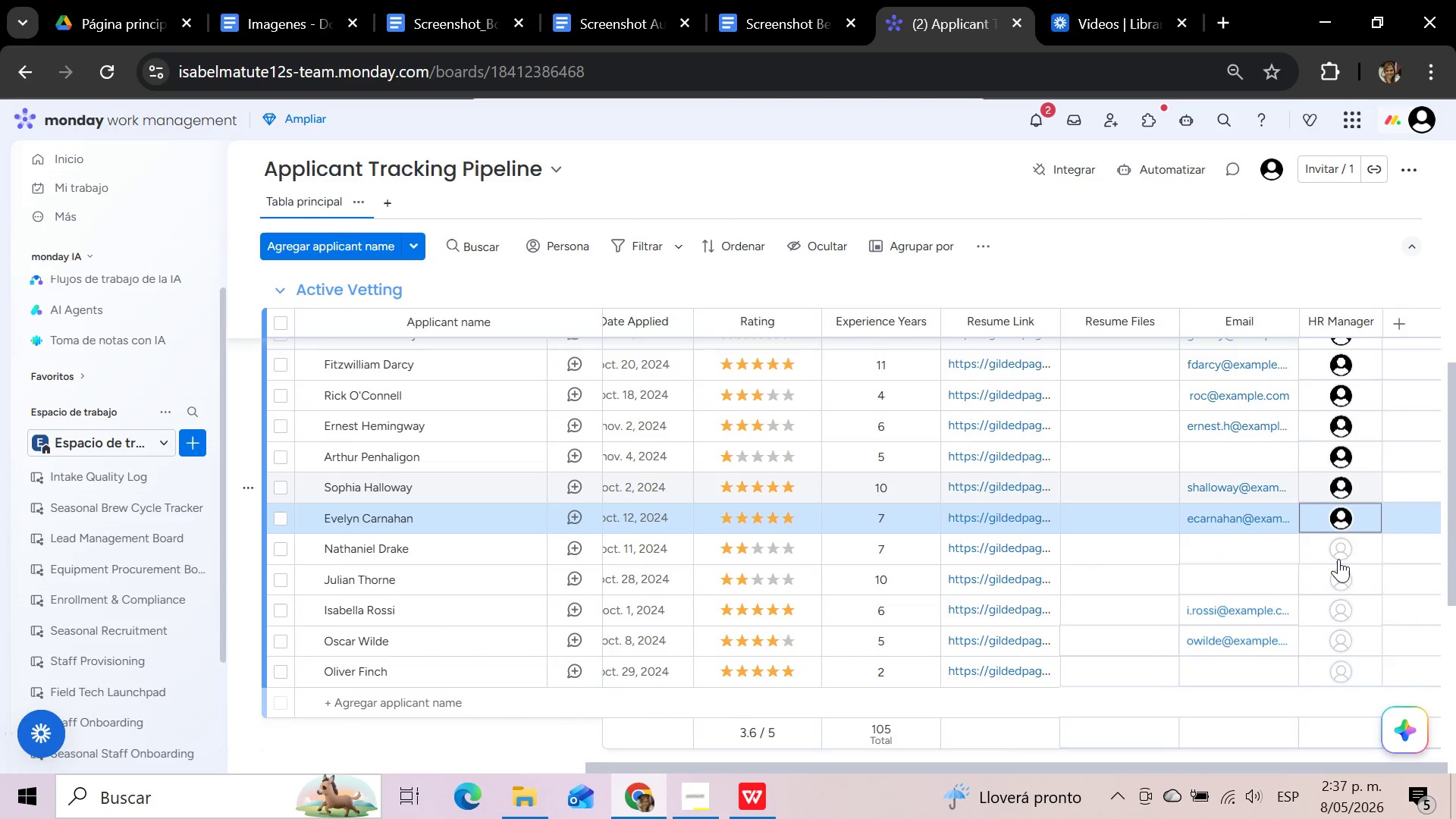 
left_click([1338, 559])
 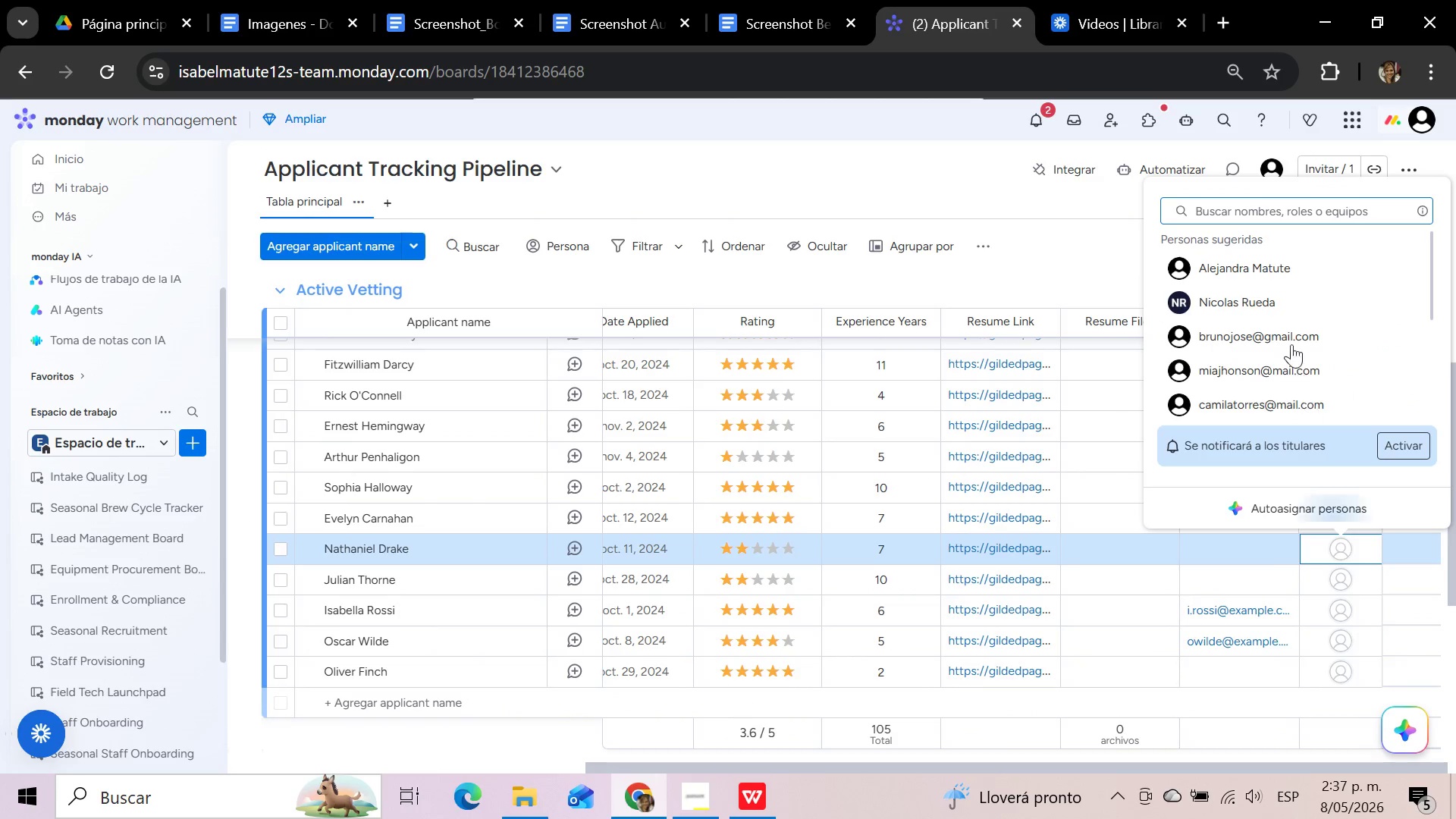 
left_click([1275, 264])
 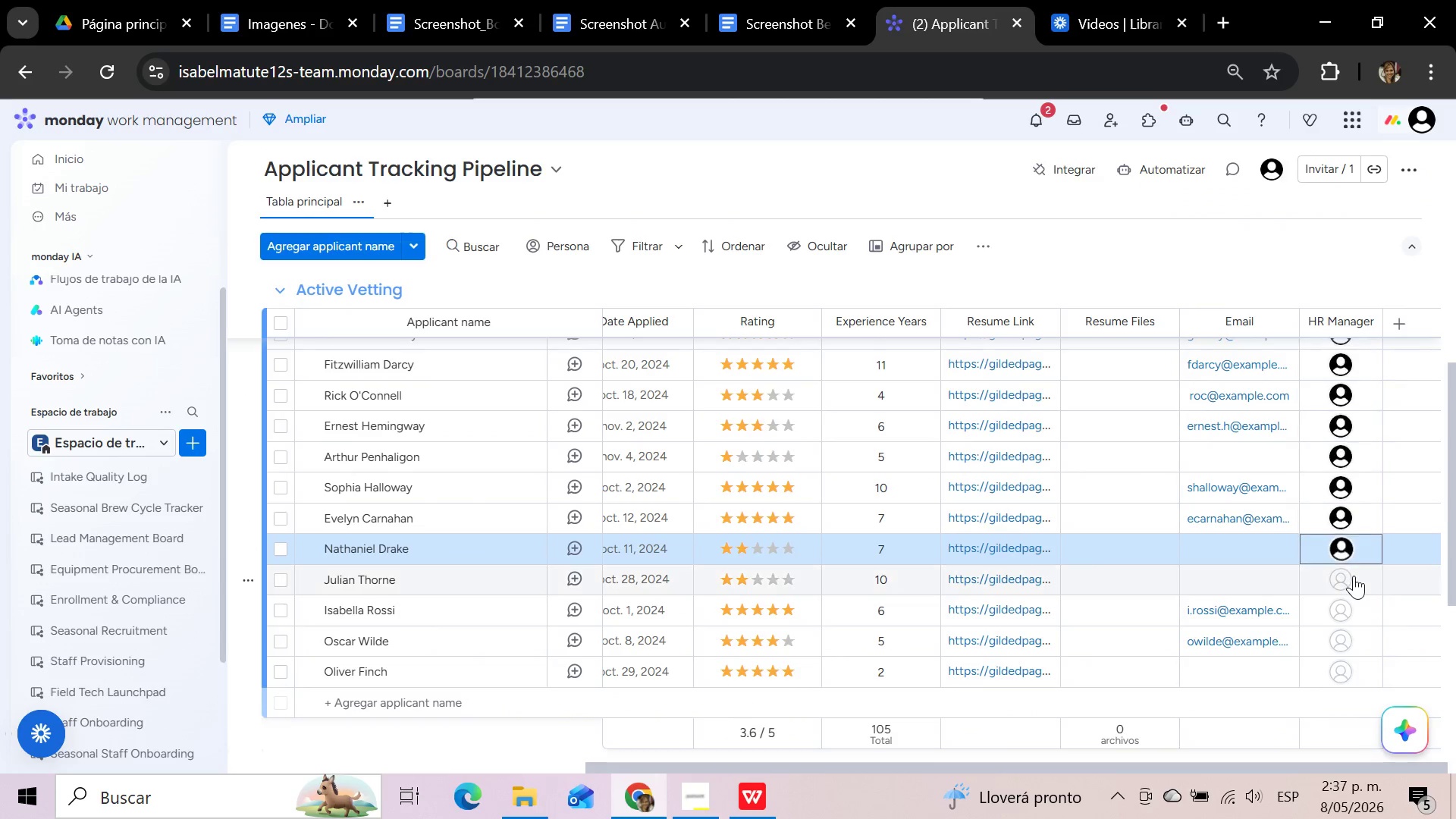 
left_click([1354, 576])
 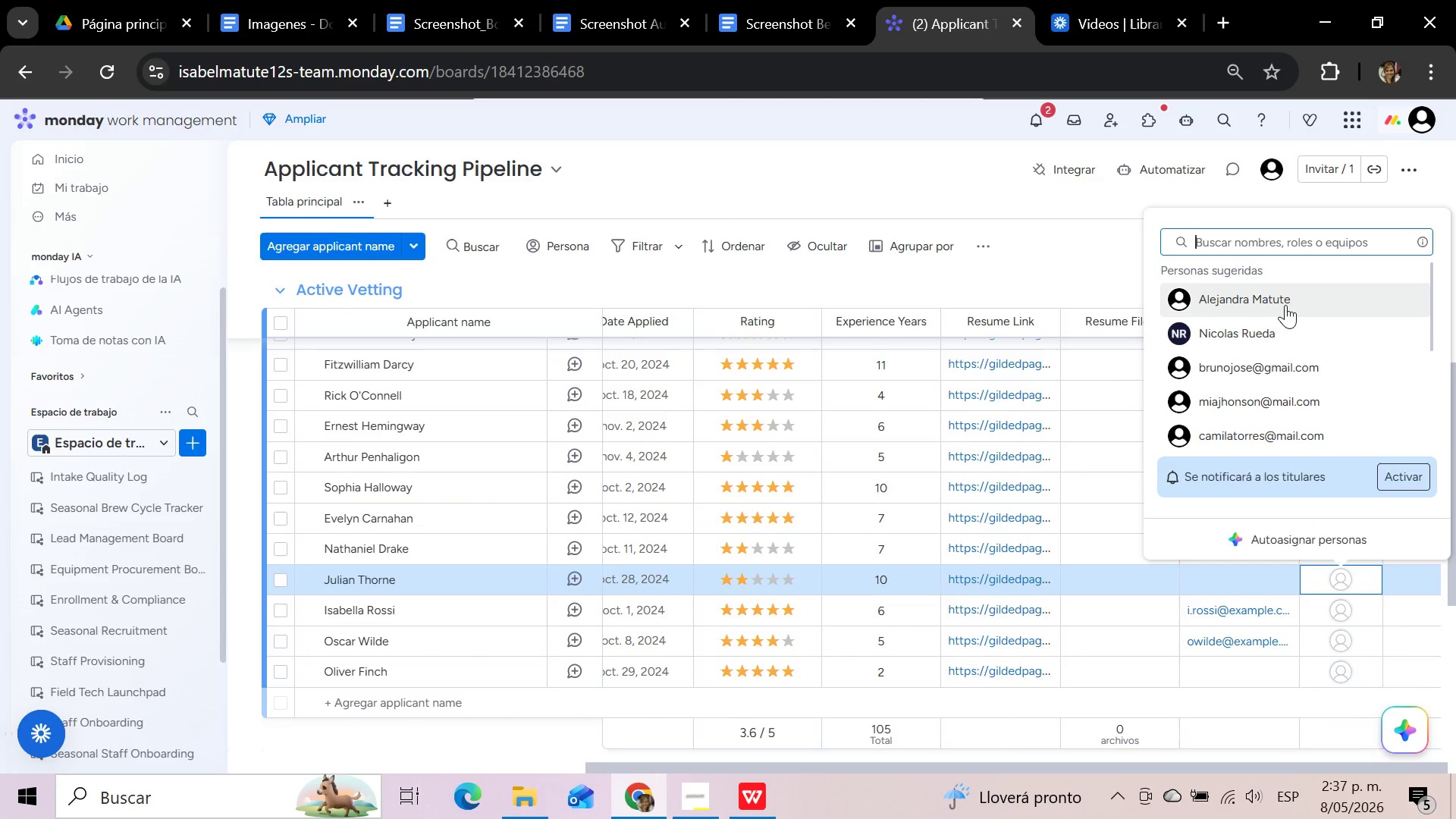 
left_click([1285, 305])
 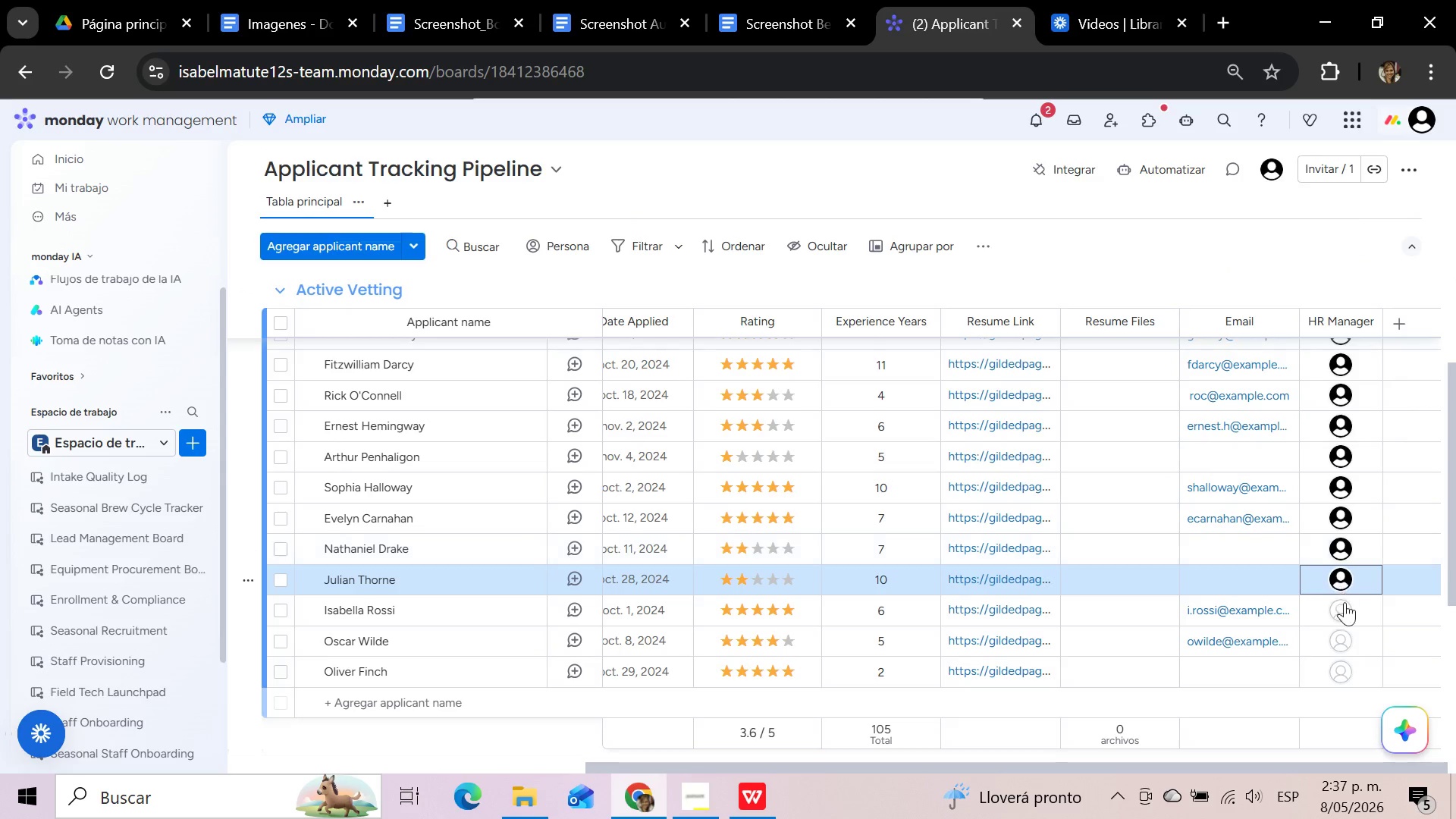 
left_click([1345, 610])
 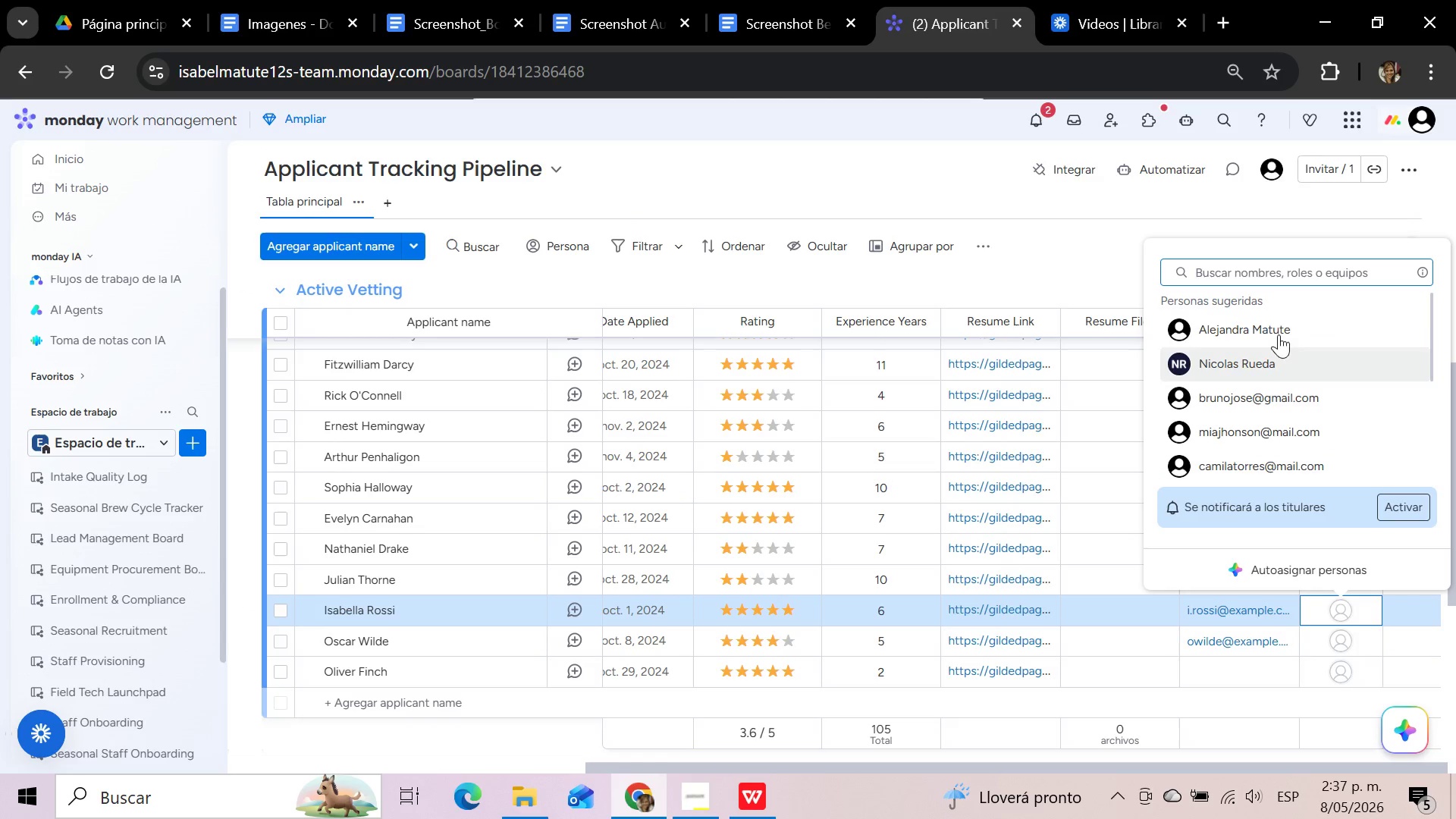 
left_click([1279, 331])
 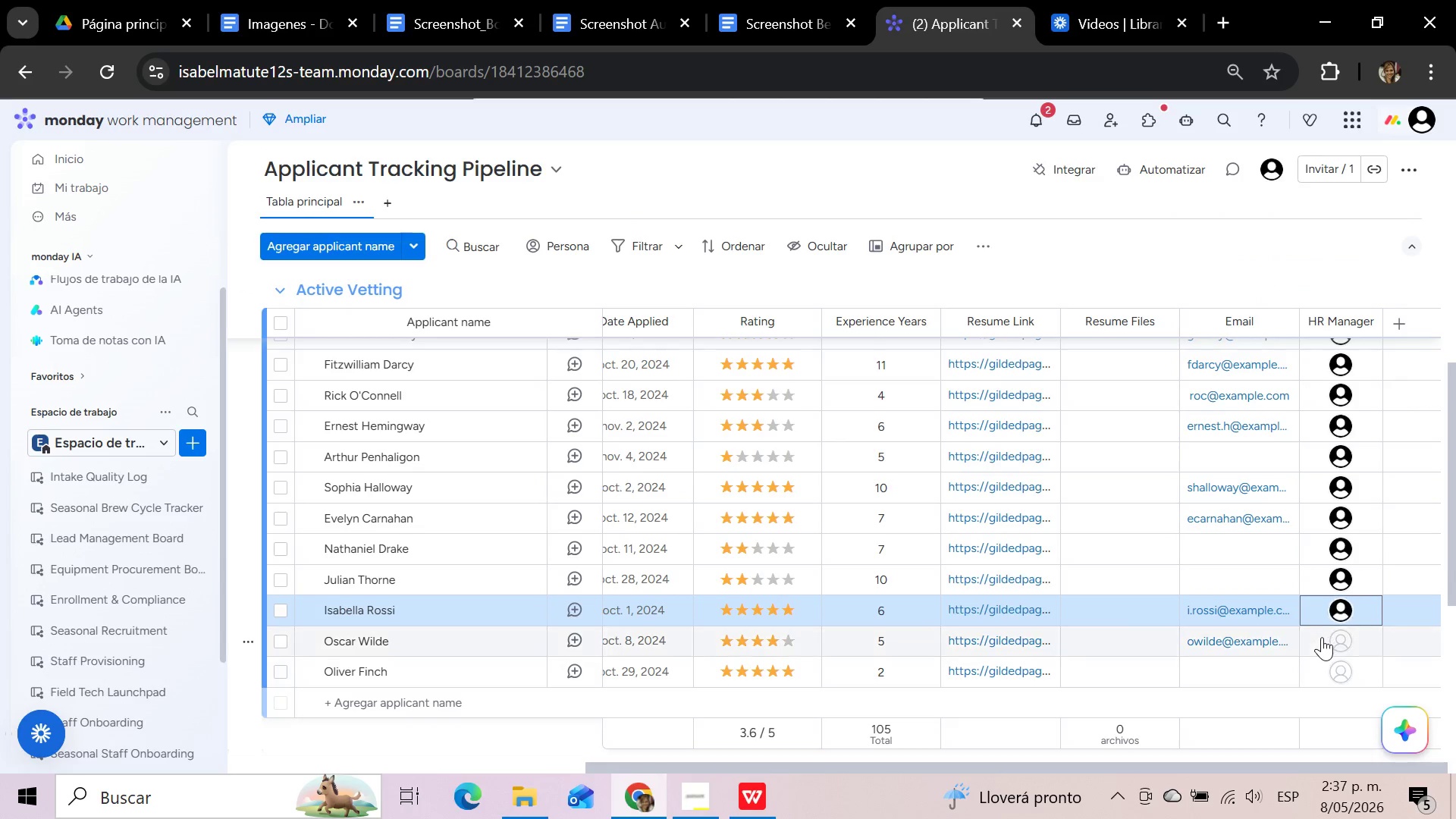 
left_click([1322, 637])
 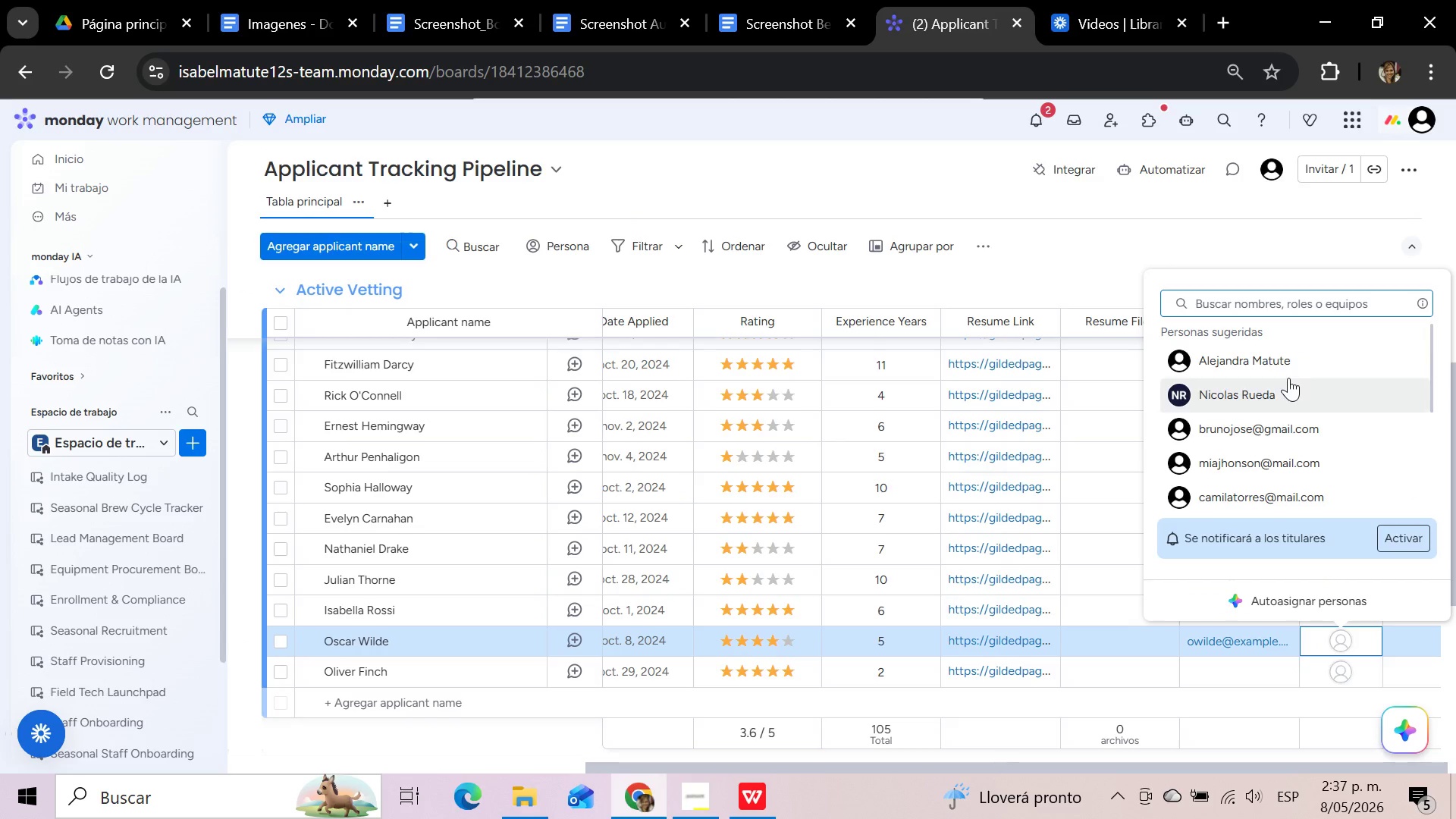 
left_click([1287, 361])
 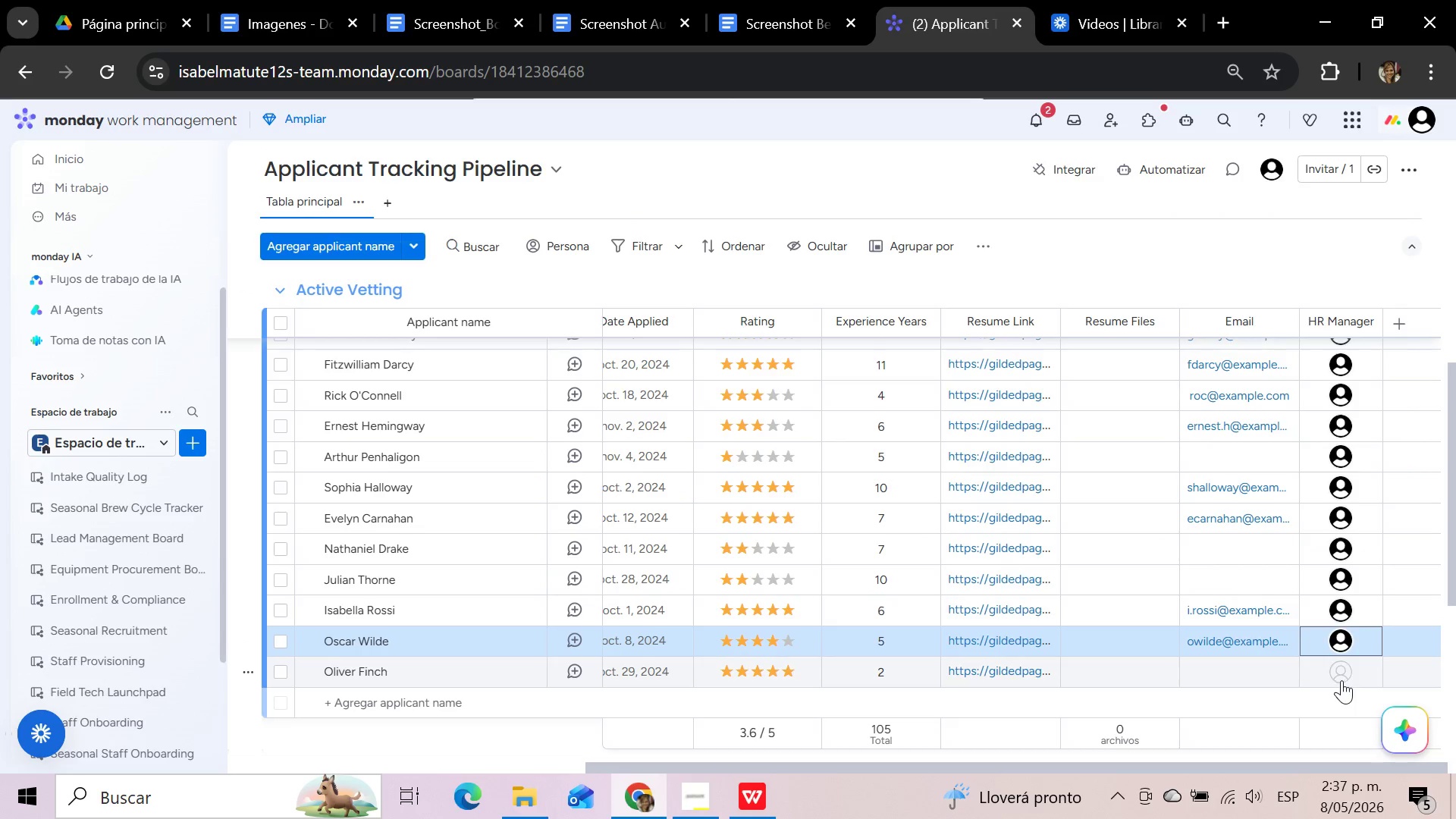 
left_click([1341, 671])
 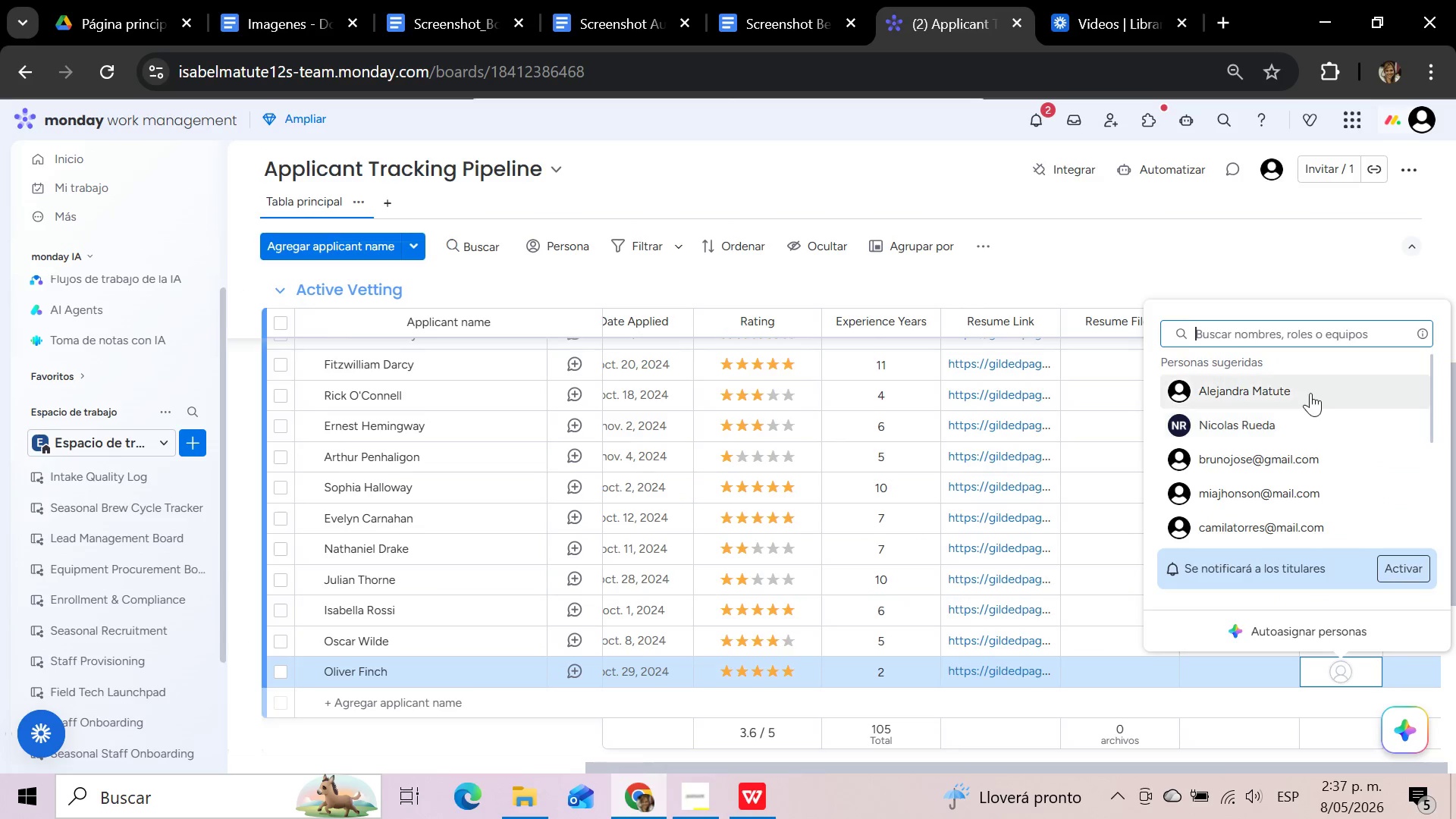 
left_click([1310, 393])
 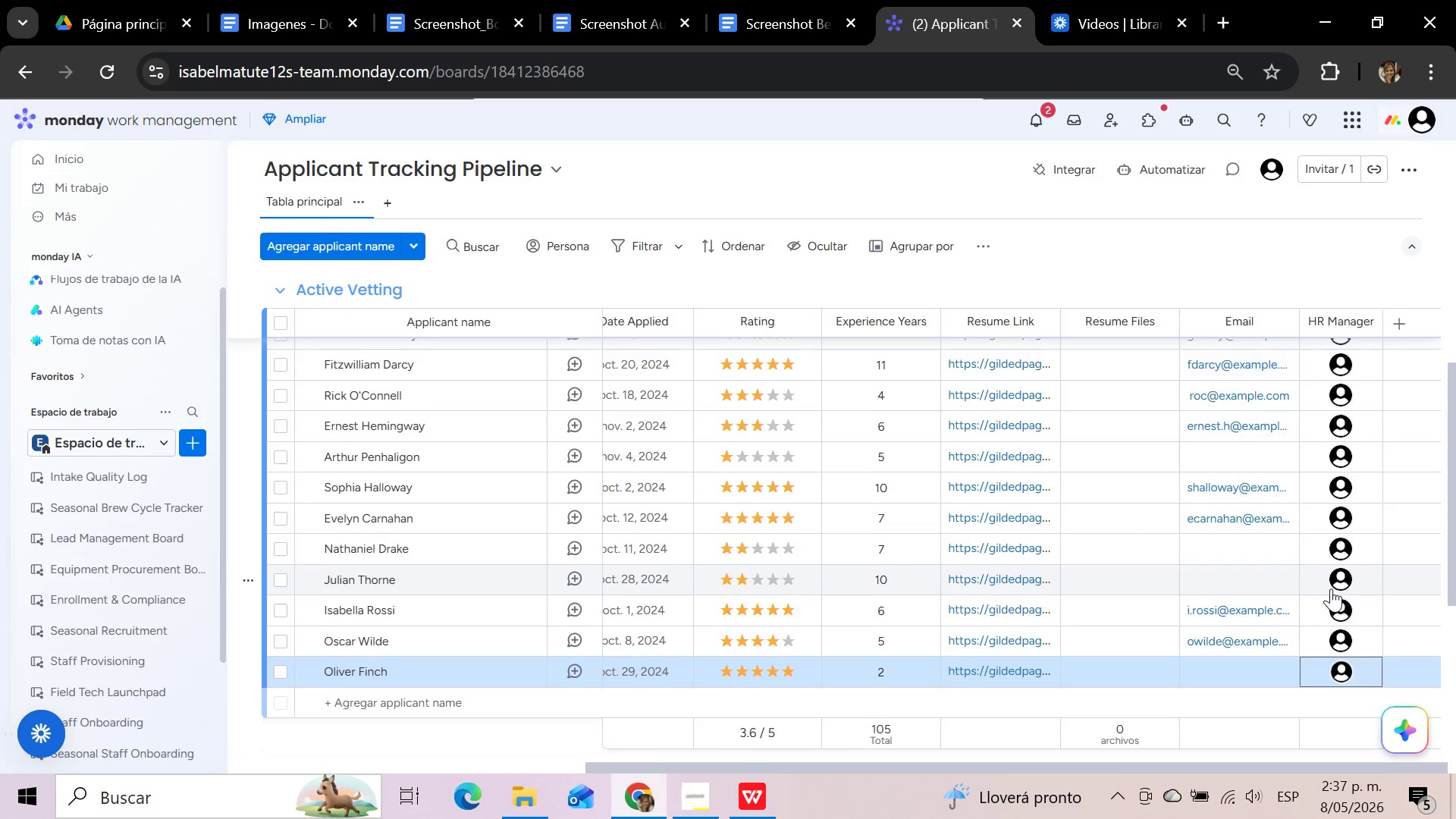 
scroll: coordinate [1331, 588], scroll_direction: down, amount: 4.0
 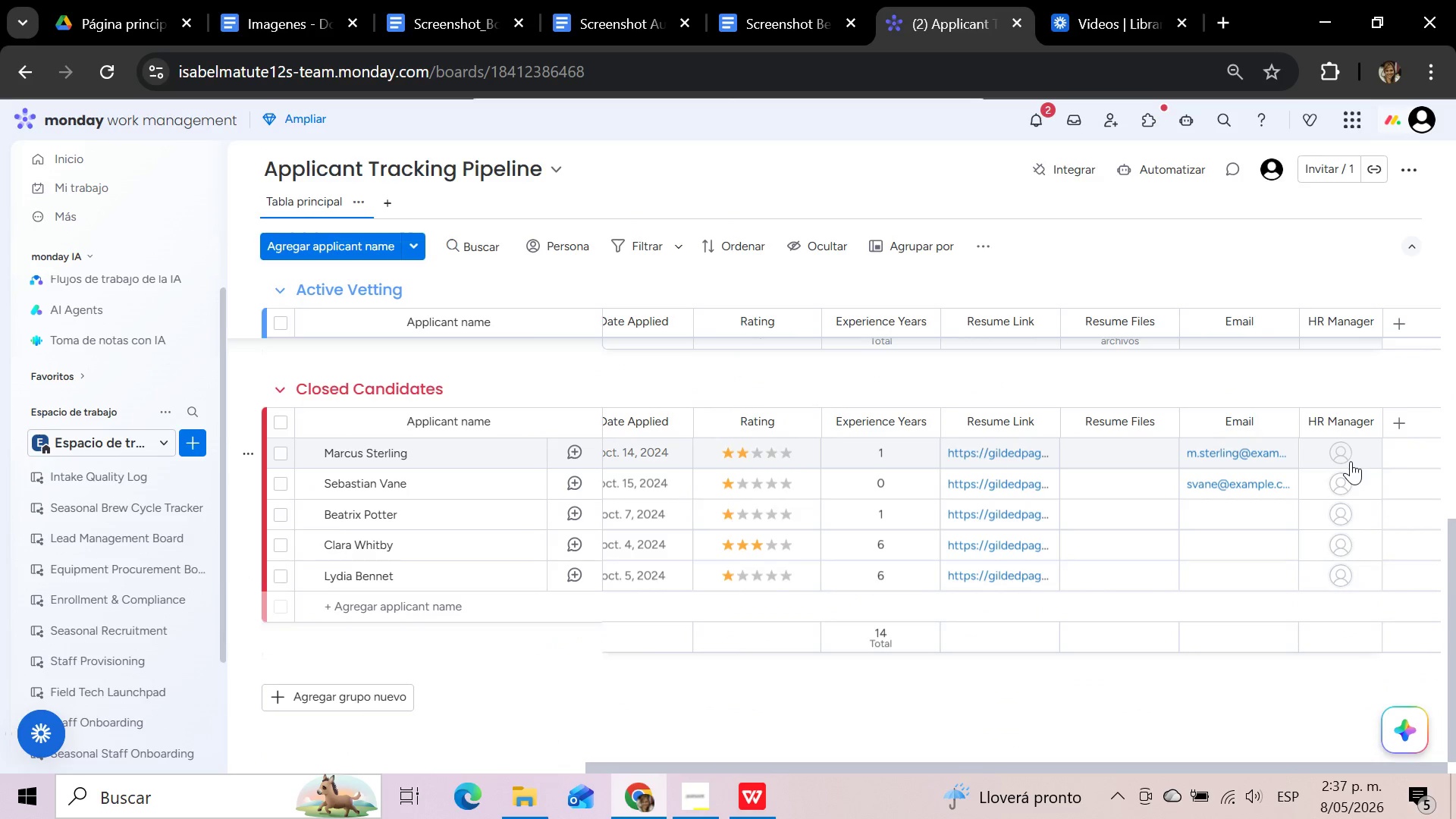 
left_click([1351, 461])
 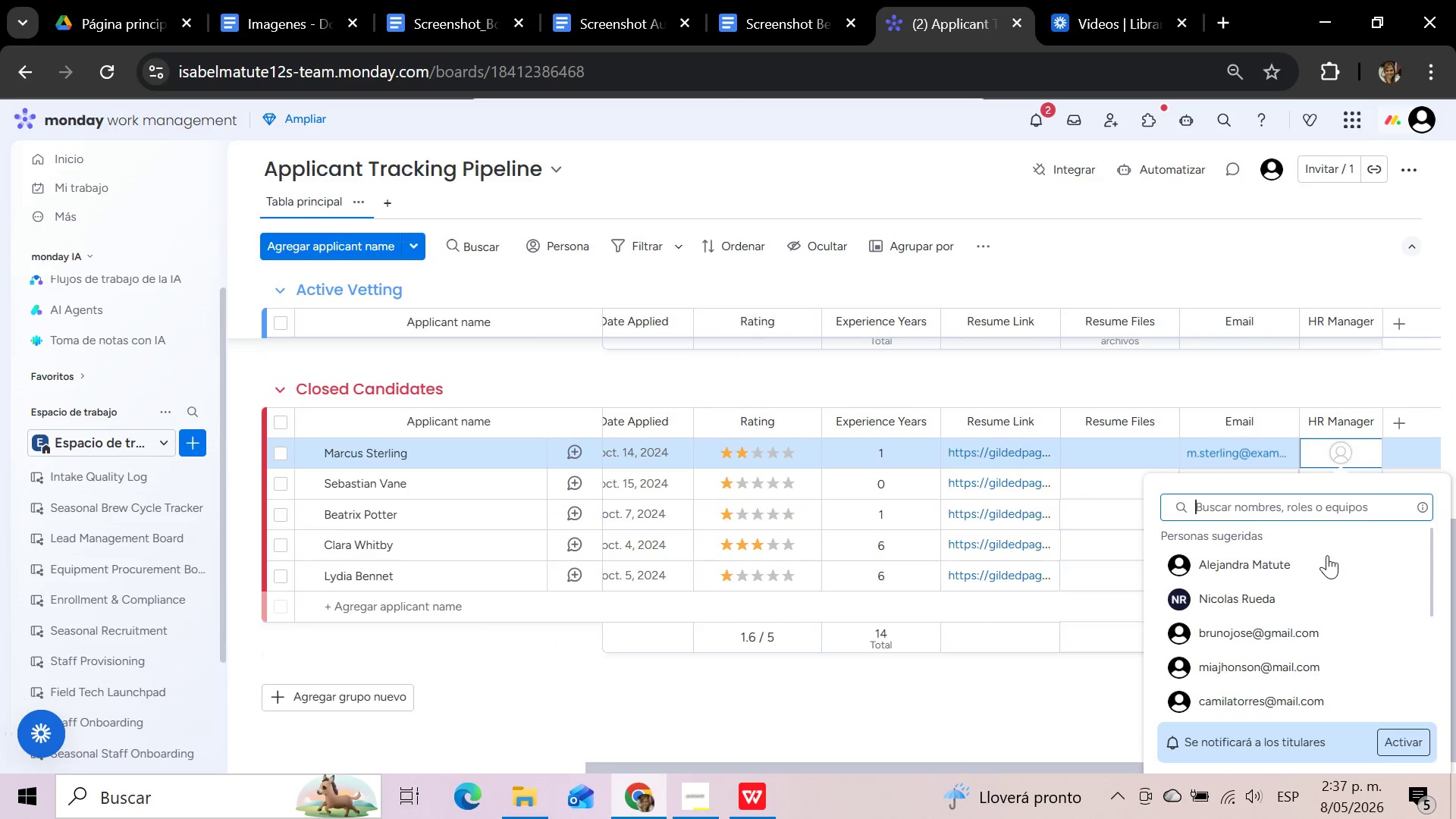 
left_click([1327, 559])
 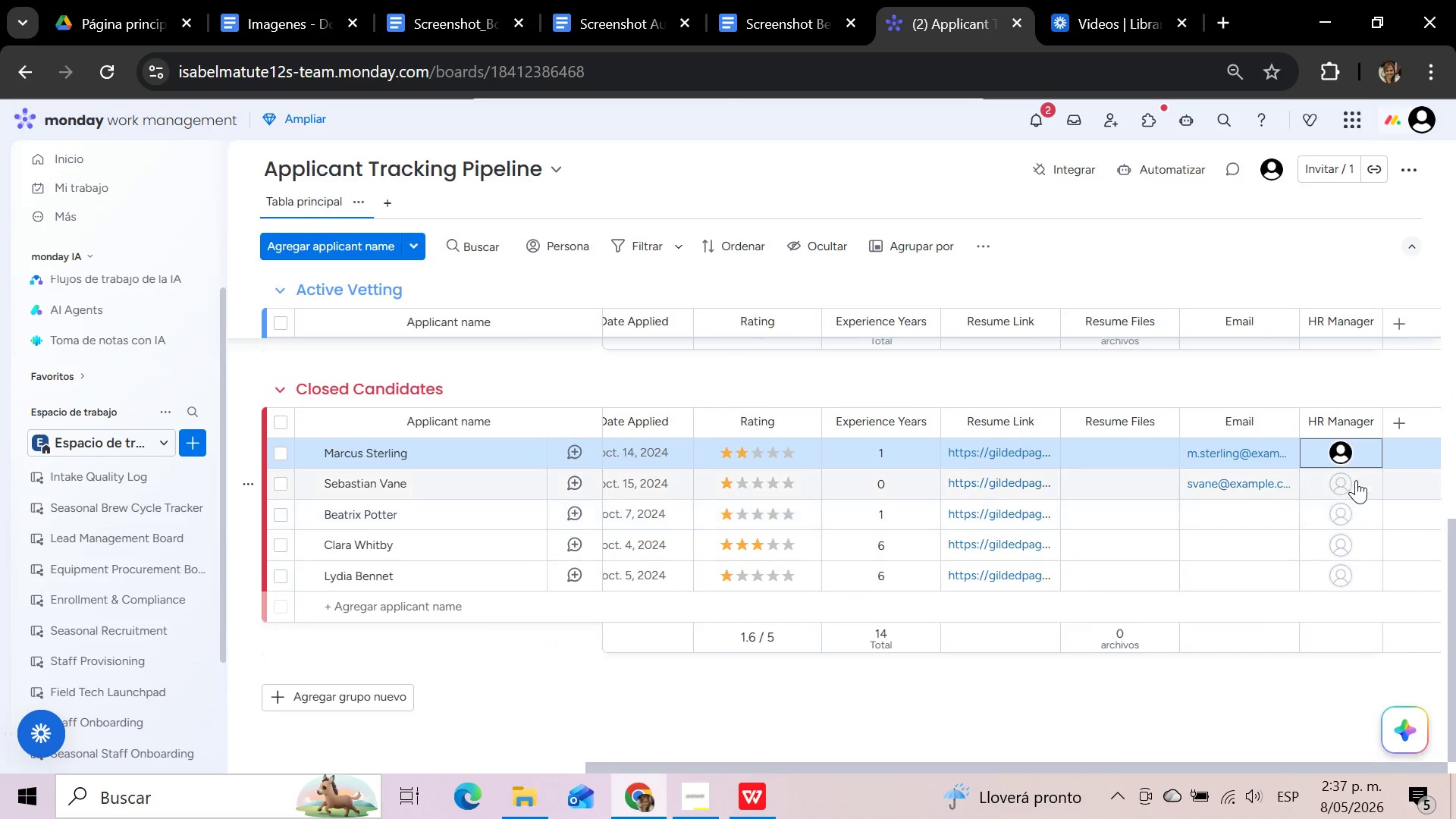 
left_click([1356, 479])
 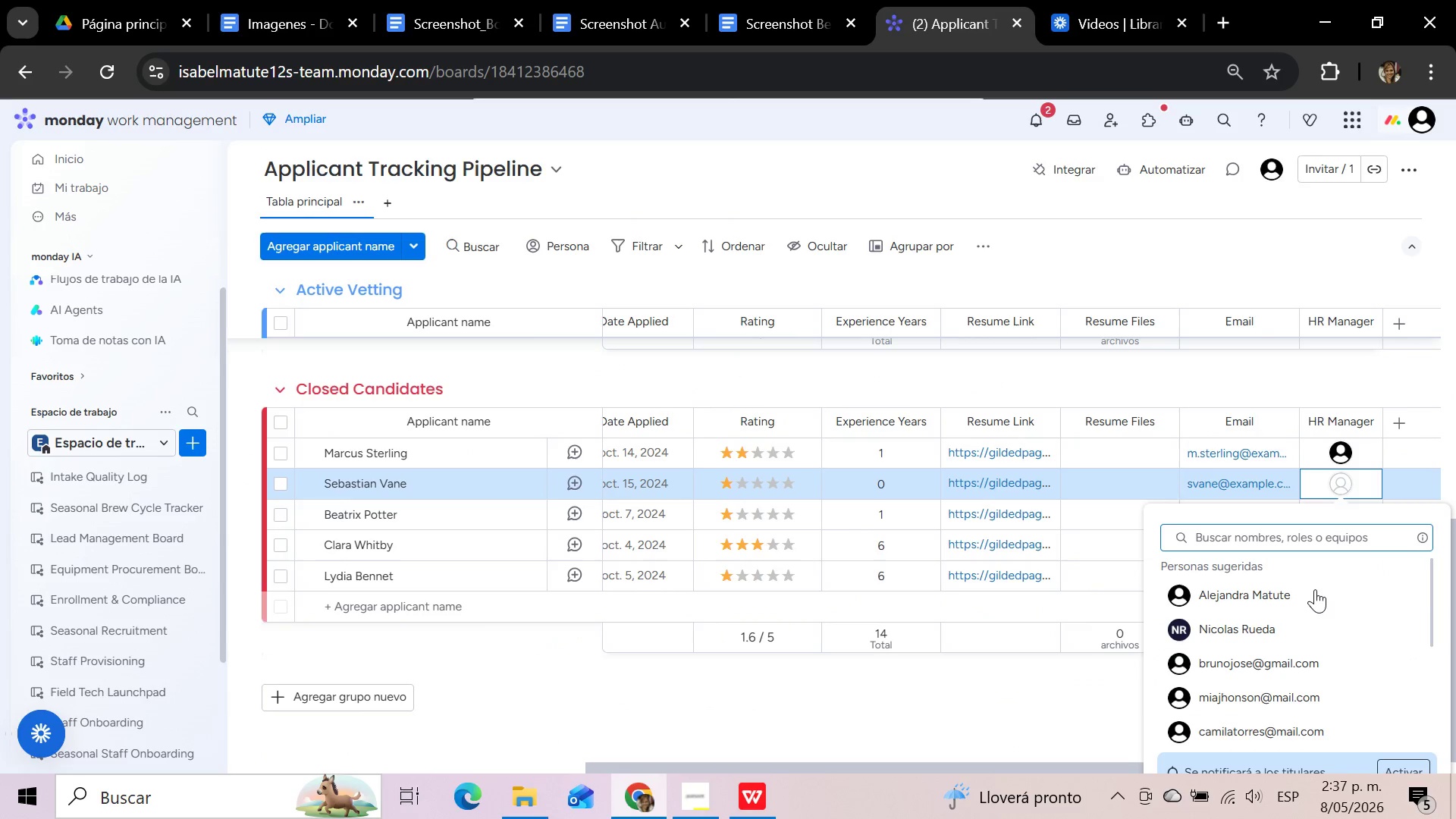 
left_click([1314, 591])
 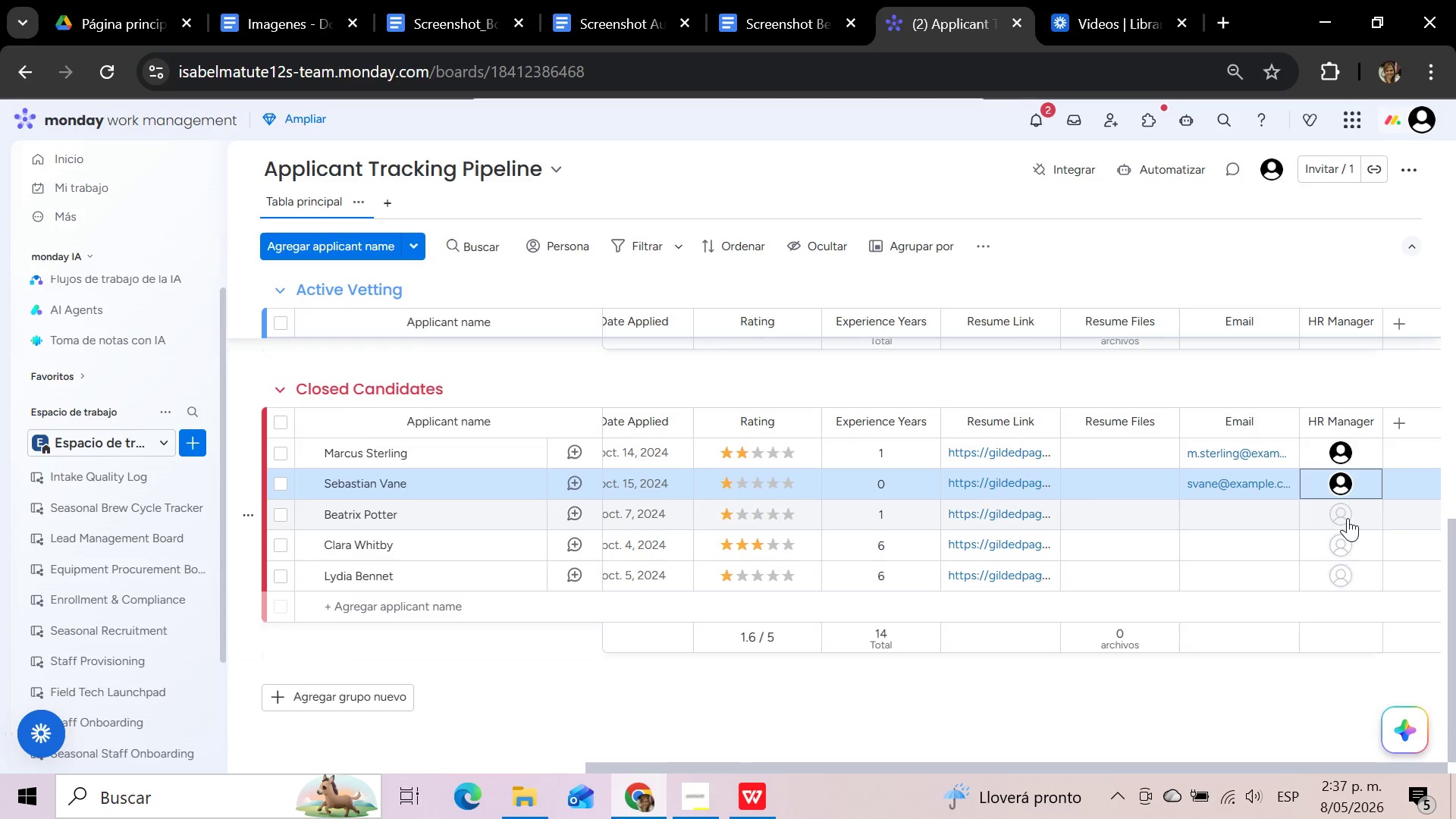 
left_click([1348, 518])
 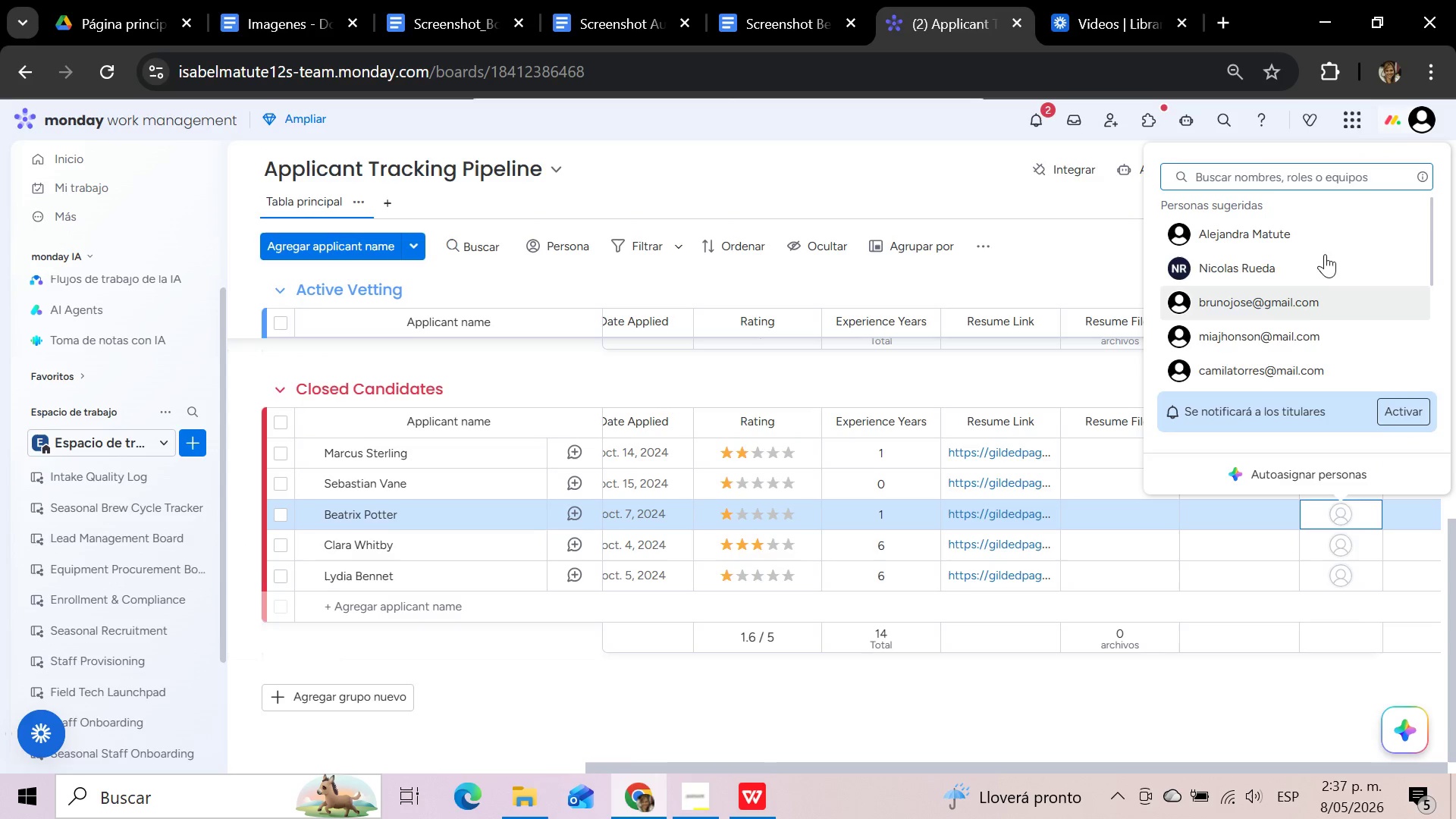 
left_click([1324, 235])
 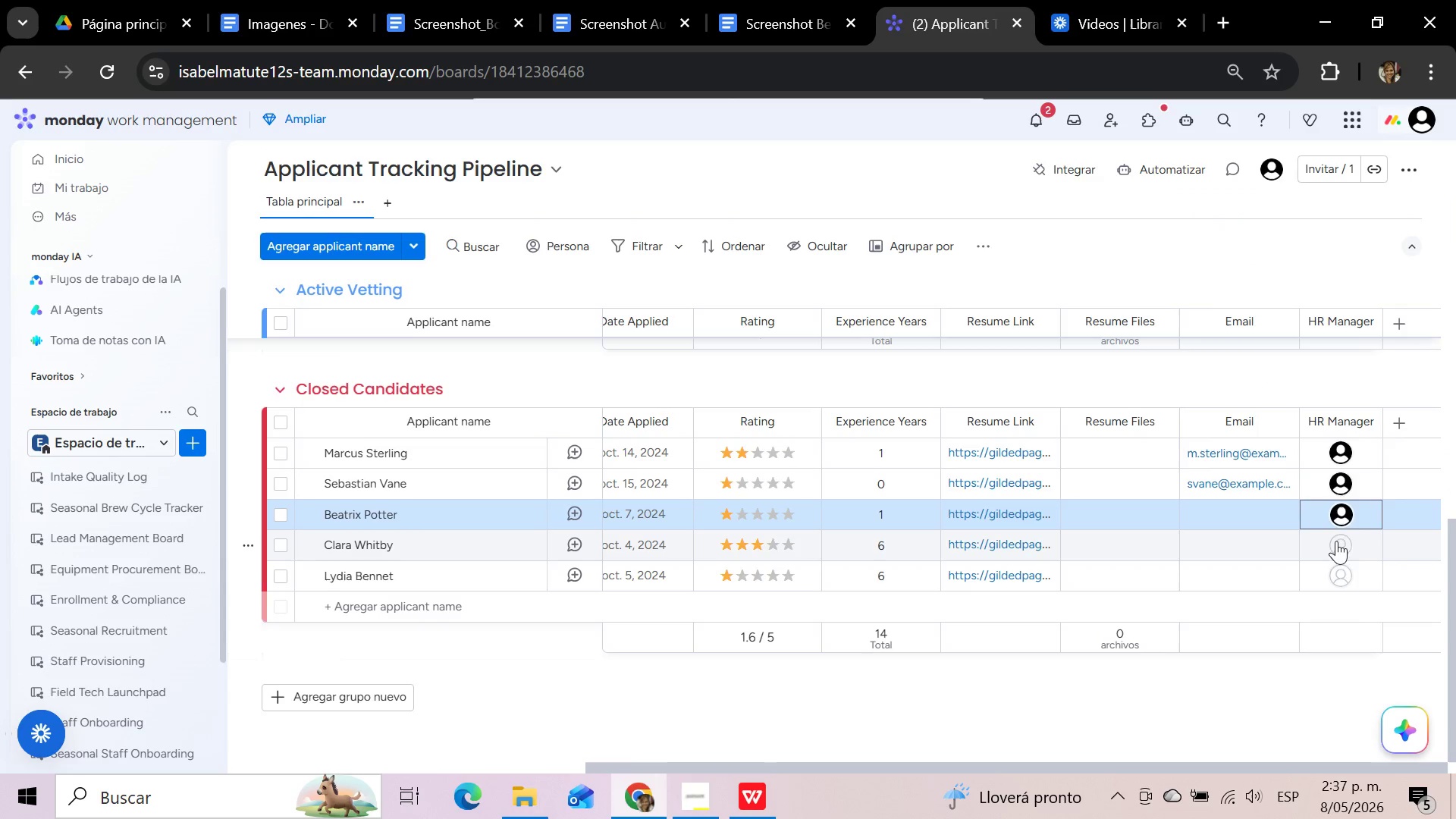 
left_click([1338, 548])
 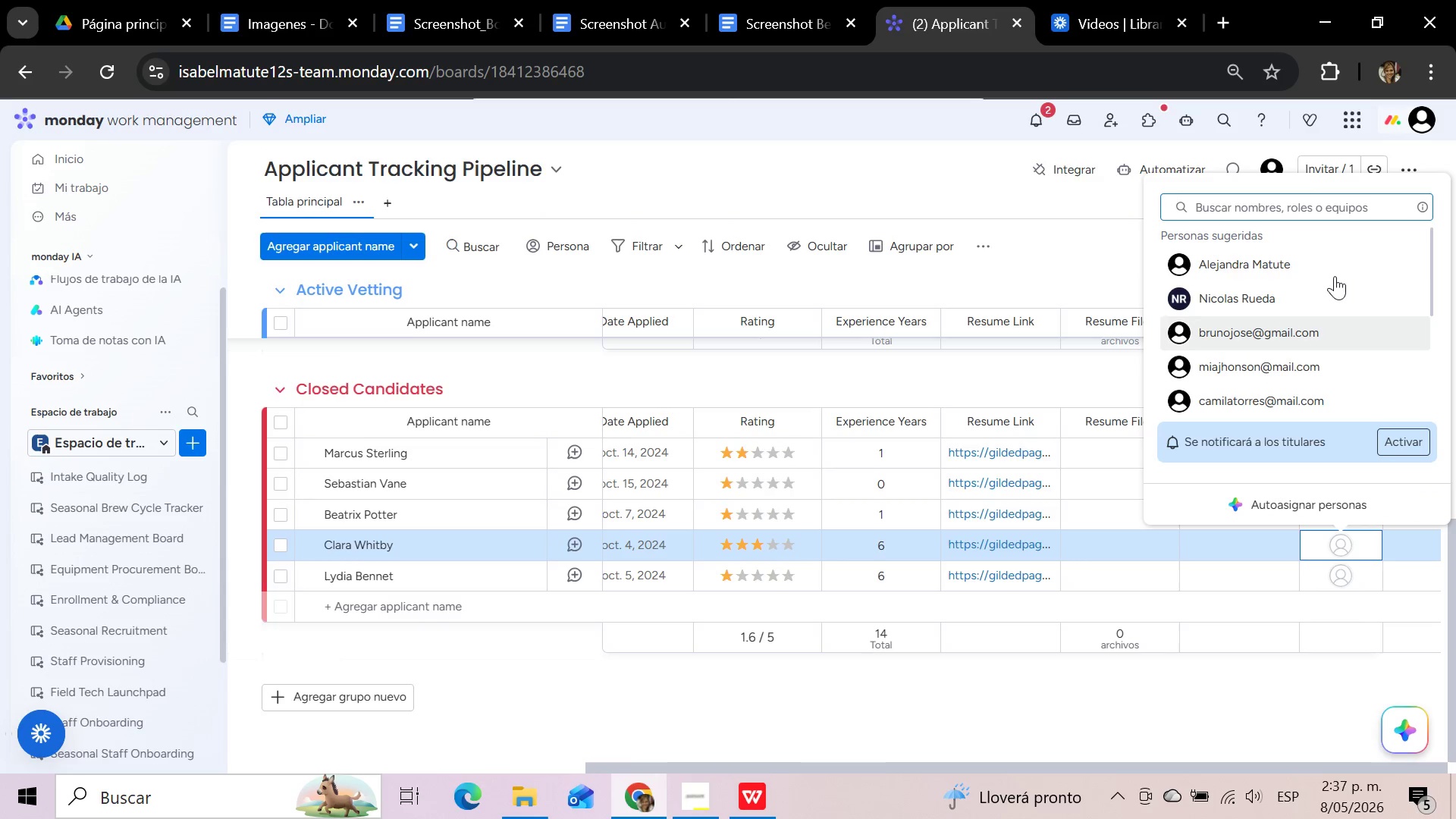 
left_click([1335, 261])
 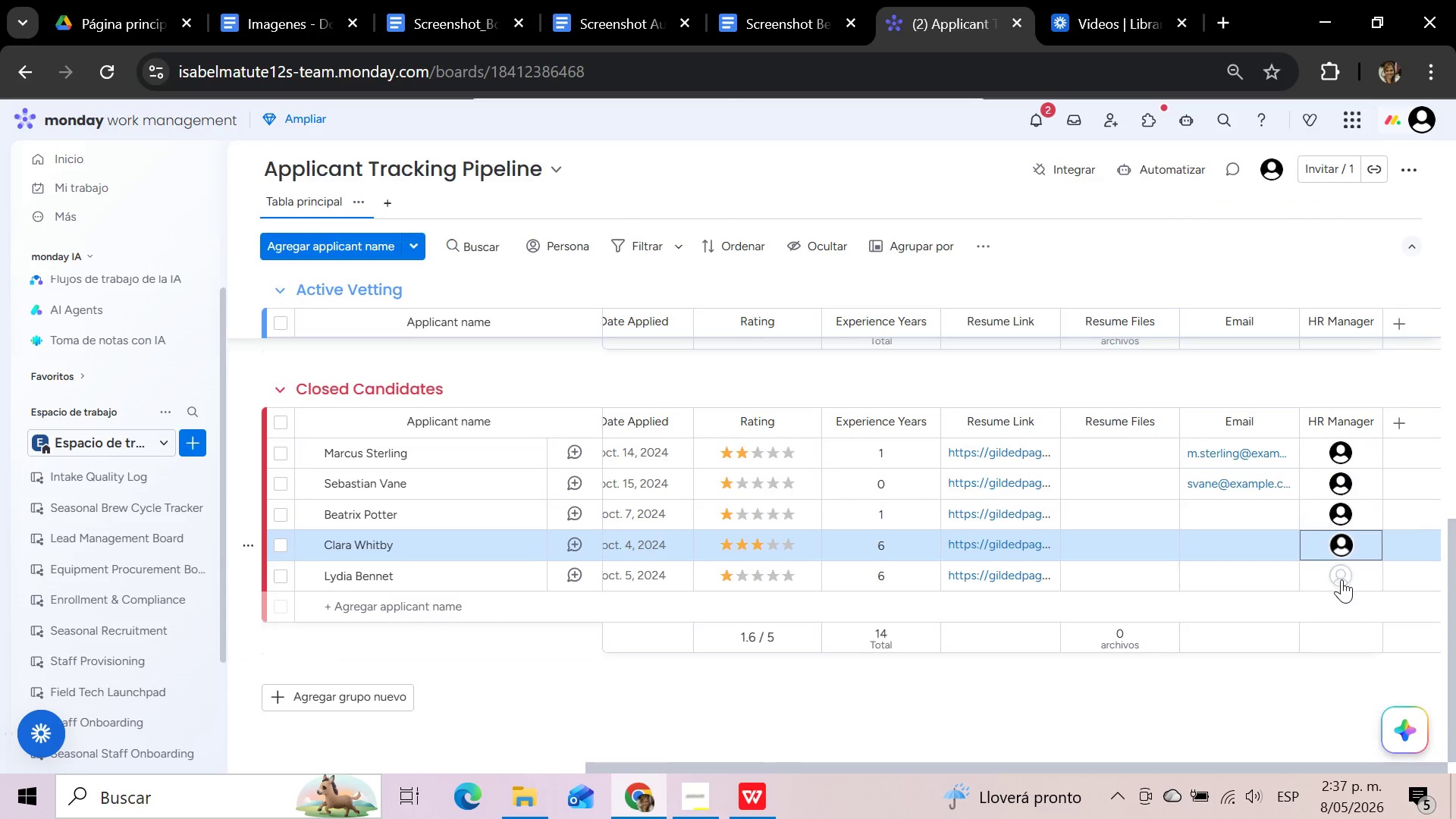 
left_click([1341, 580])
 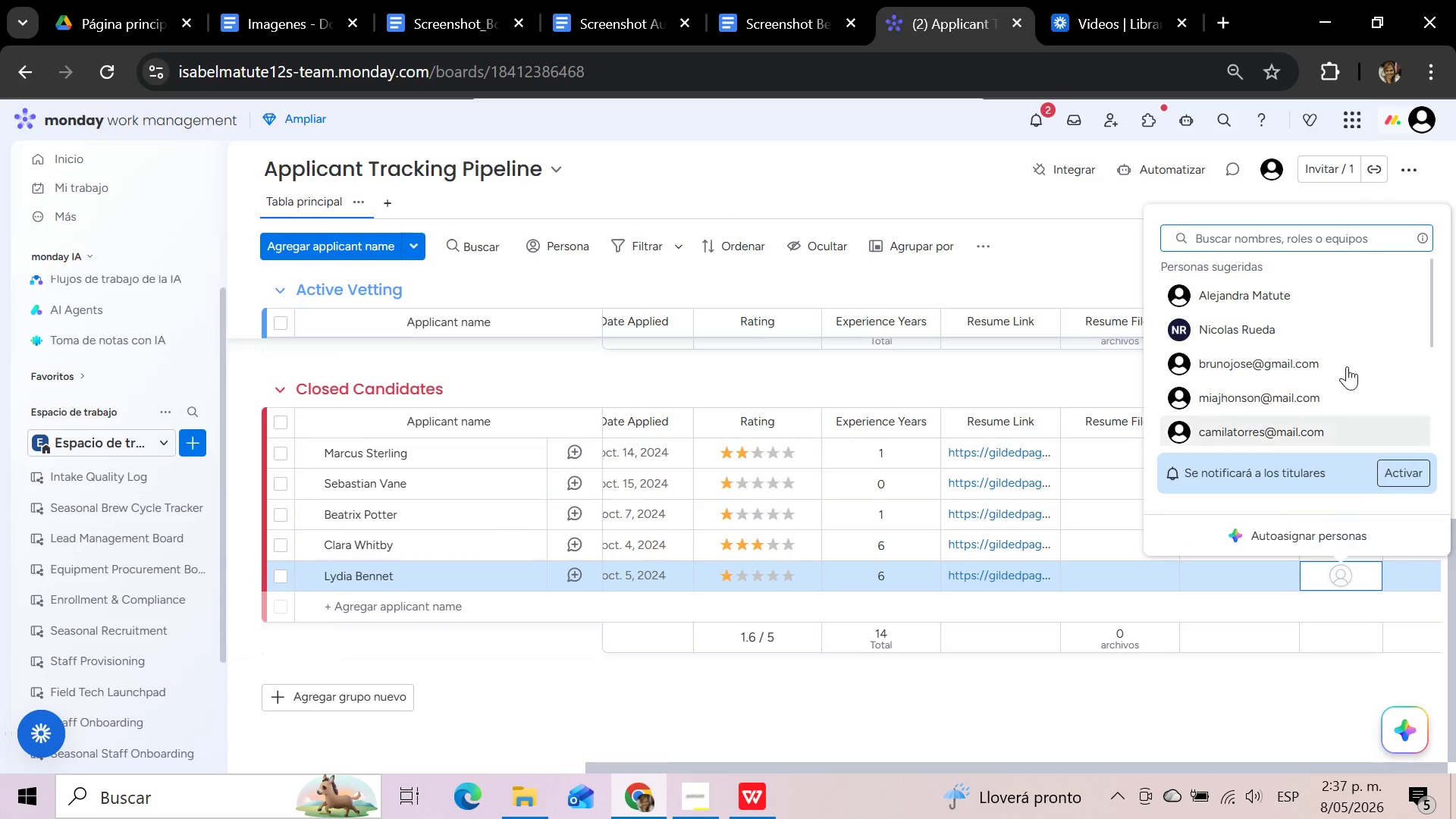 
left_click([1340, 296])
 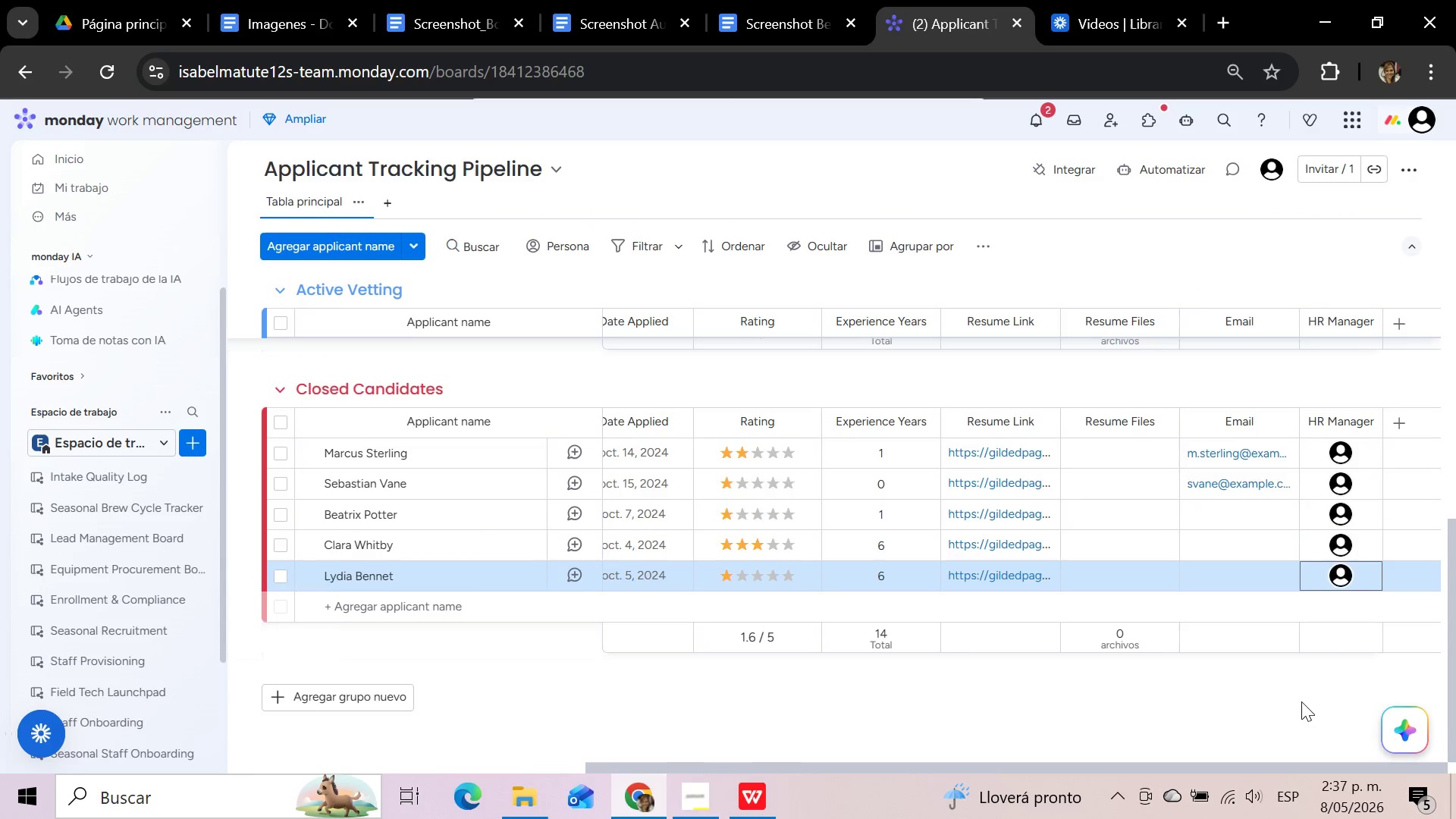 
left_click([1303, 700])
 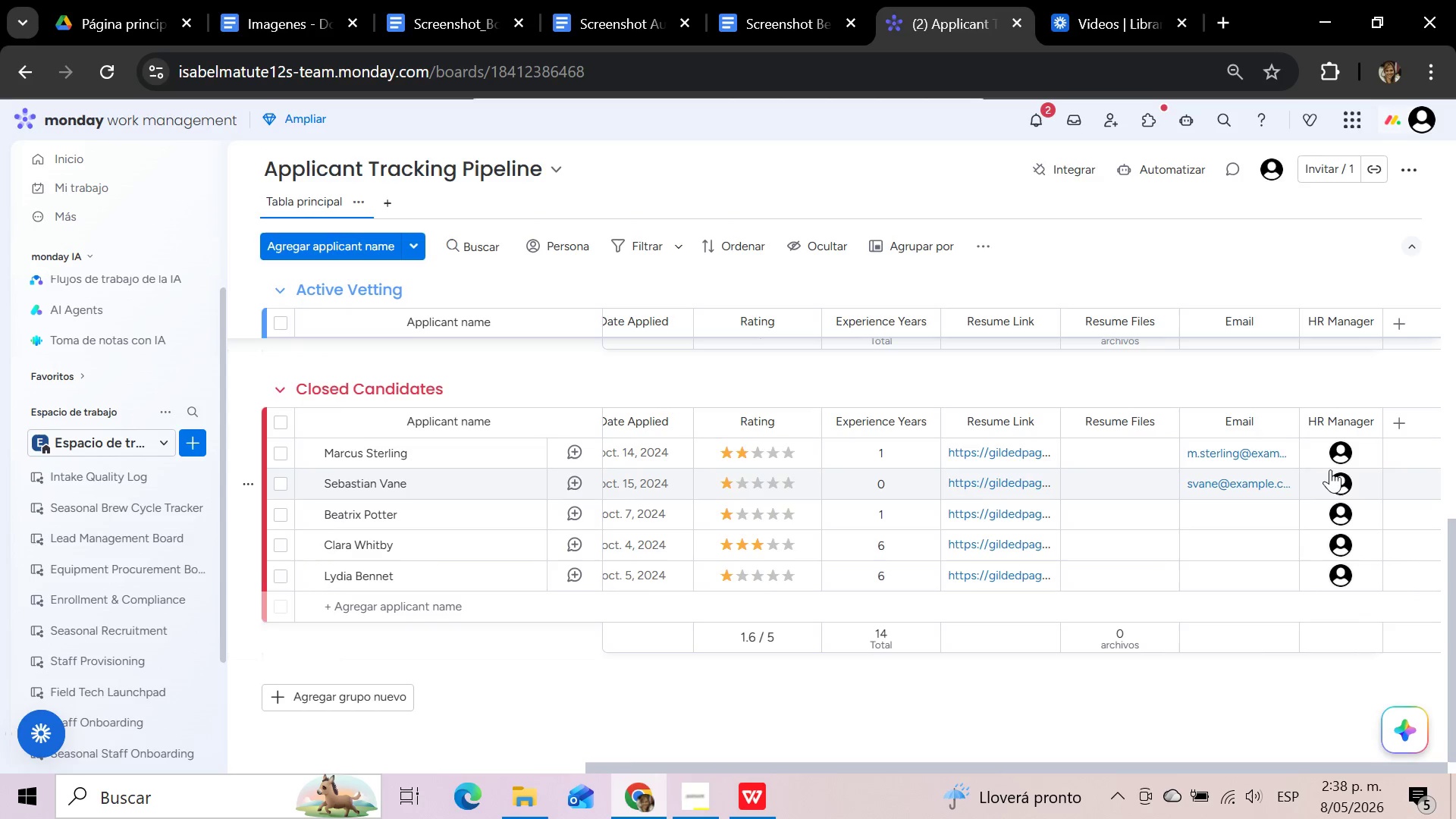 
scroll: coordinate [1149, 422], scroll_direction: up, amount: 15.0
 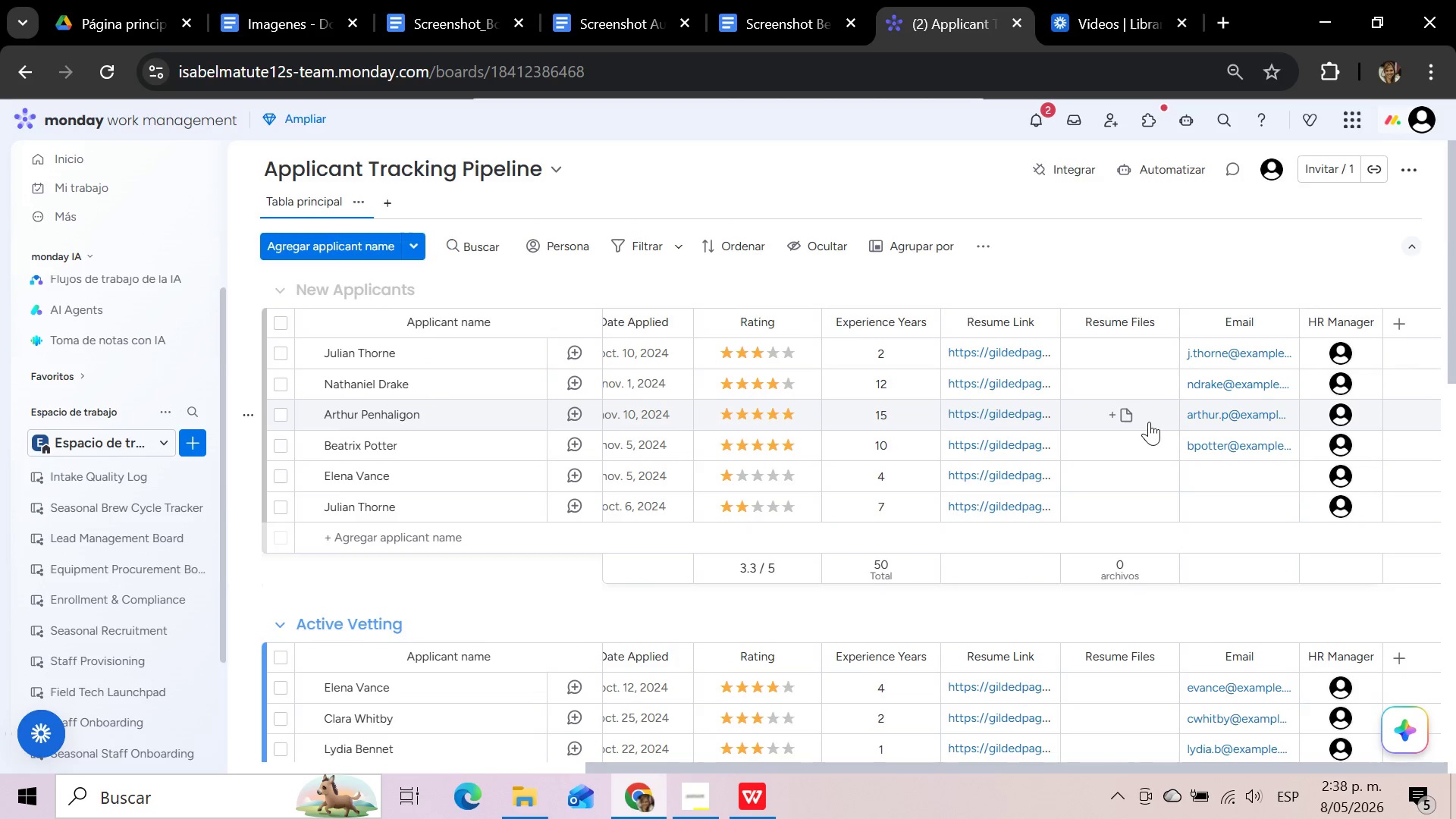 
wait(18.97)
 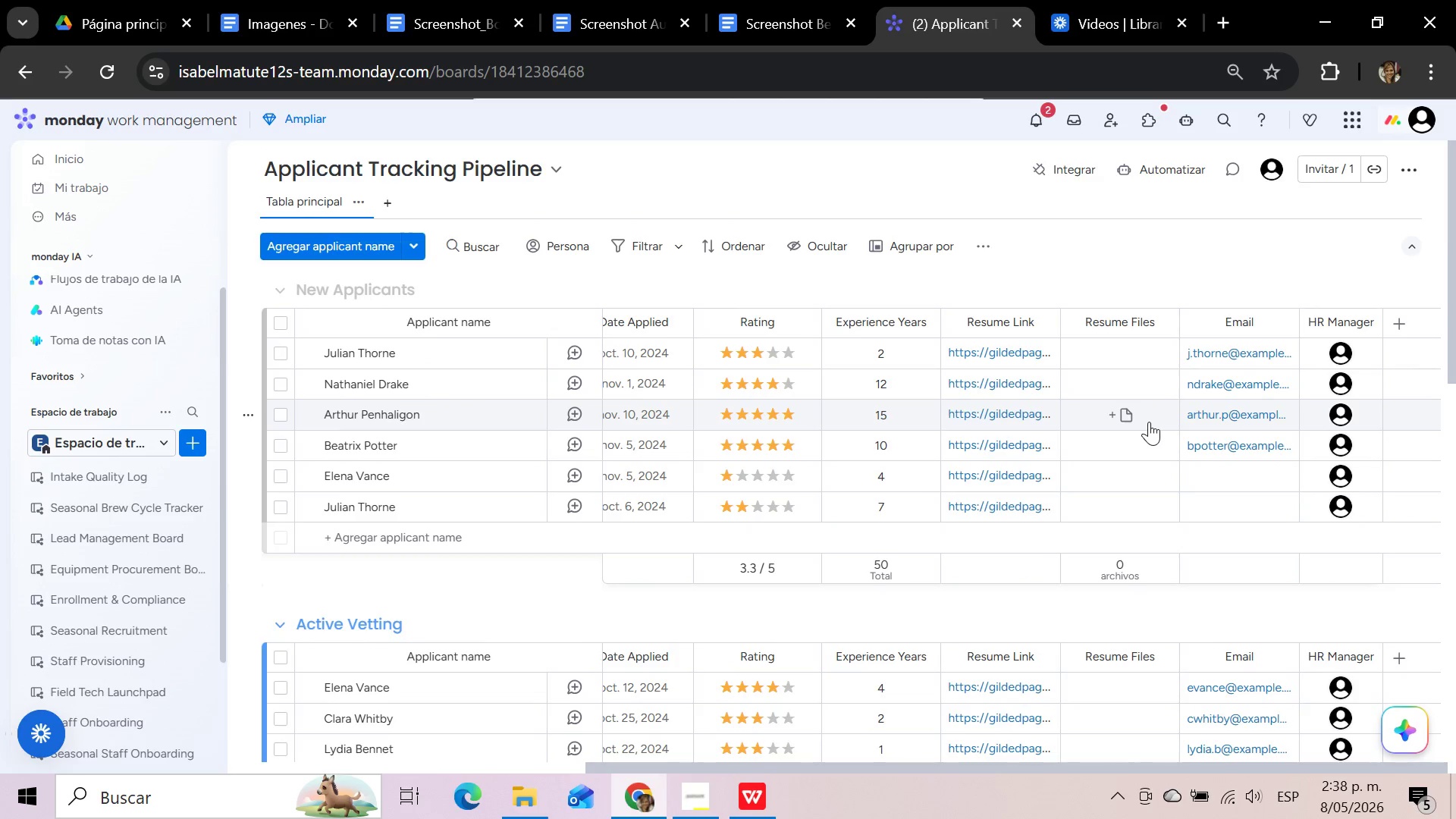 
scroll: coordinate [1081, 379], scroll_direction: down, amount: 3.0
 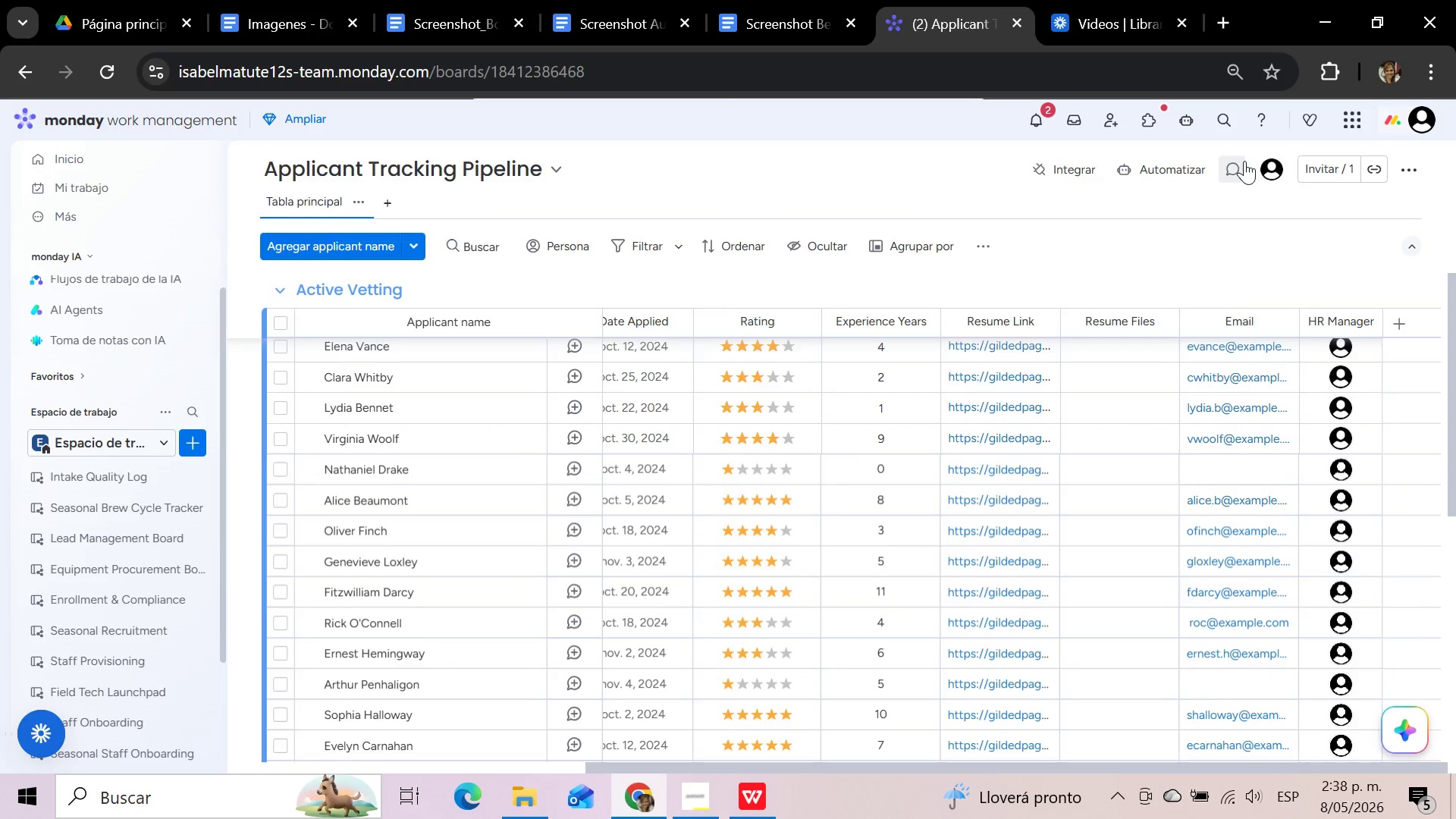 
left_click([1188, 167])
 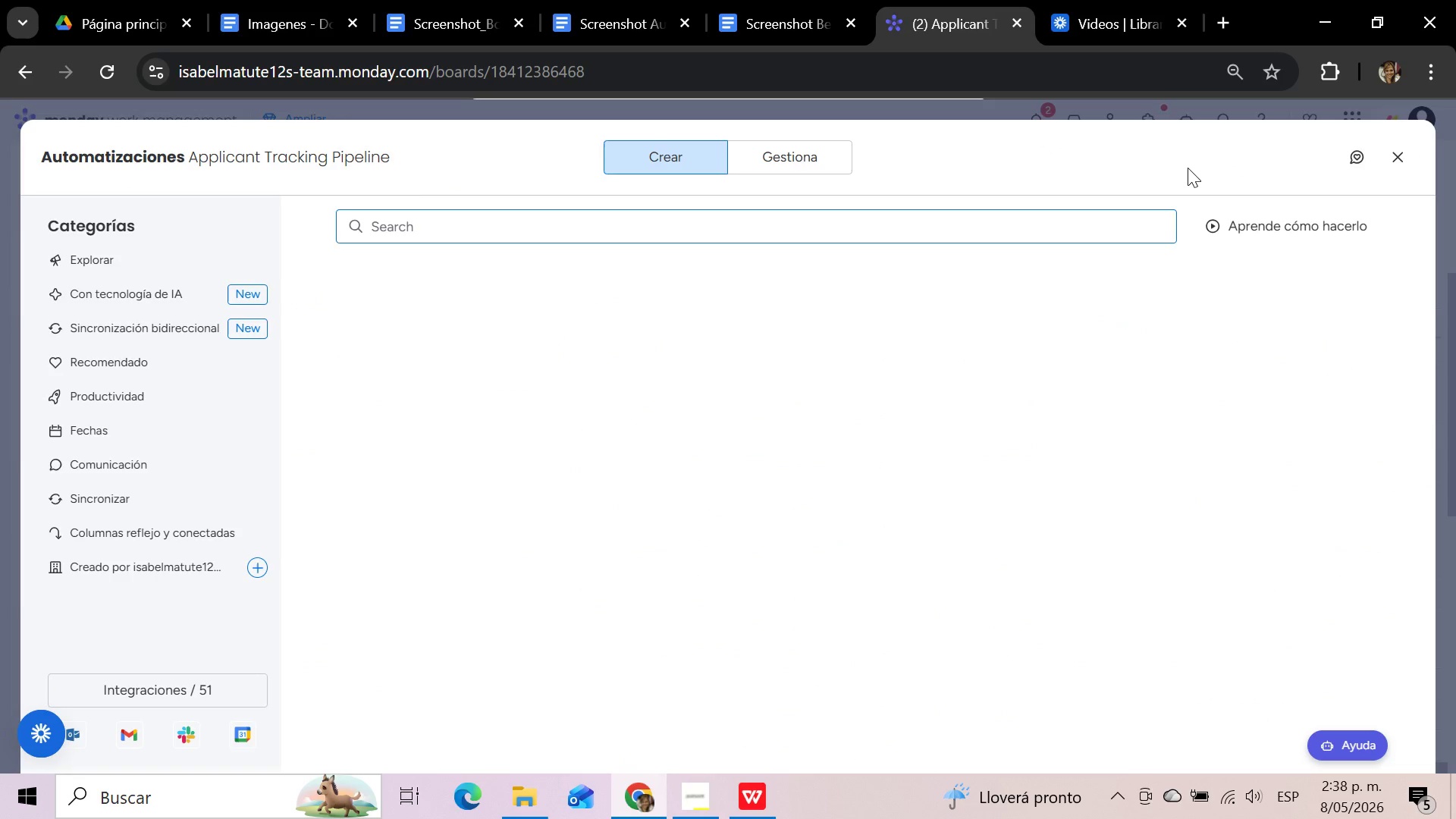 
wait(8.41)
 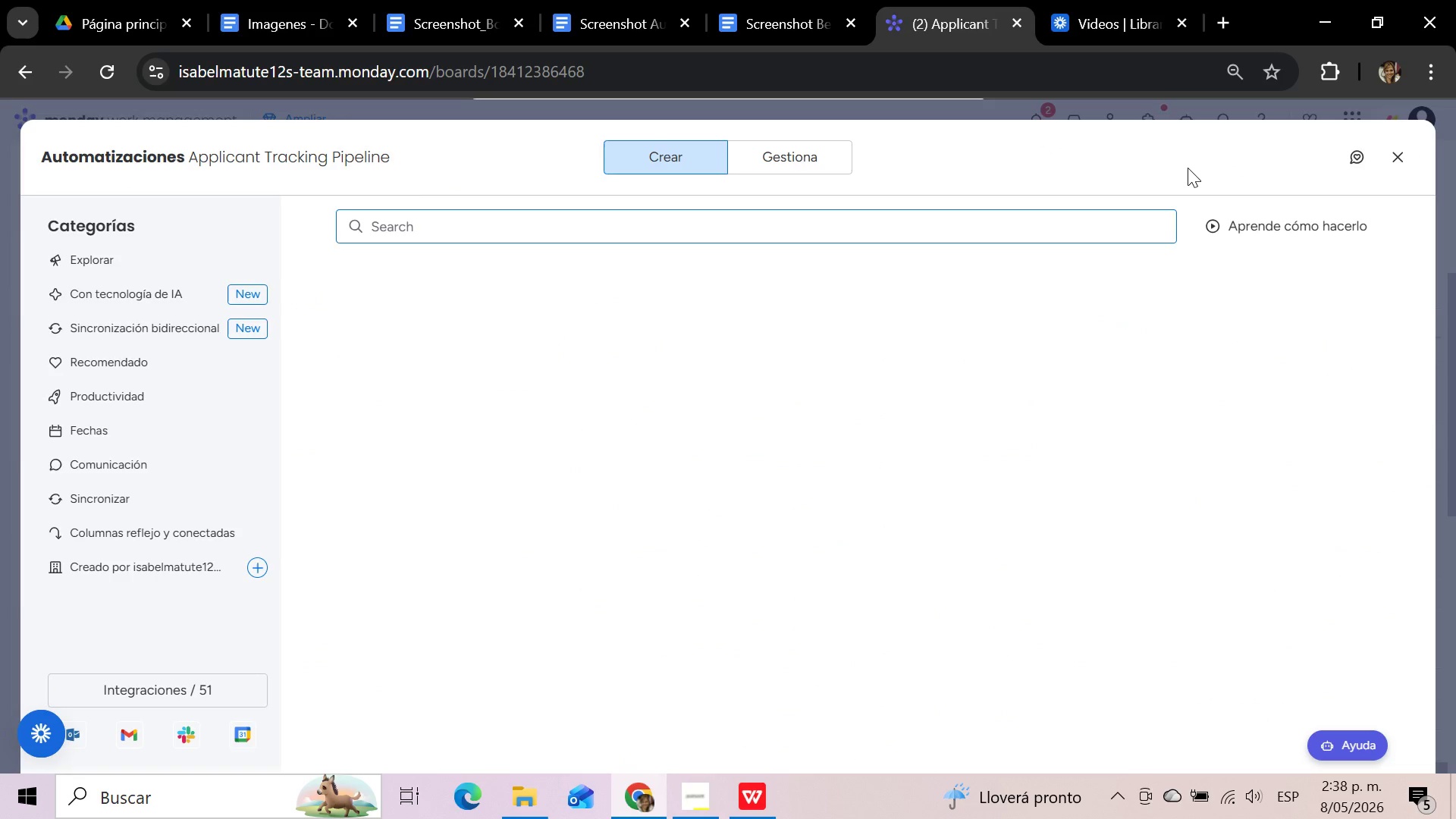 
scroll: coordinate [965, 443], scroll_direction: down, amount: 2.0
 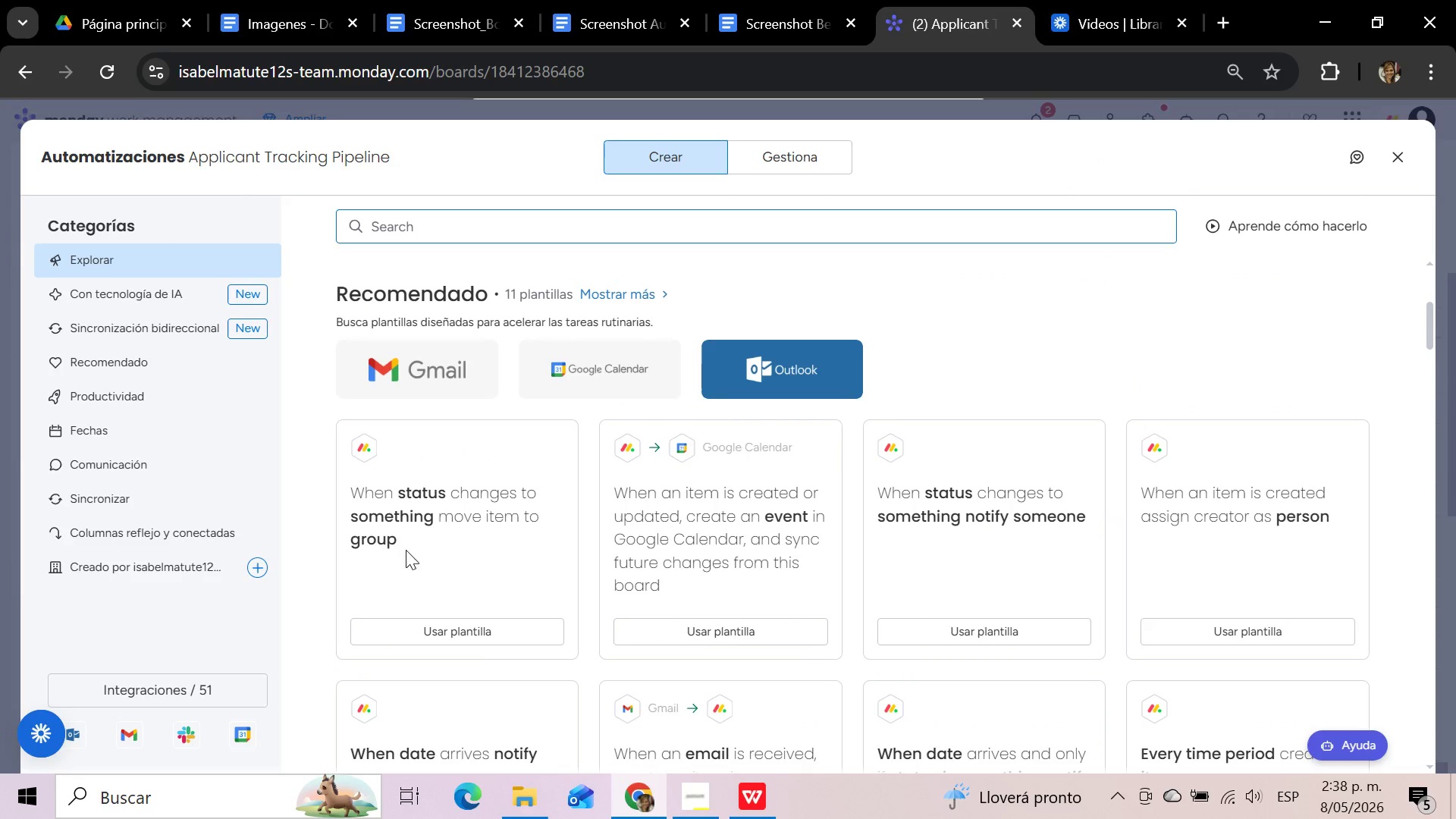 
left_click([491, 510])
 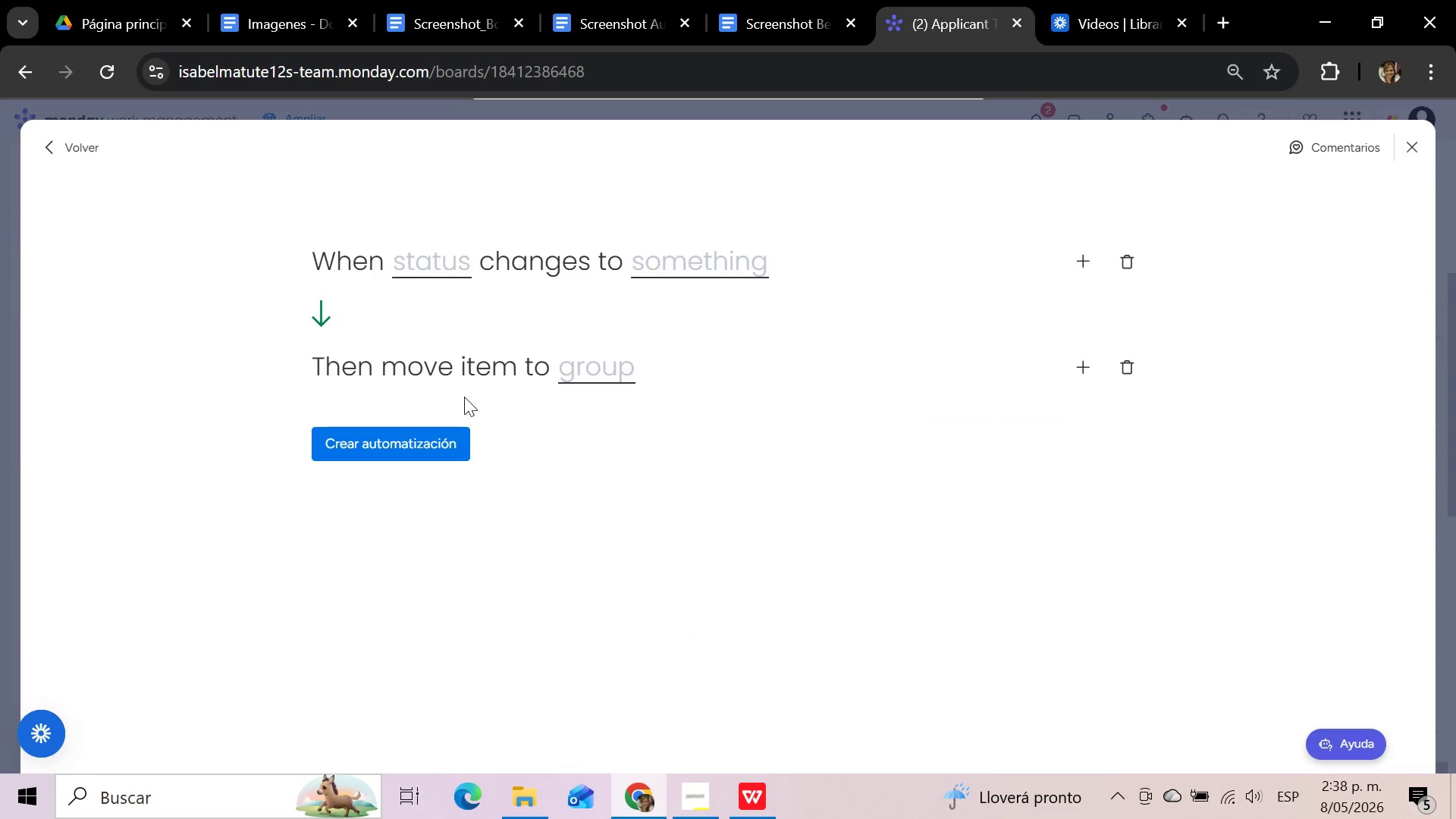 
left_click([437, 269])
 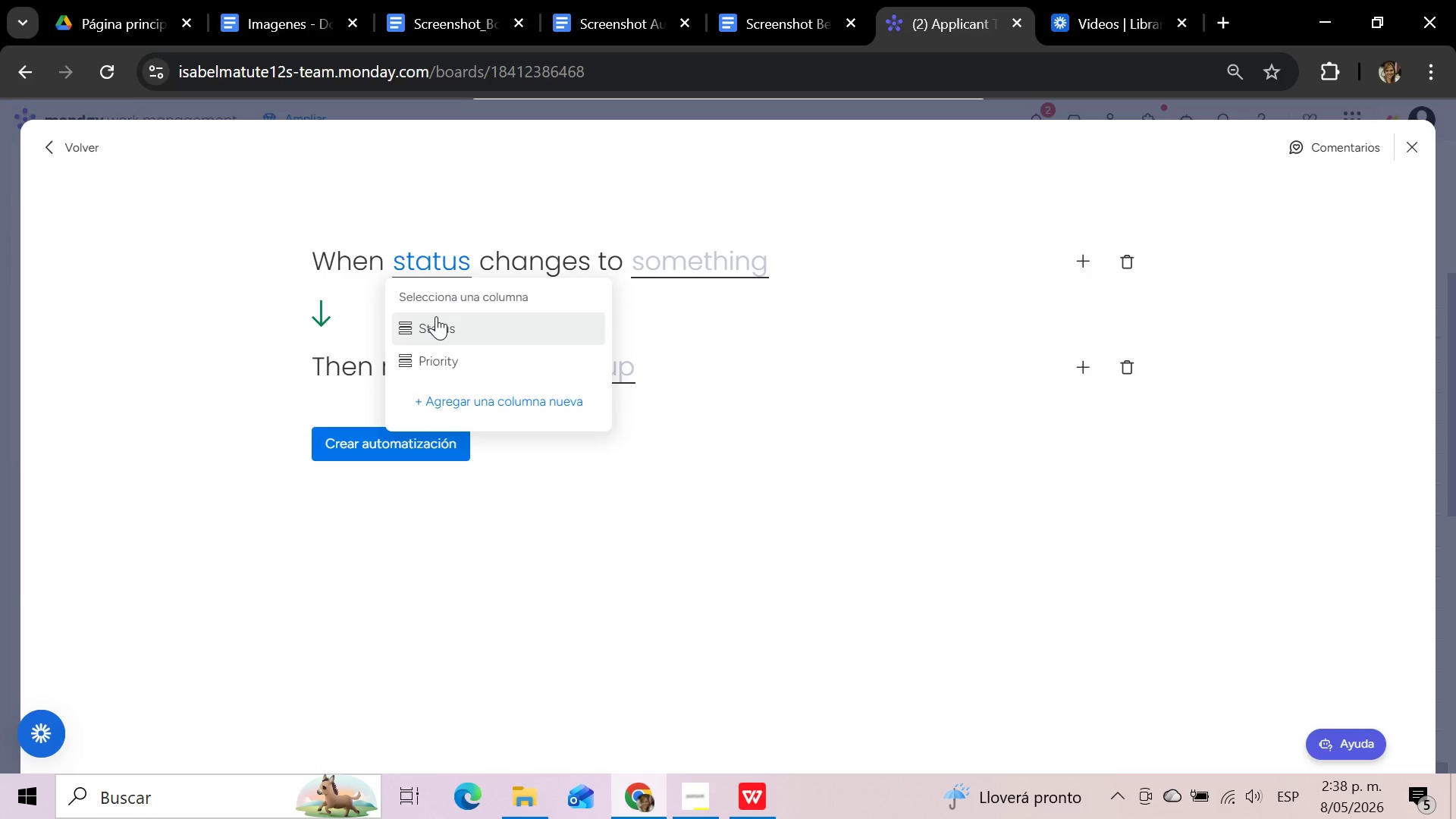 
left_click([436, 316])
 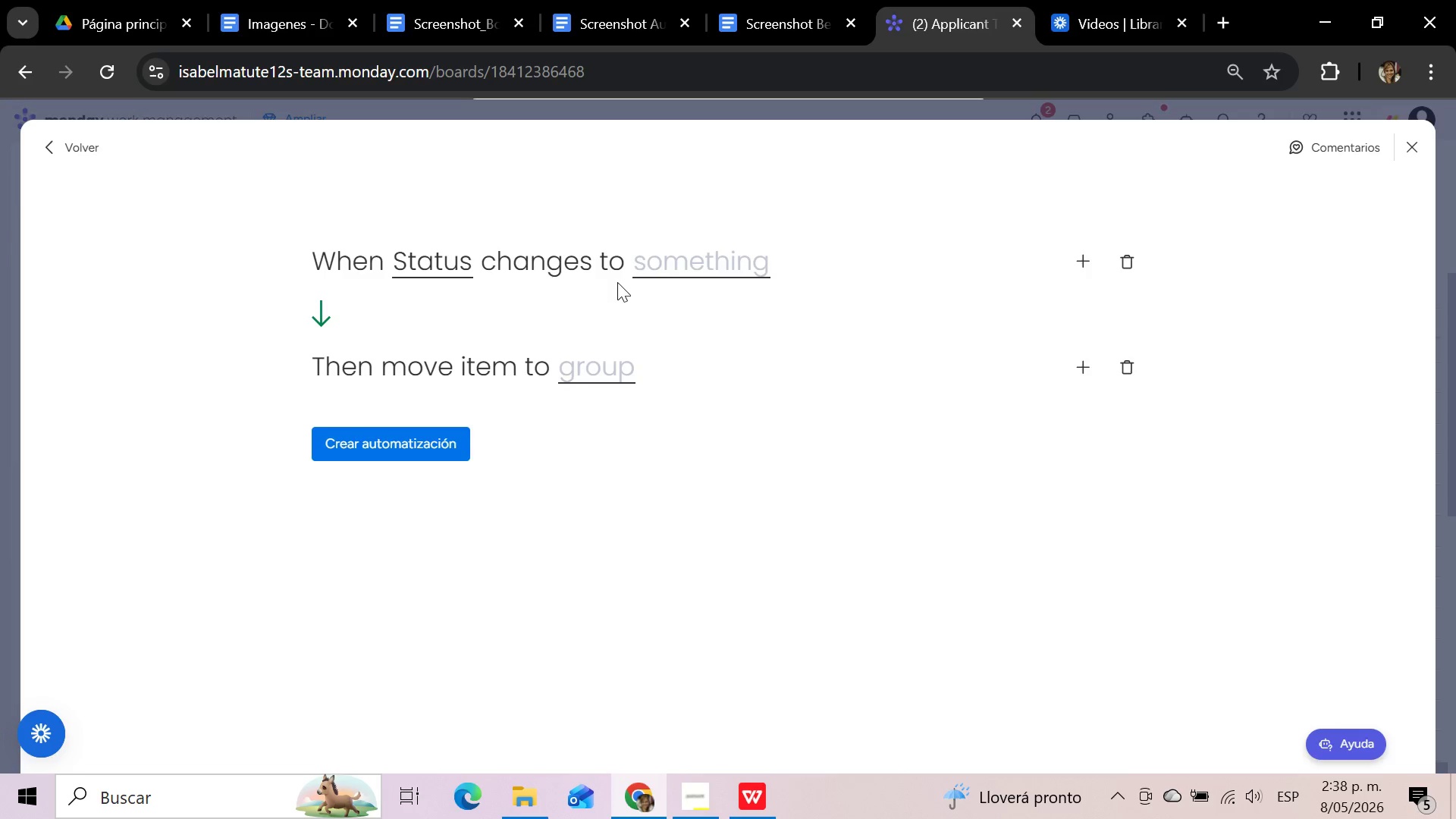 
left_click([658, 264])
 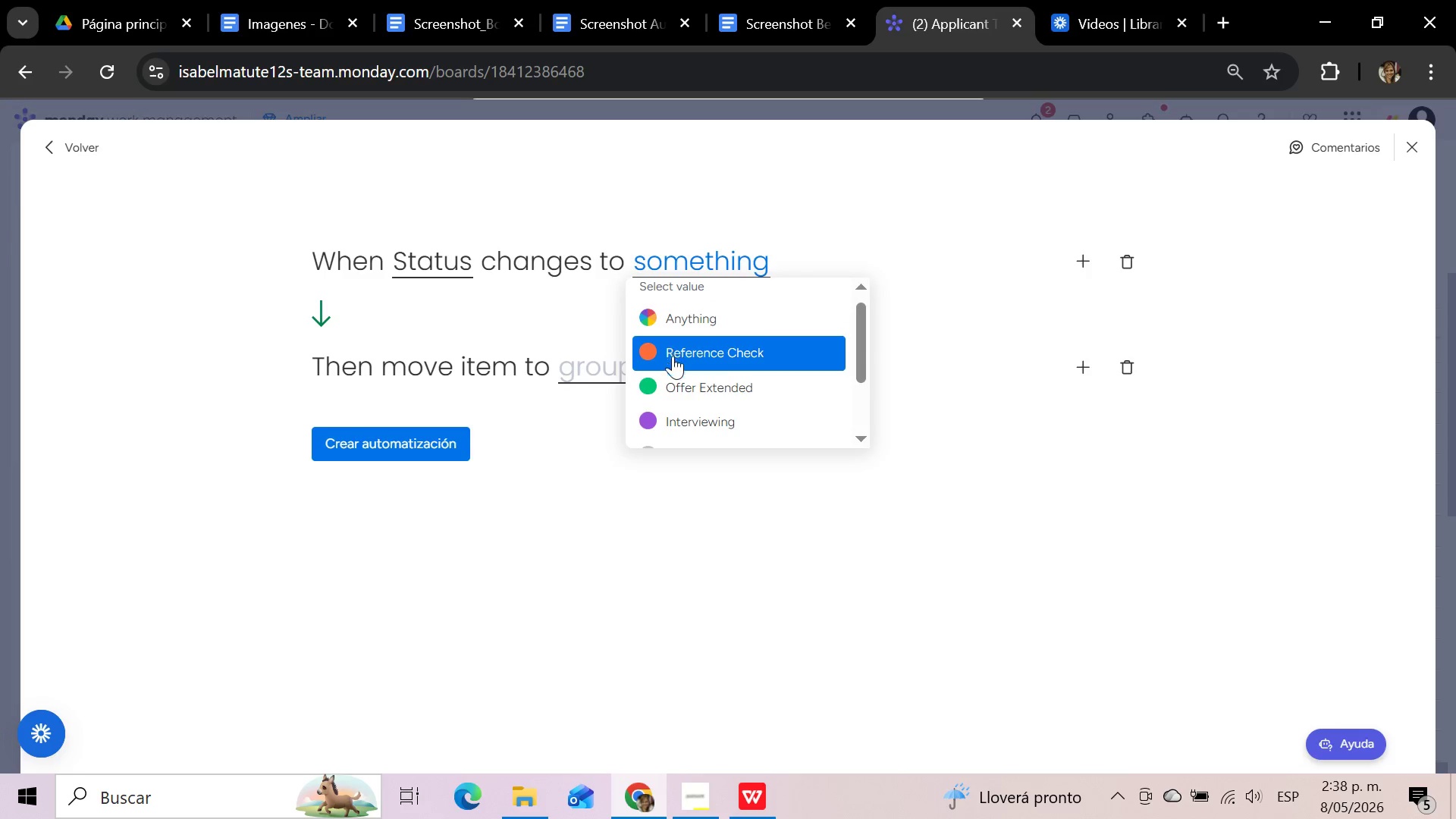 
left_click([692, 432])
 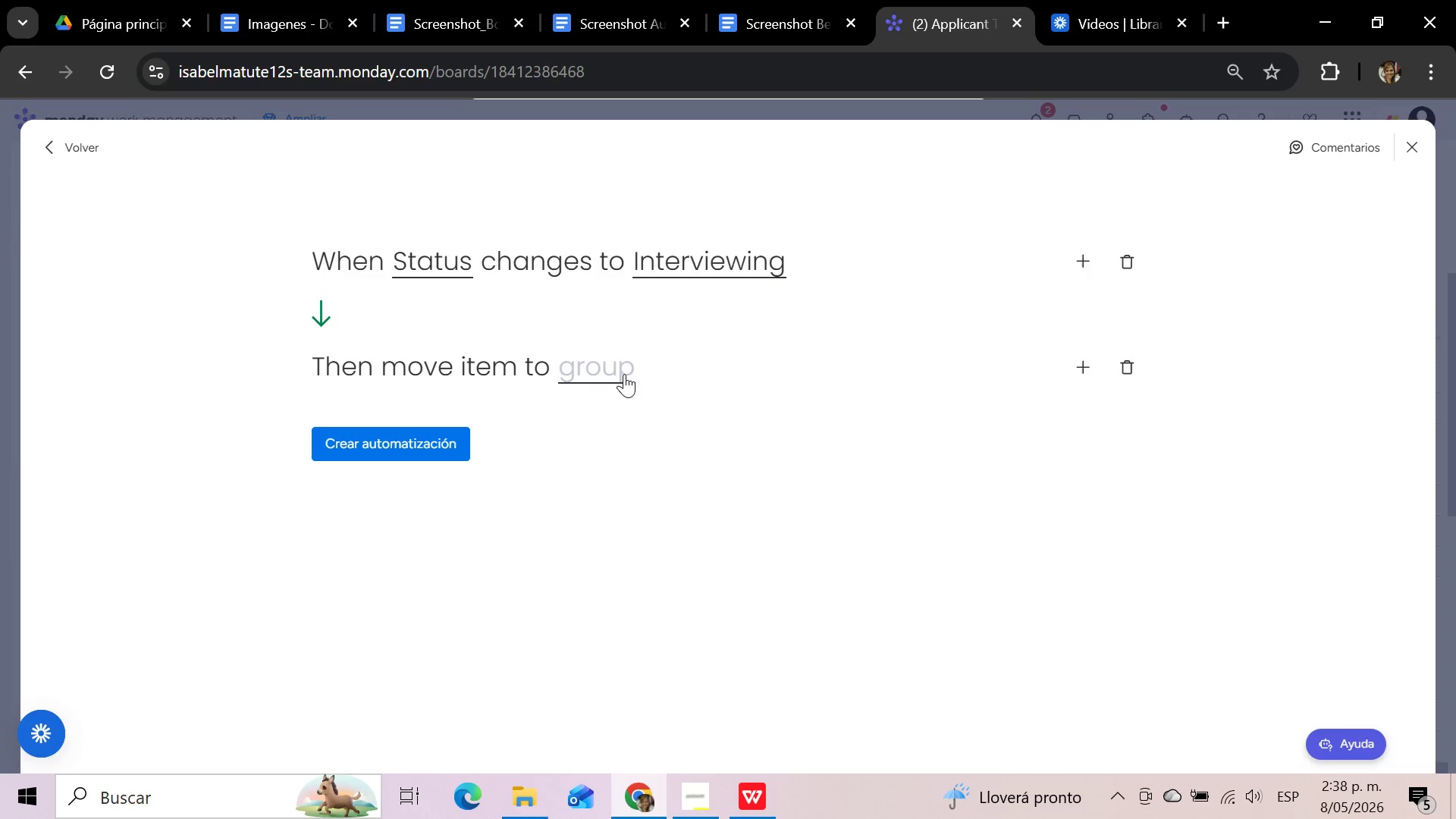 
left_click([614, 366])
 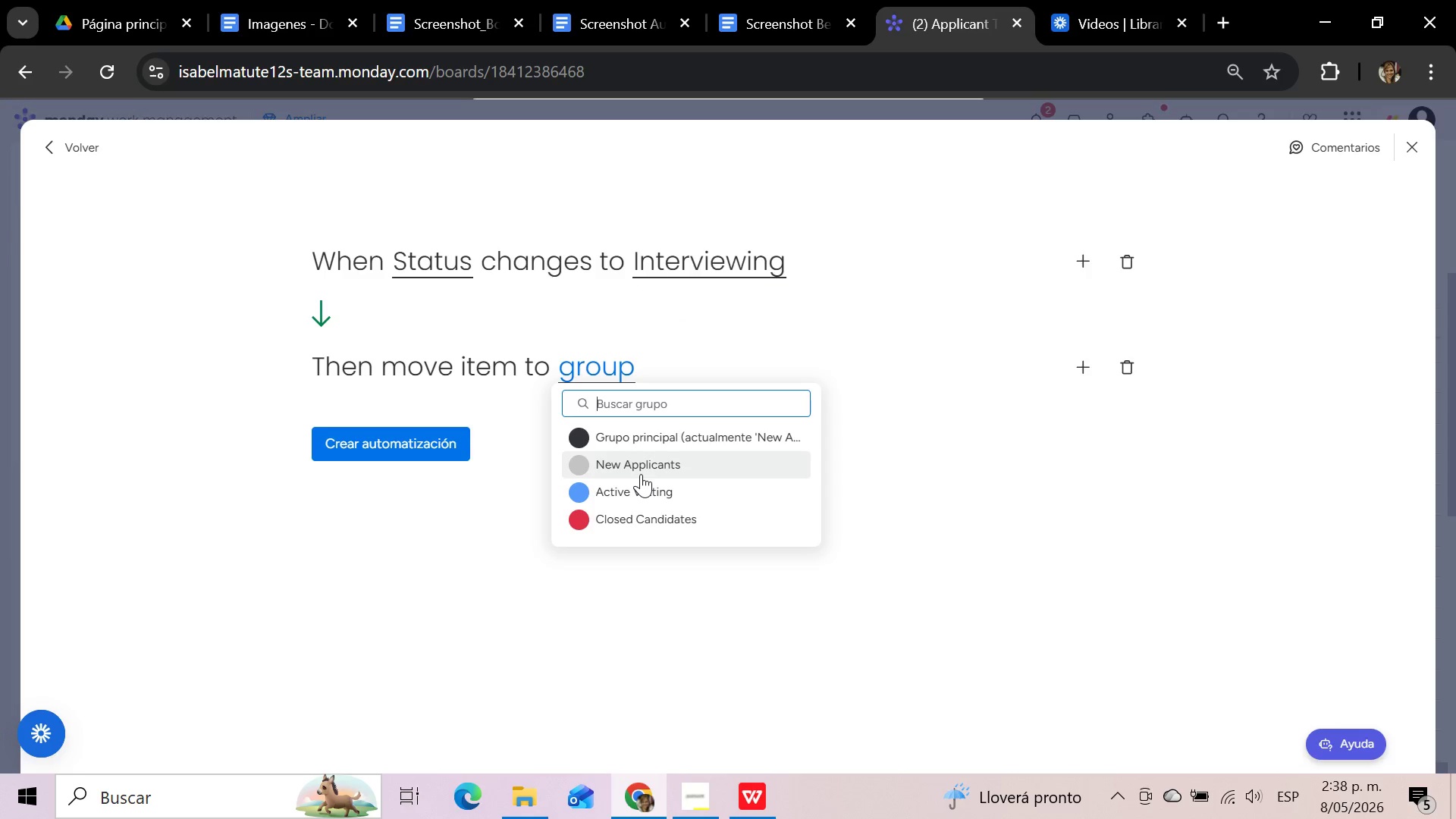 
left_click([641, 487])
 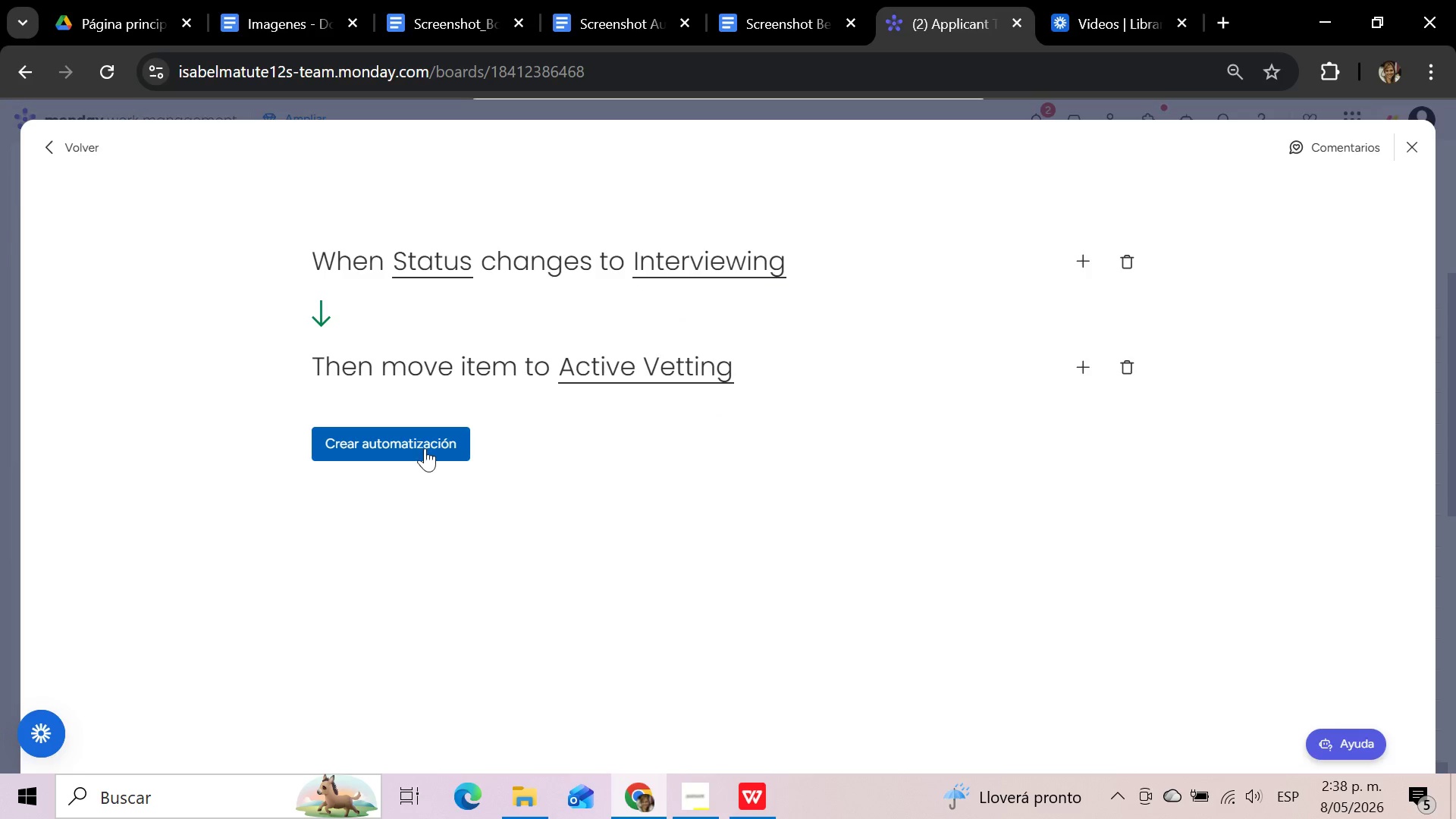 
left_click([425, 448])
 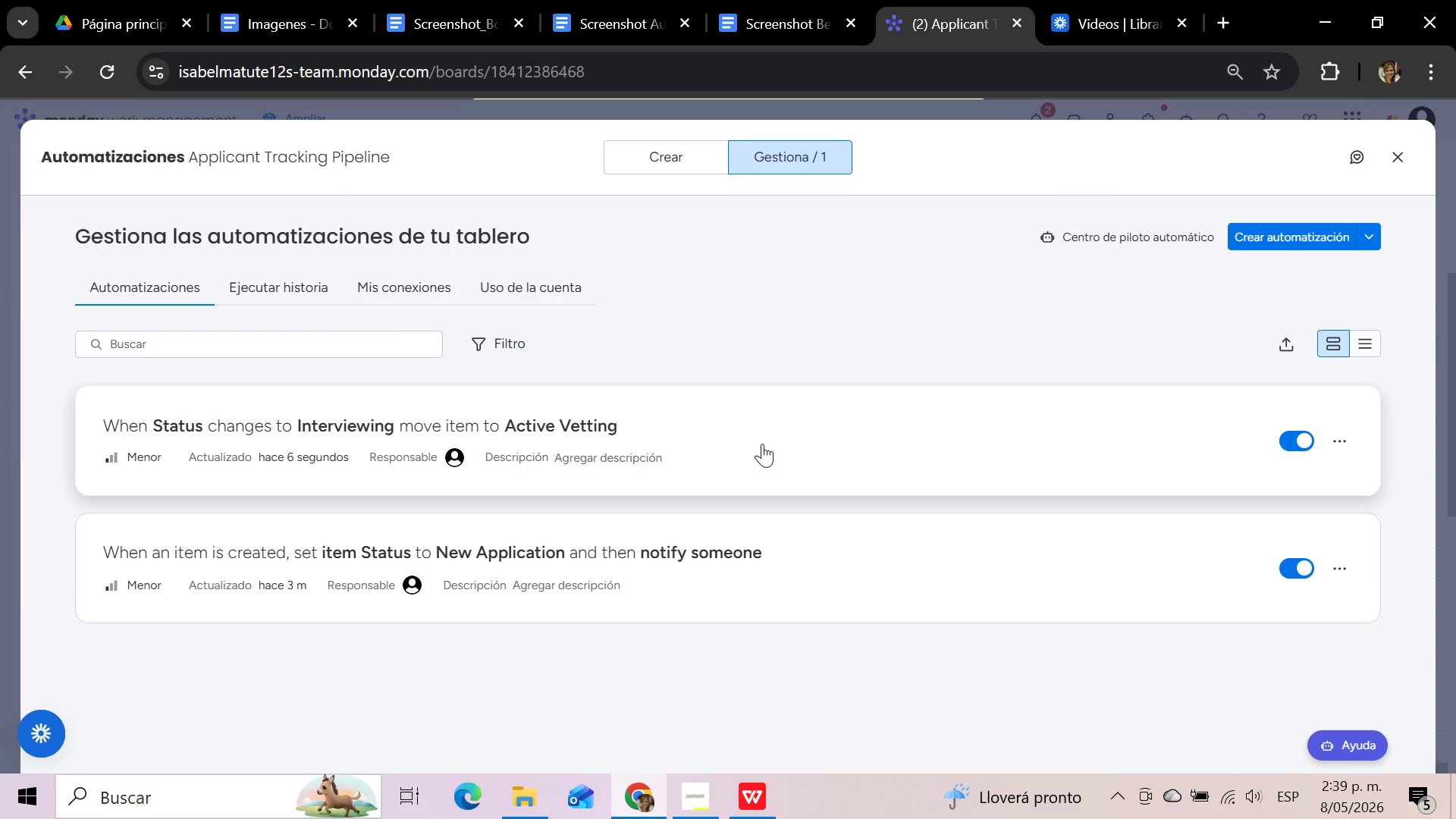 
wait(15.31)
 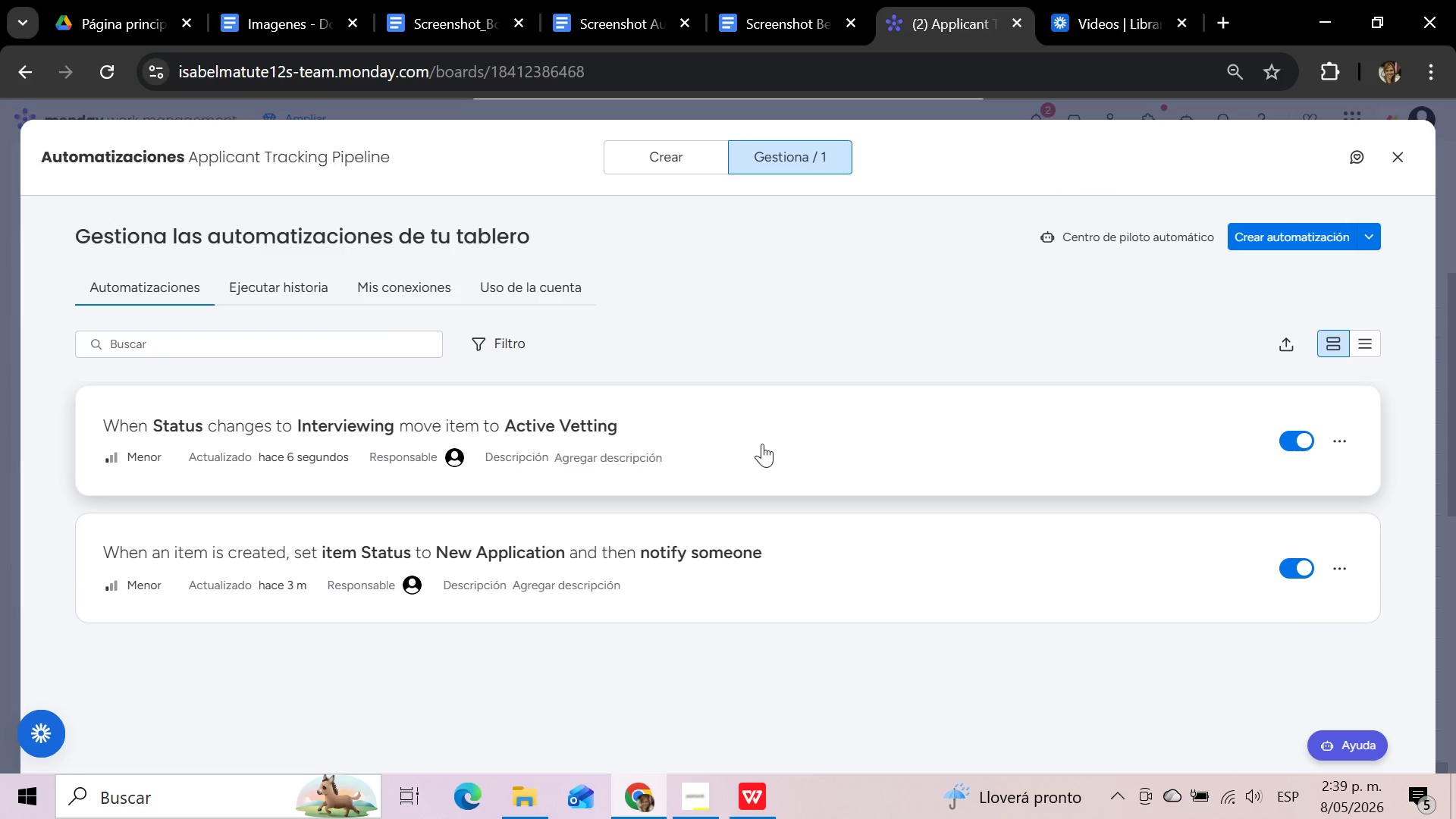 
left_click([1399, 152])
 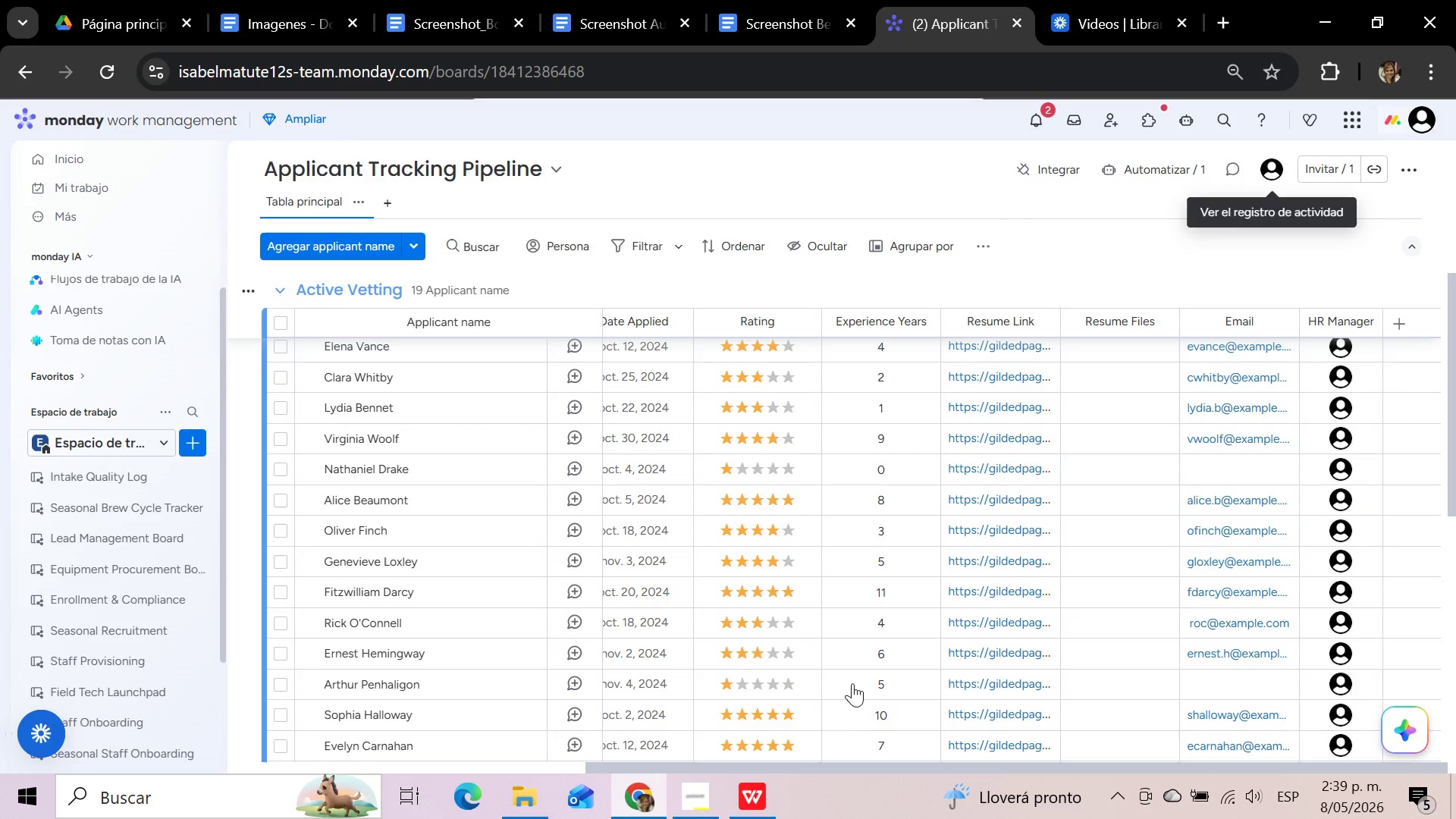 
left_click_drag(start_coordinate=[853, 764], to_coordinate=[257, 774])
 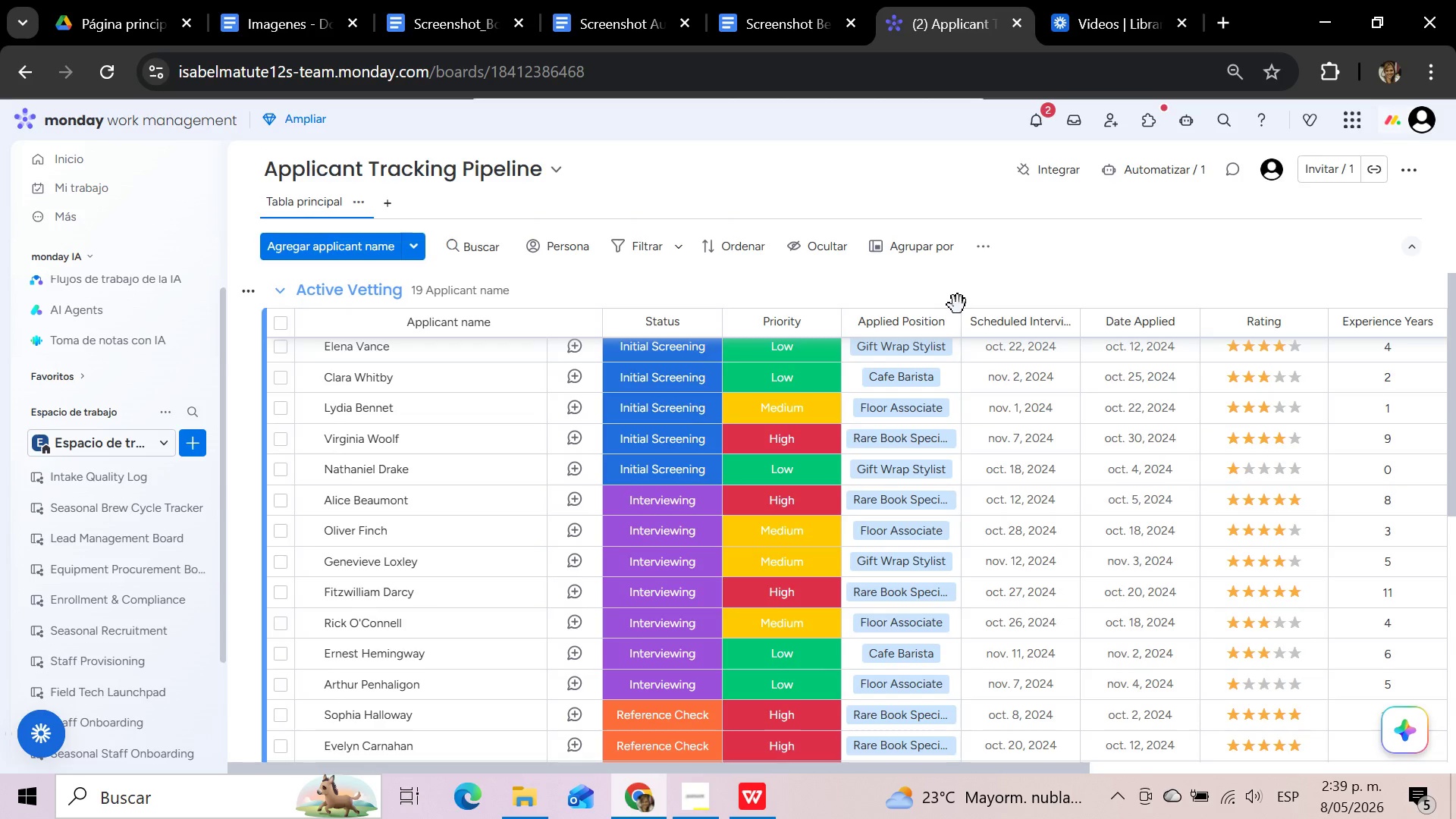 
wait(19.3)
 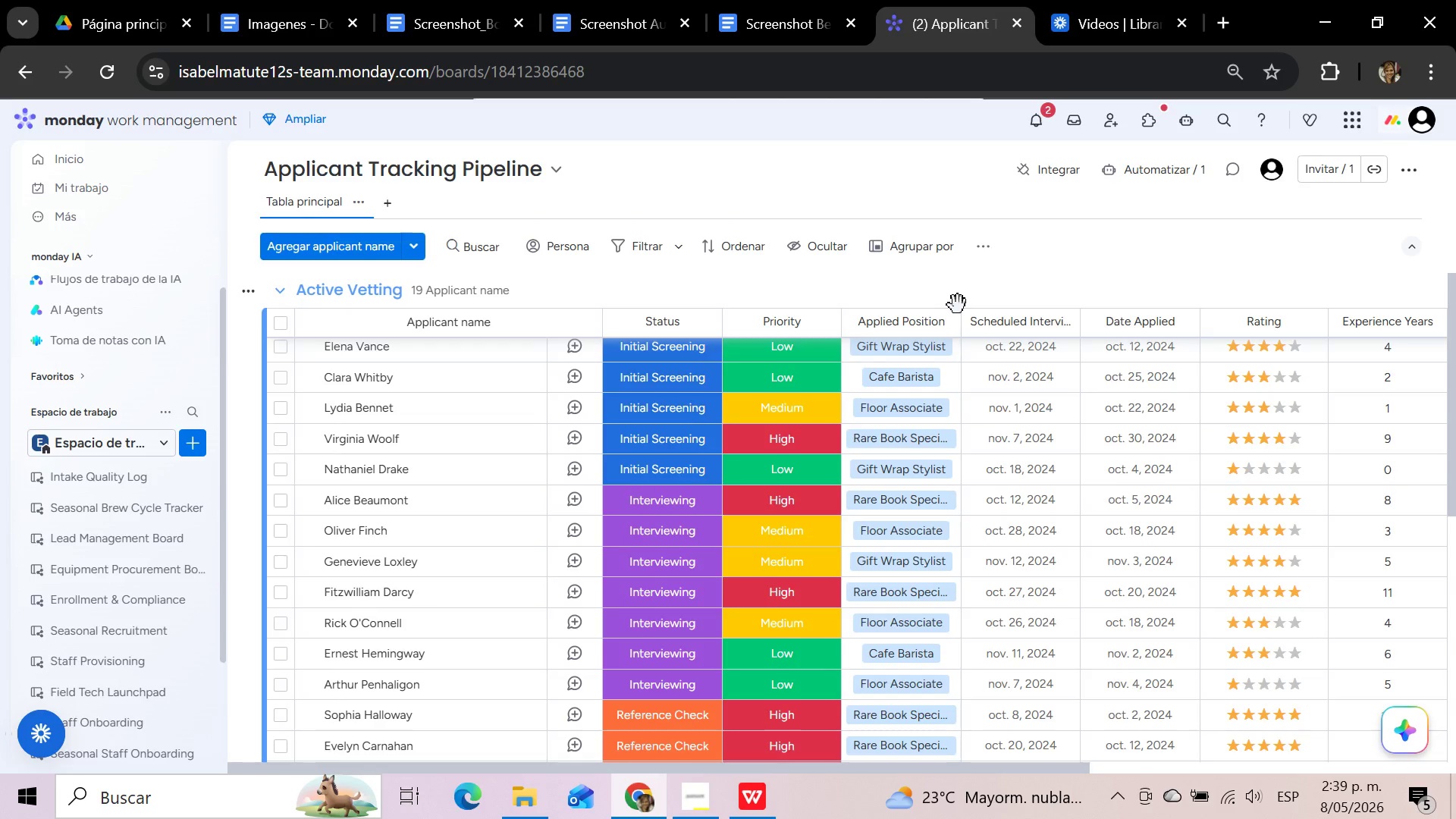 
left_click([1158, 165])
 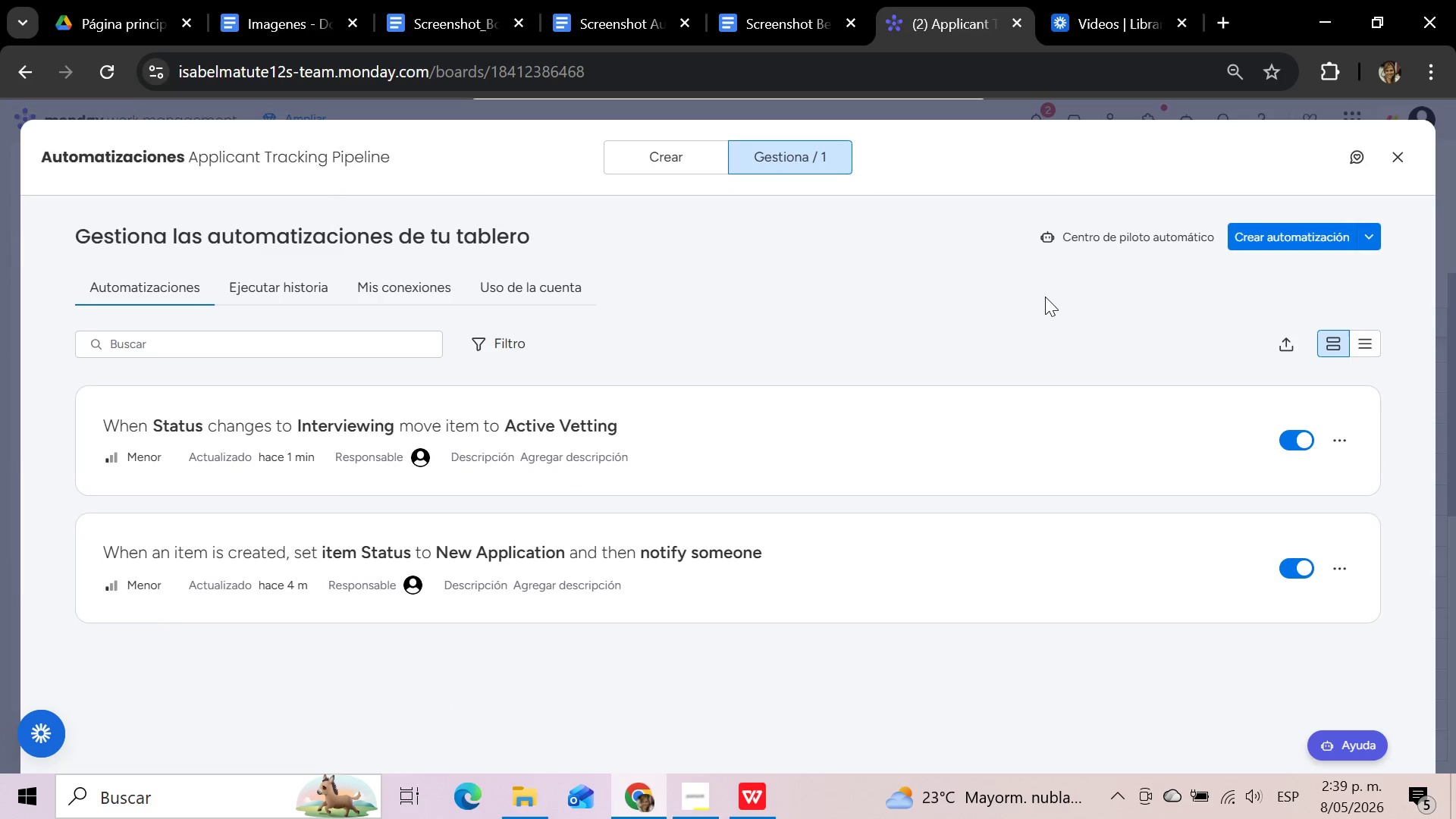 
wait(11.84)
 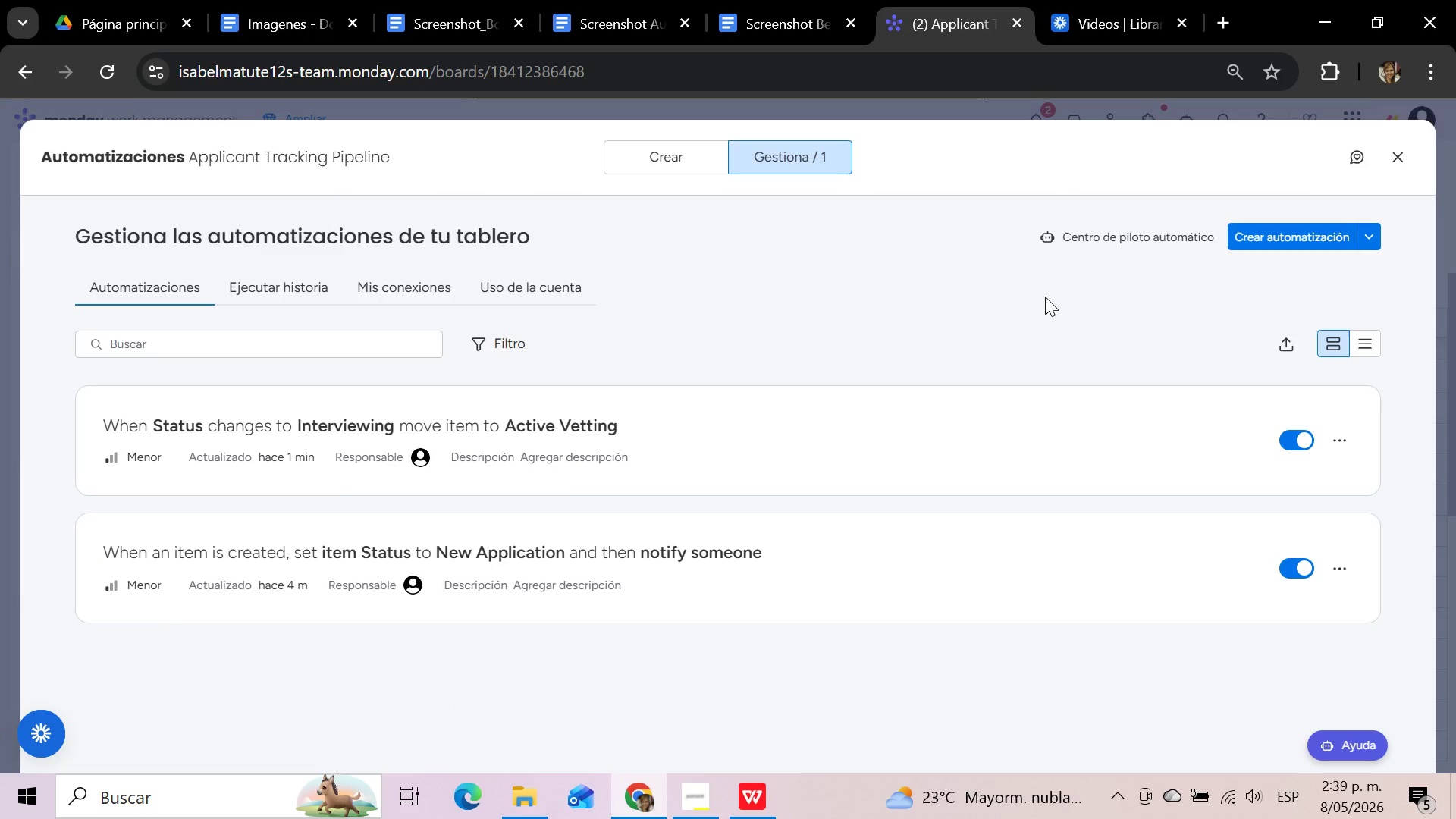 
left_click([685, 157])
 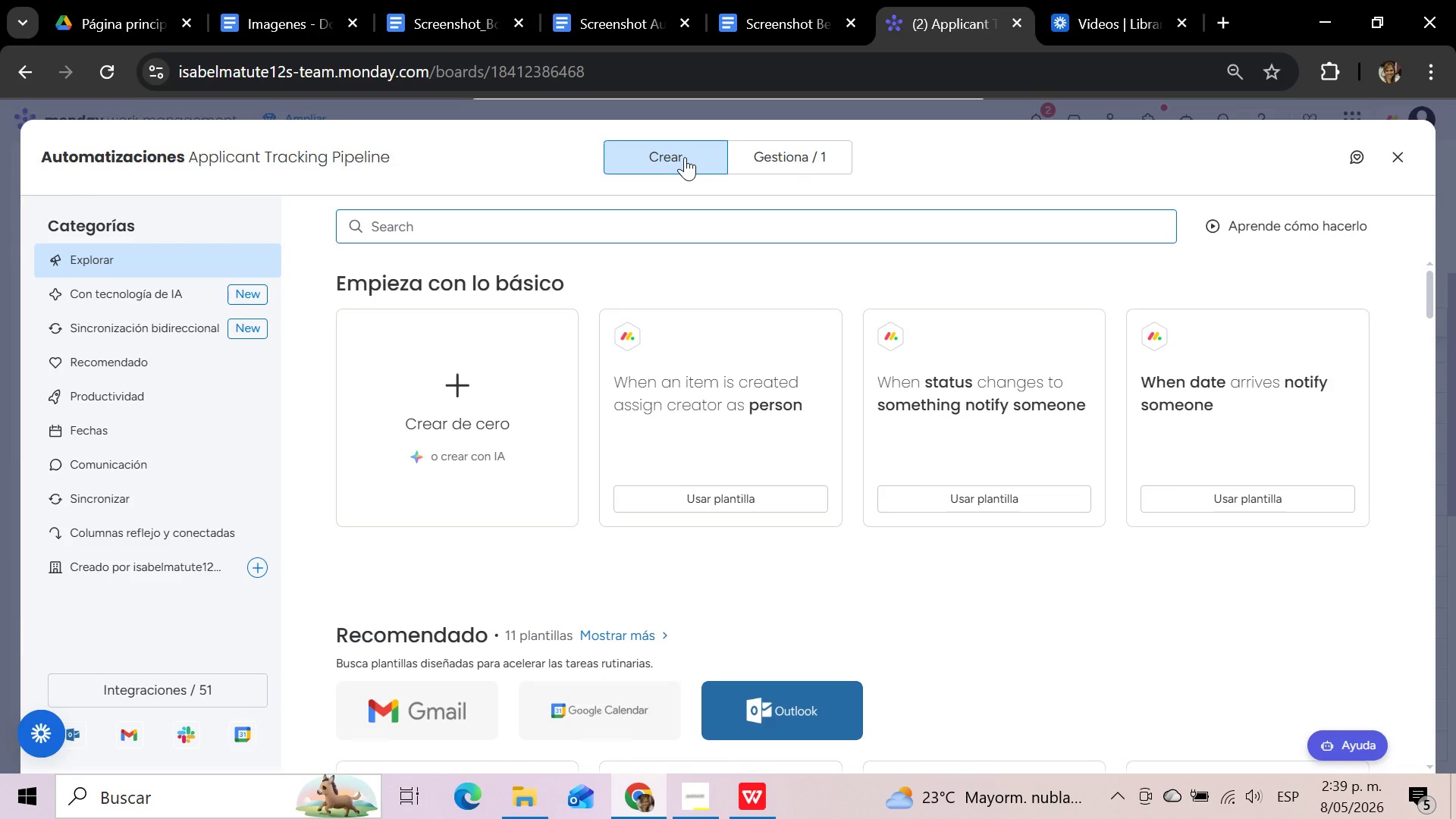 
left_click([526, 428])
 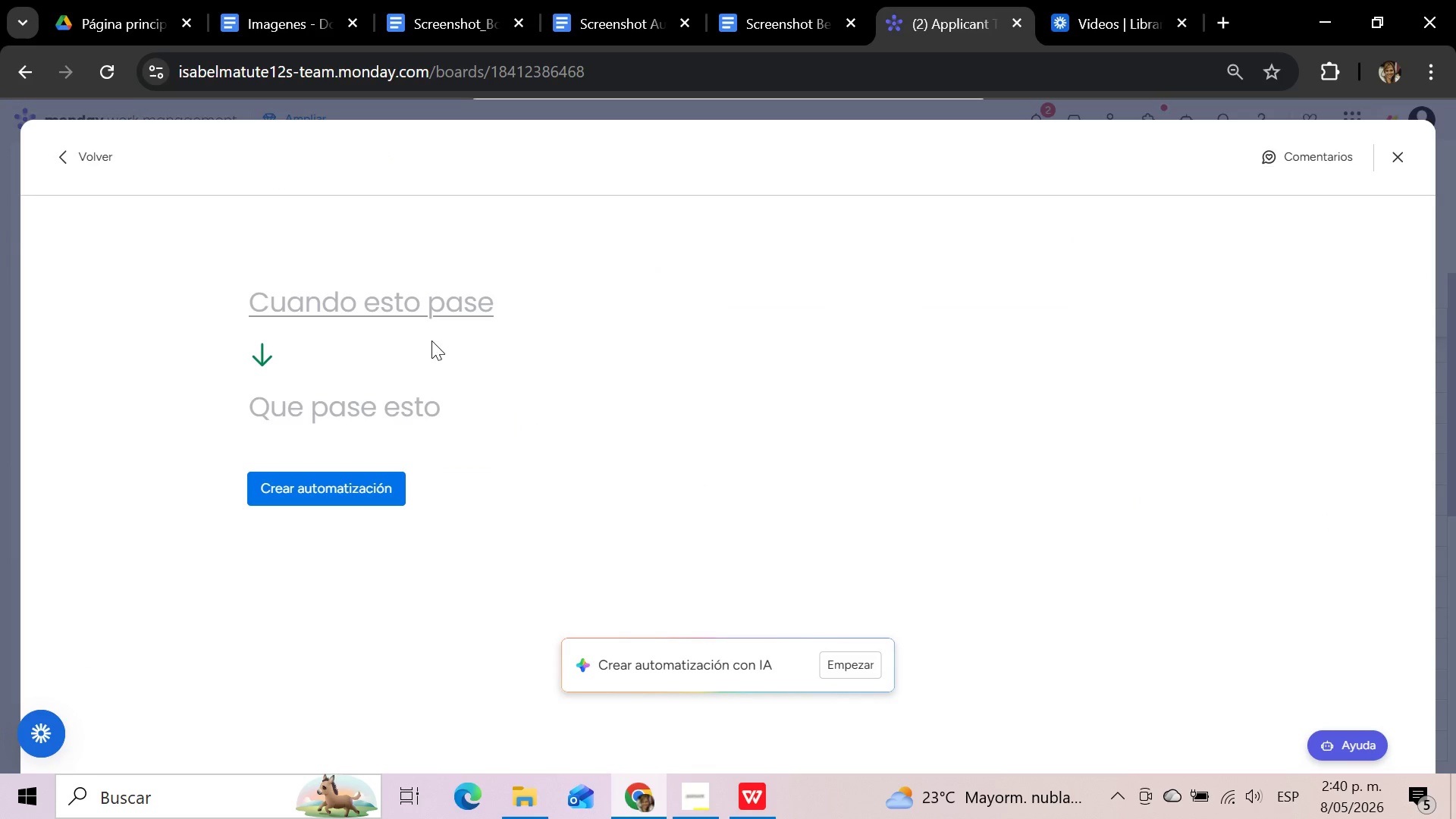 
left_click([405, 296])
 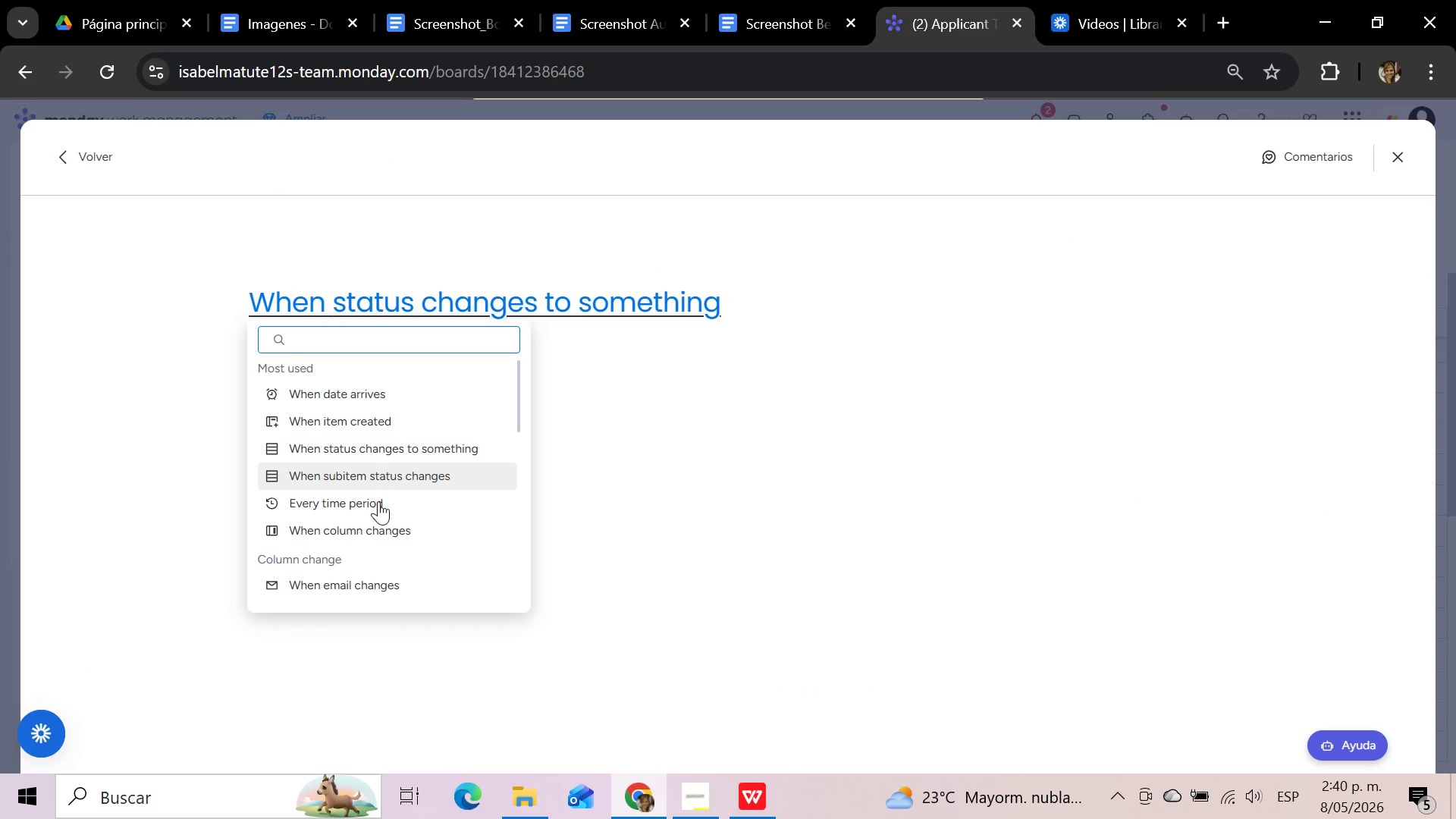 
left_click([375, 534])
 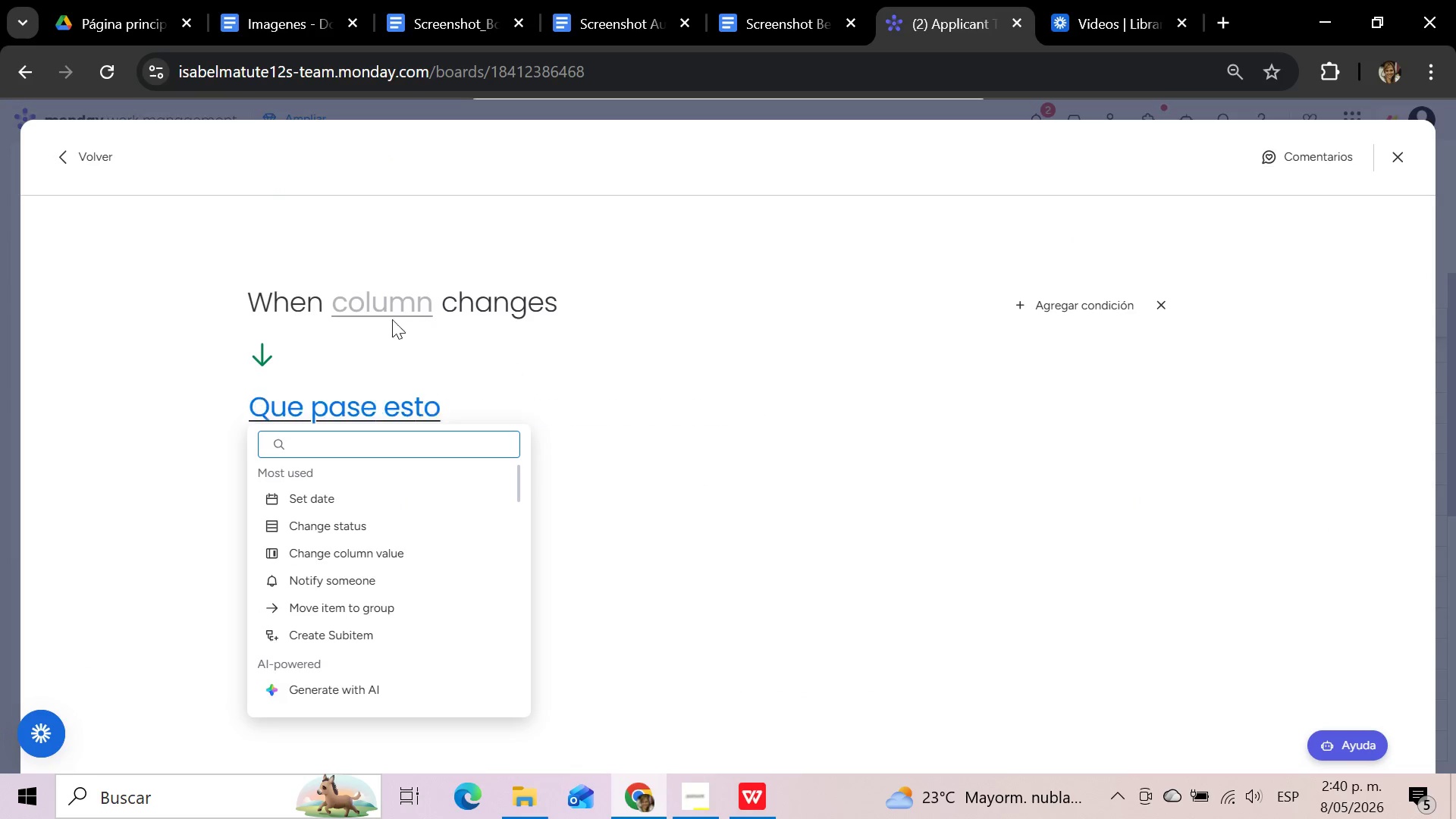 
left_click([391, 314])
 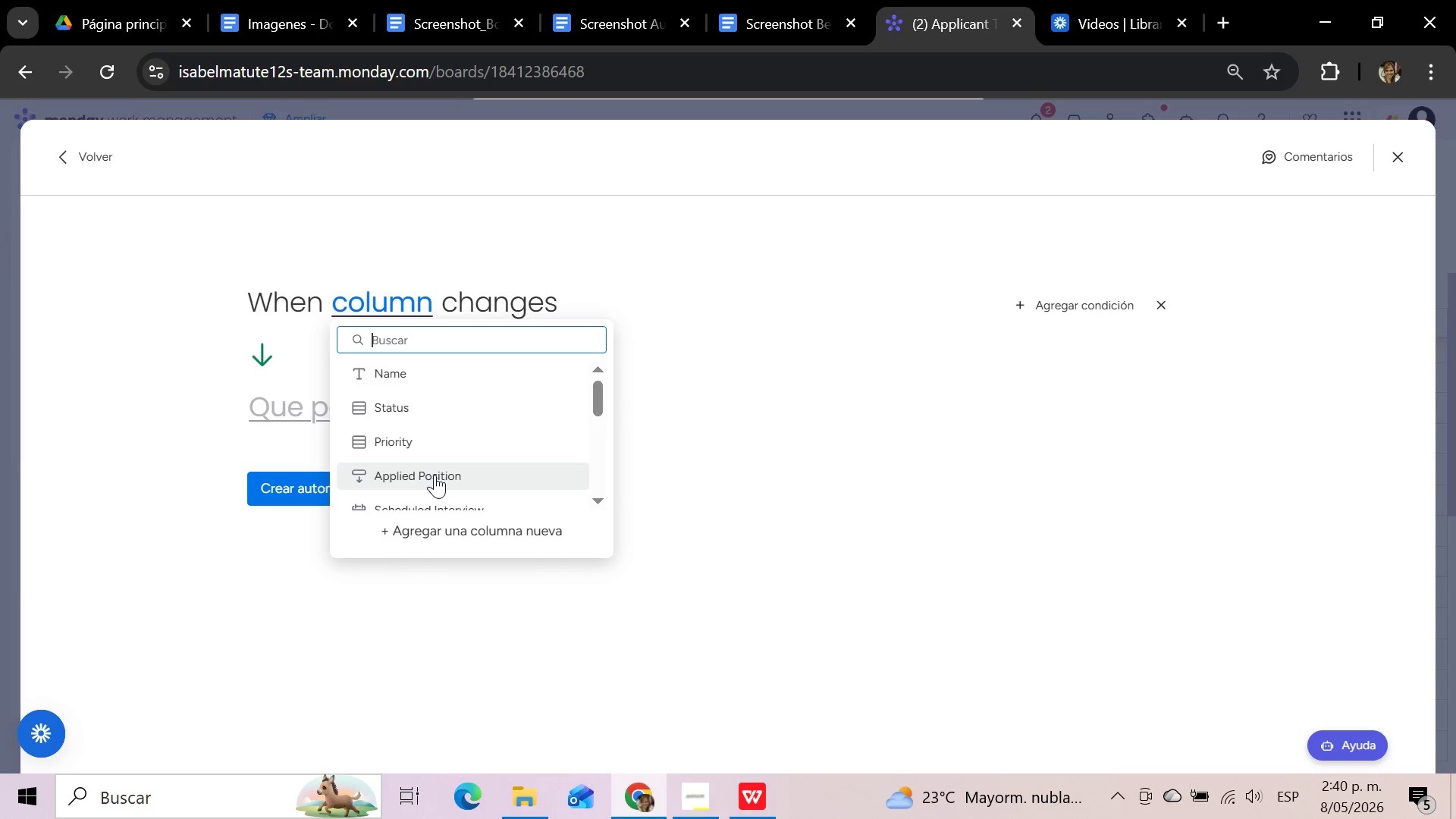 
scroll: coordinate [435, 475], scroll_direction: down, amount: 1.0
 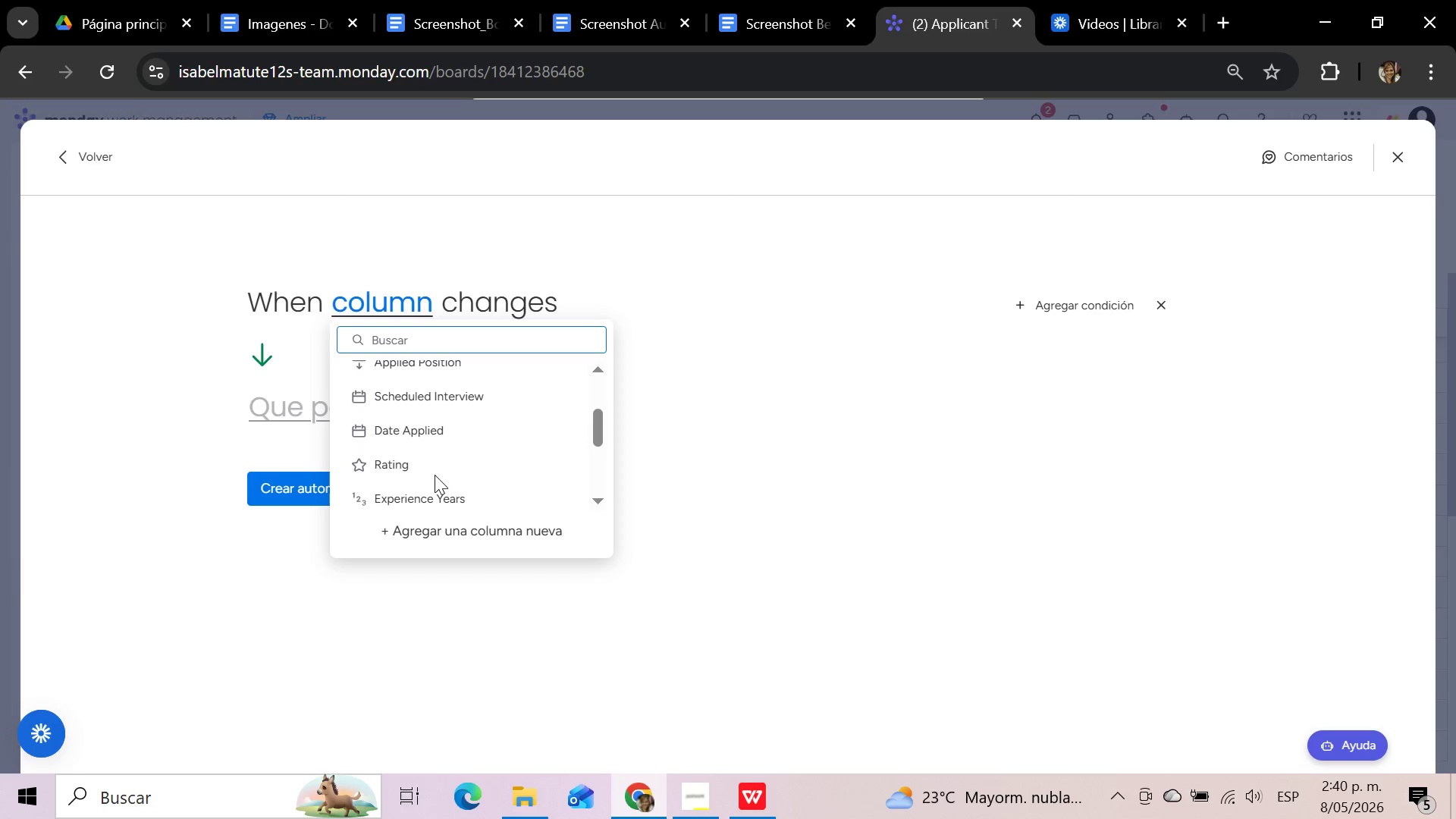 
scroll: coordinate [435, 475], scroll_direction: up, amount: 1.0
 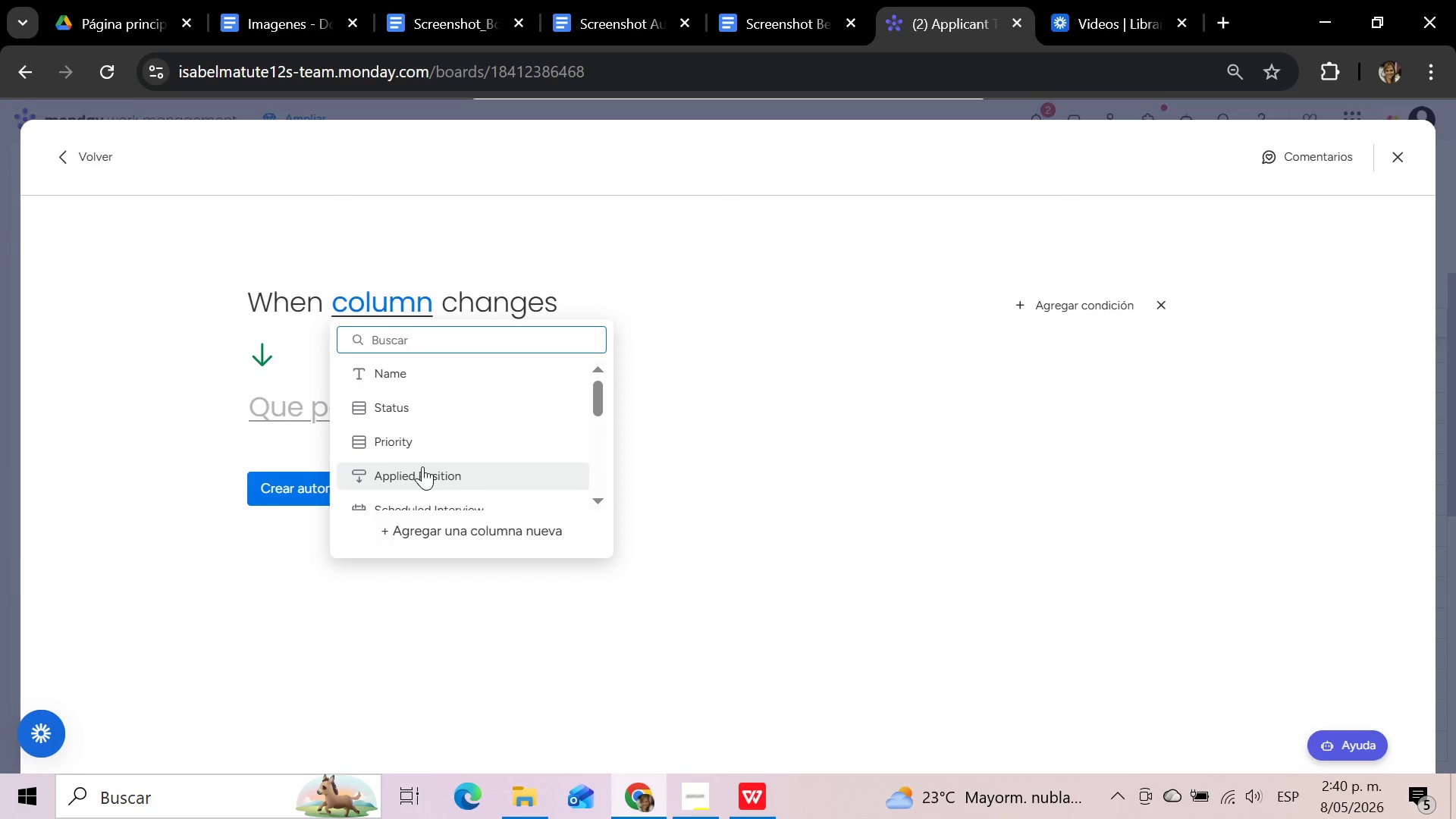 
left_click([418, 466])
 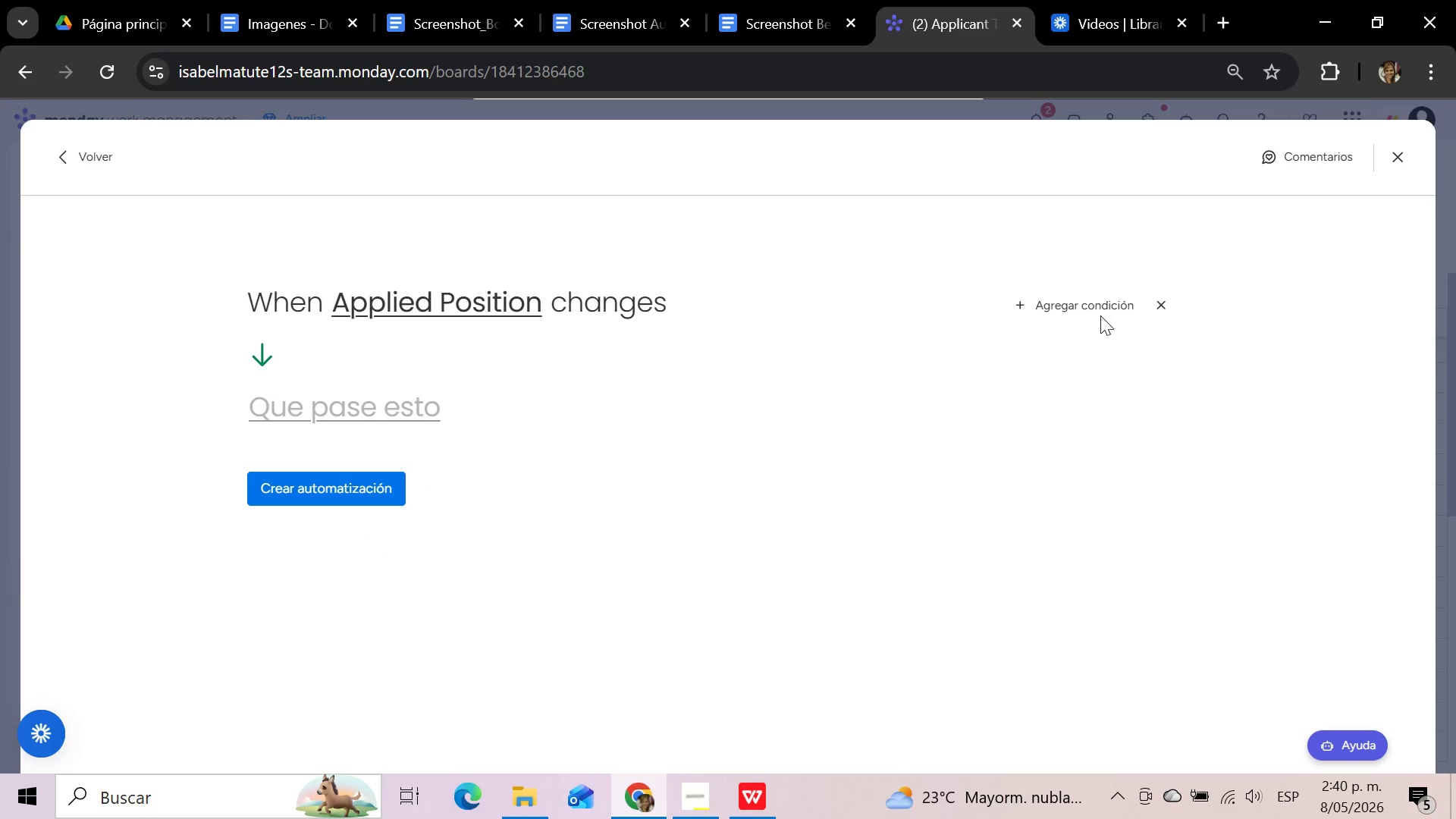 
left_click([1098, 310])
 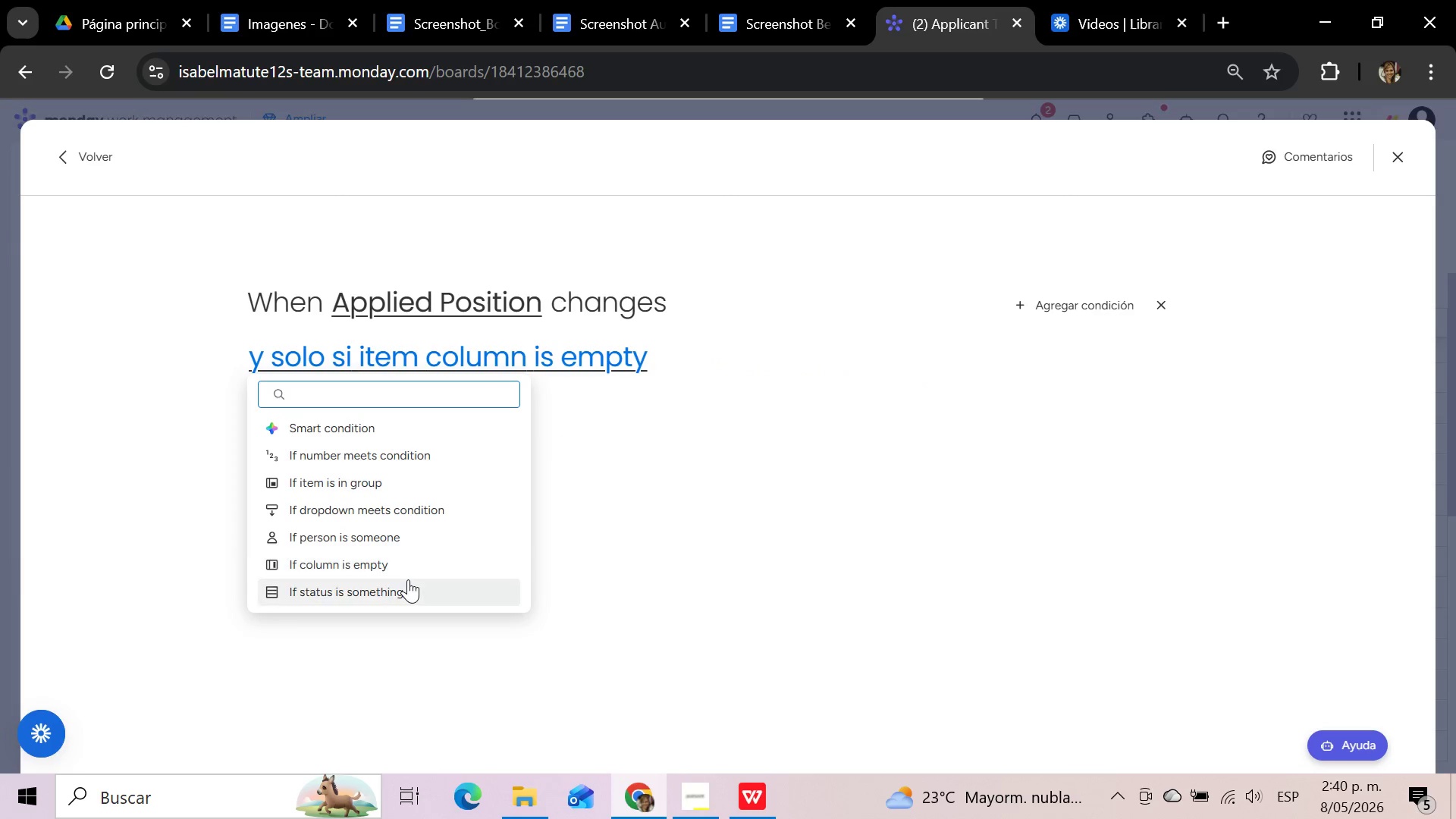 
left_click([425, 510])
 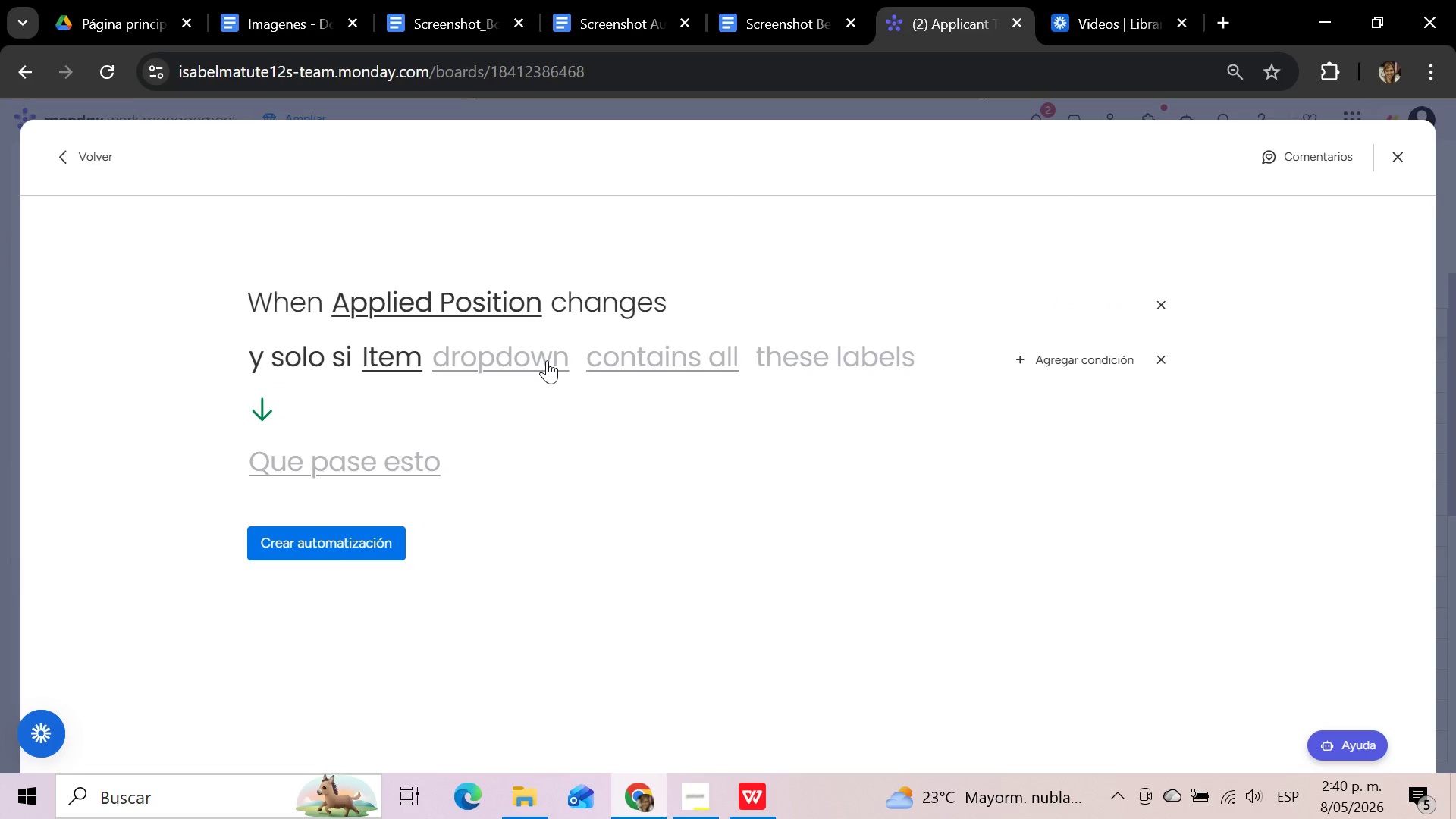 
left_click([547, 360])
 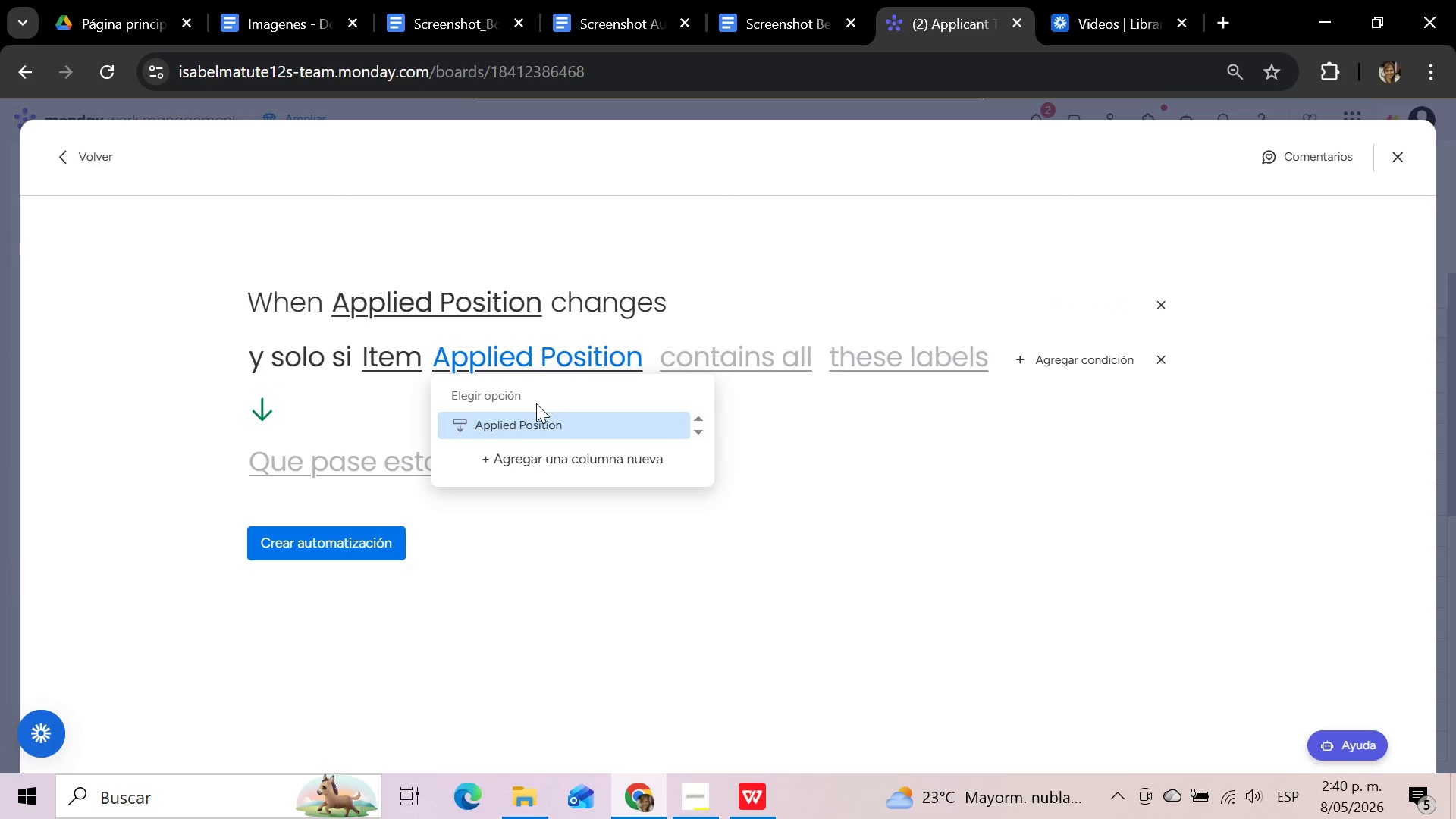 
left_click([534, 422])
 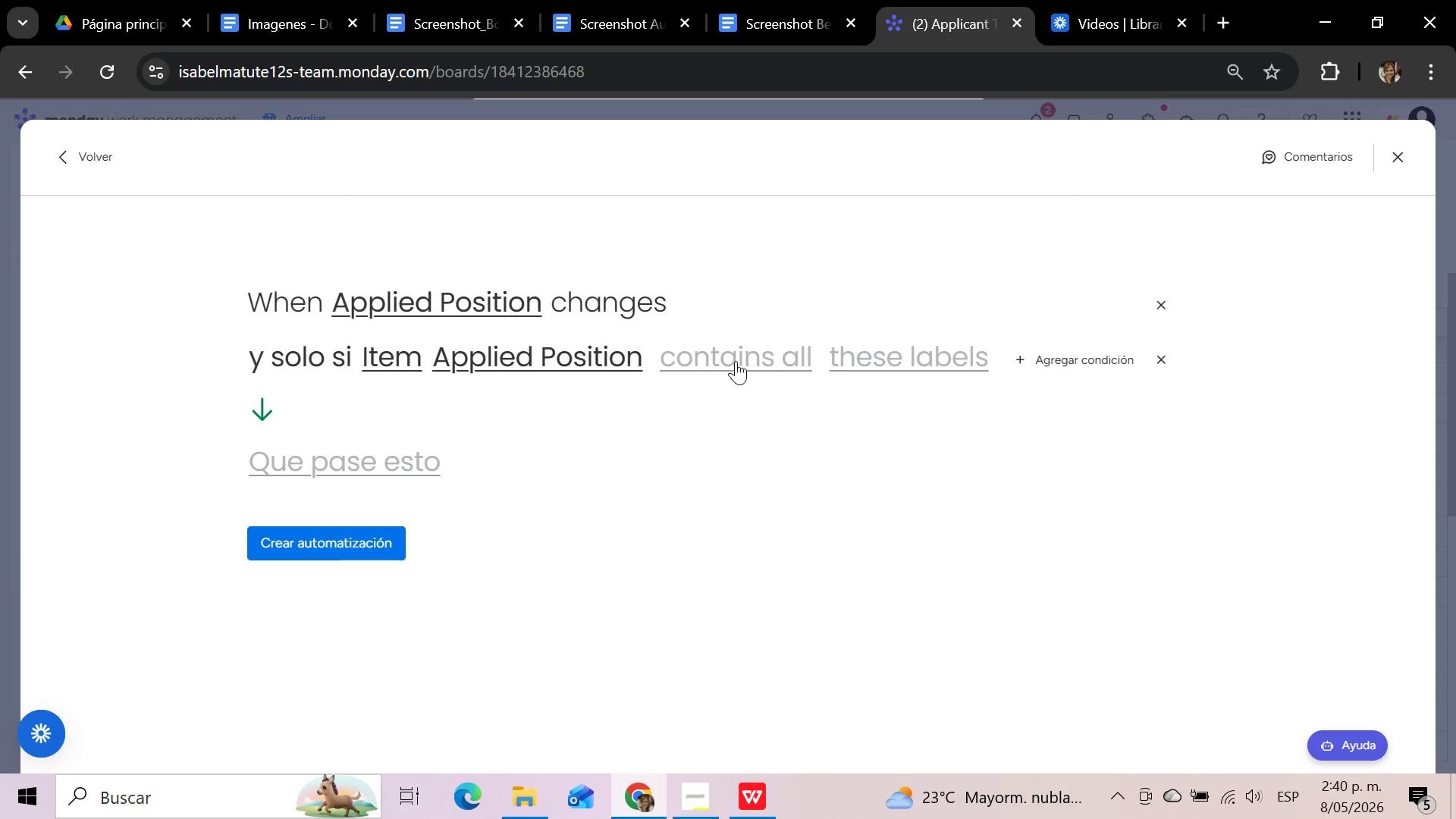 
left_click([736, 361])
 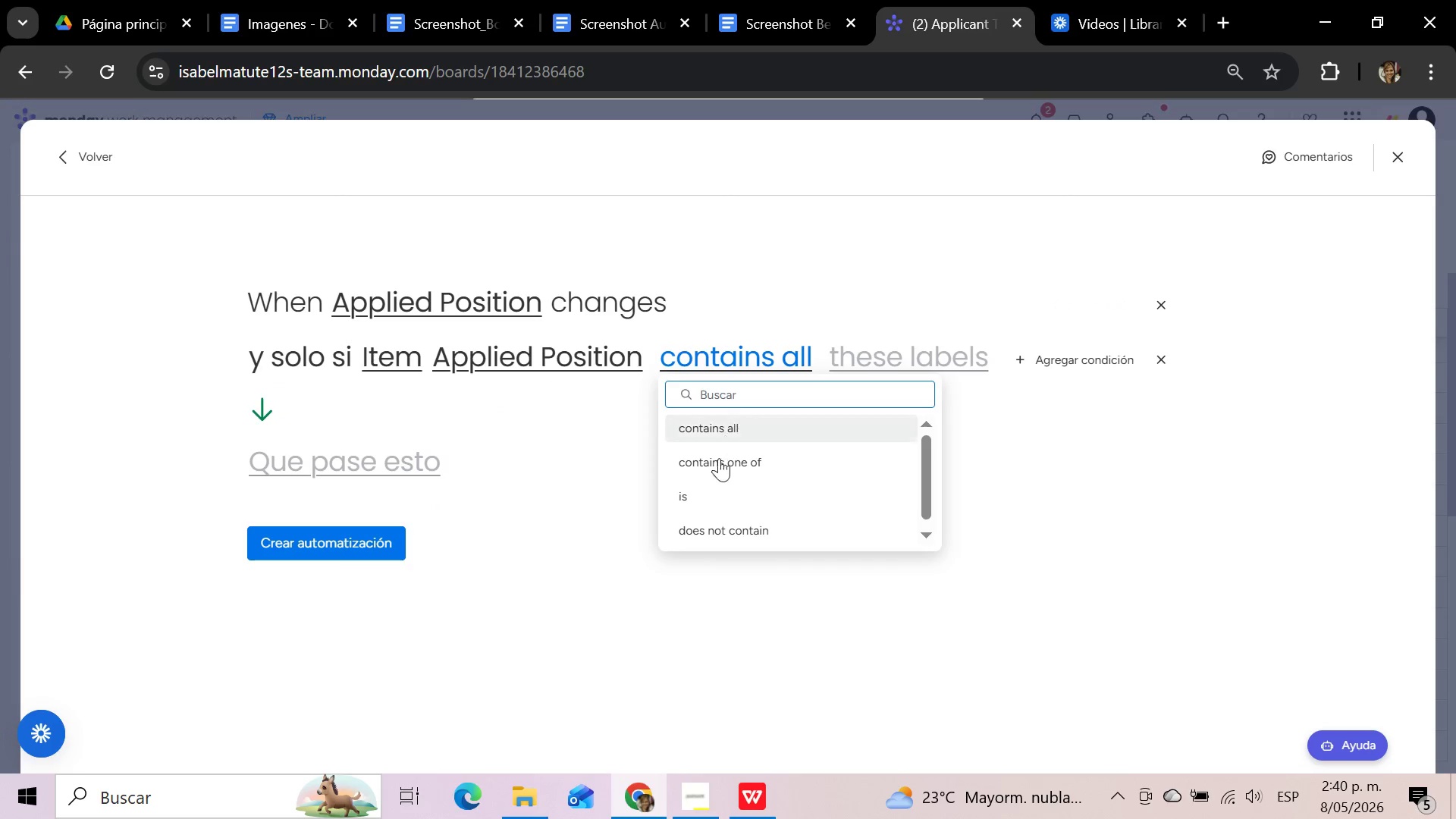 
left_click([711, 485])
 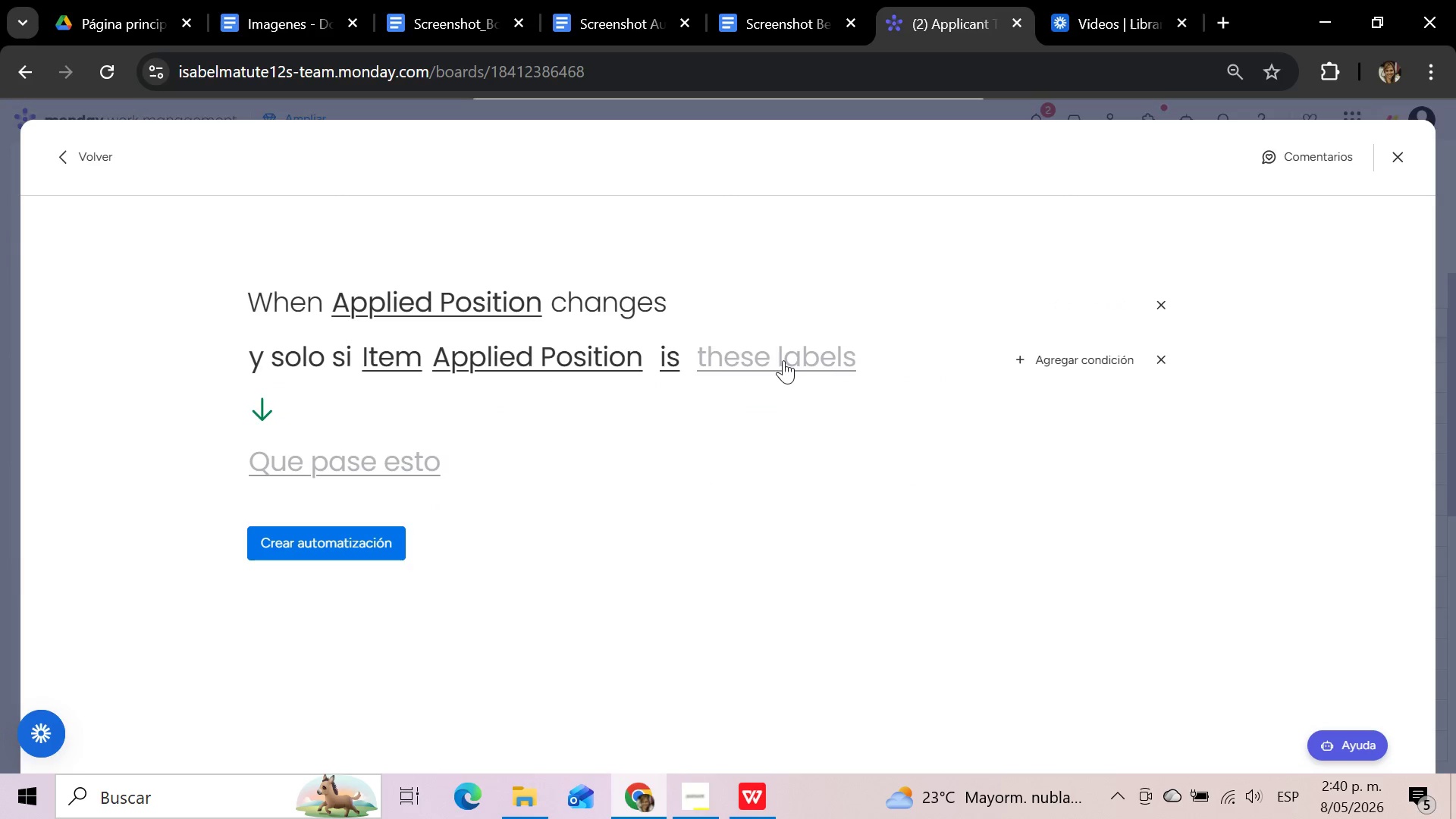 
left_click([783, 360])
 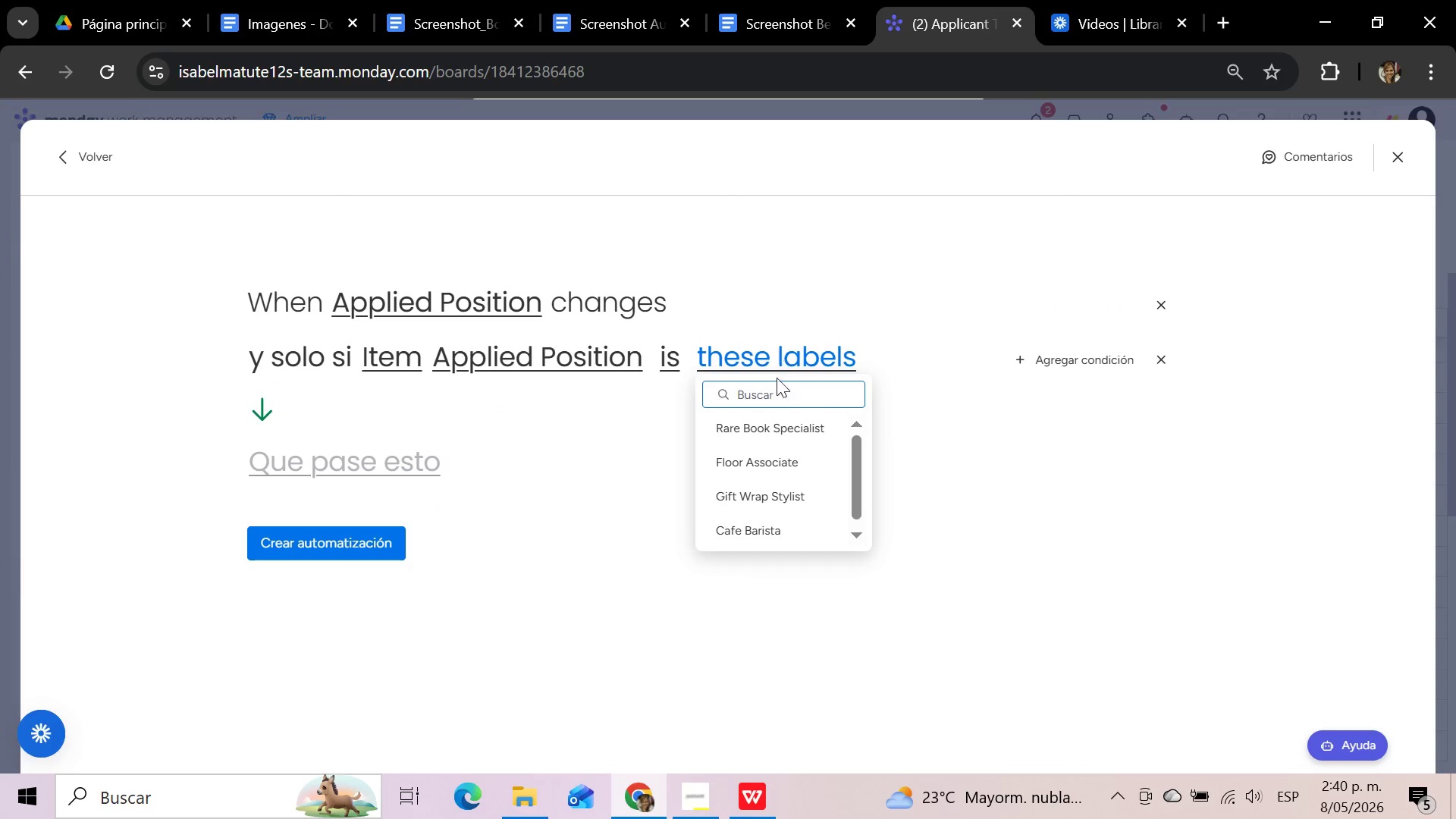 
left_click([767, 419])
 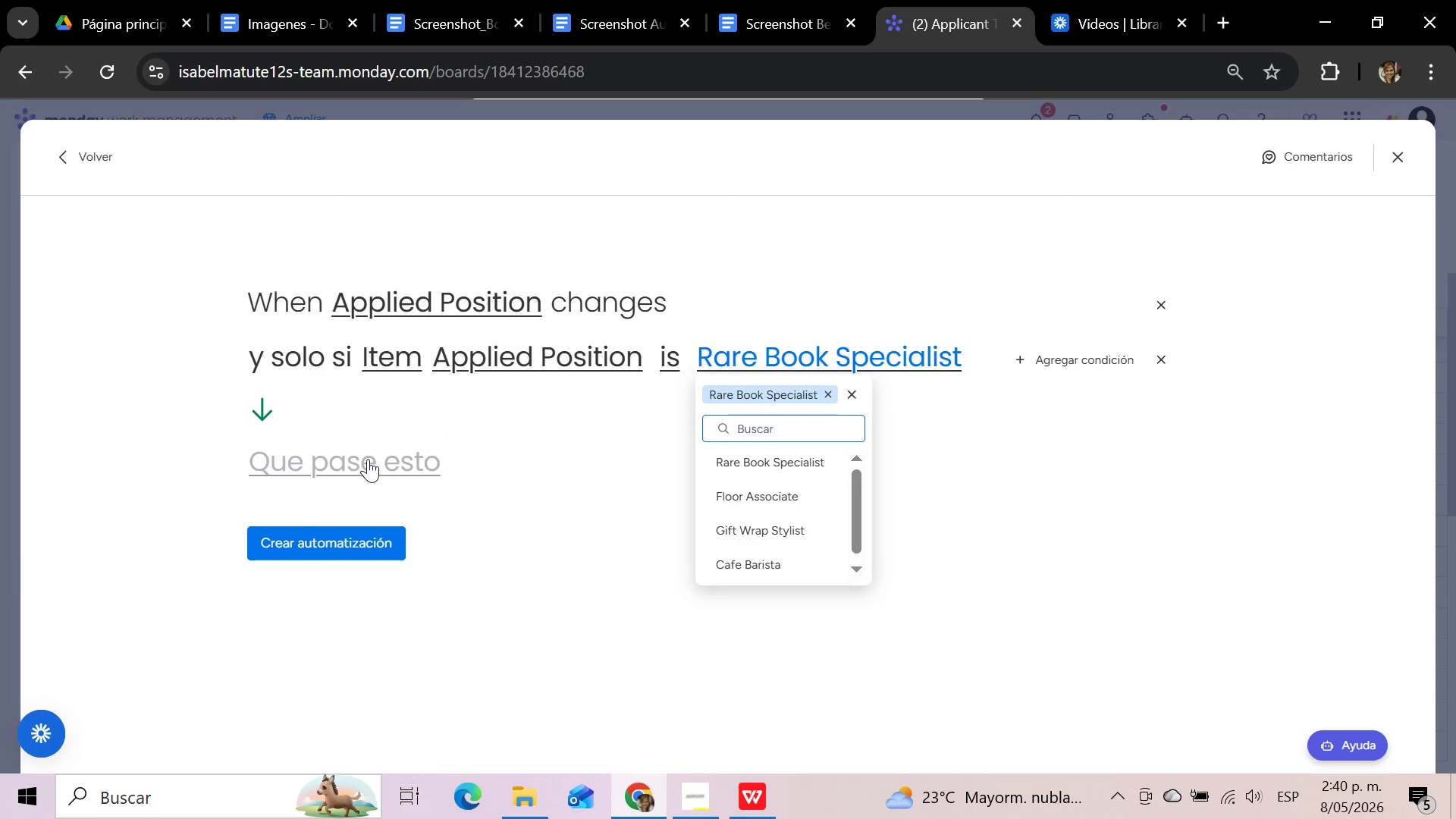 
wait(5.27)
 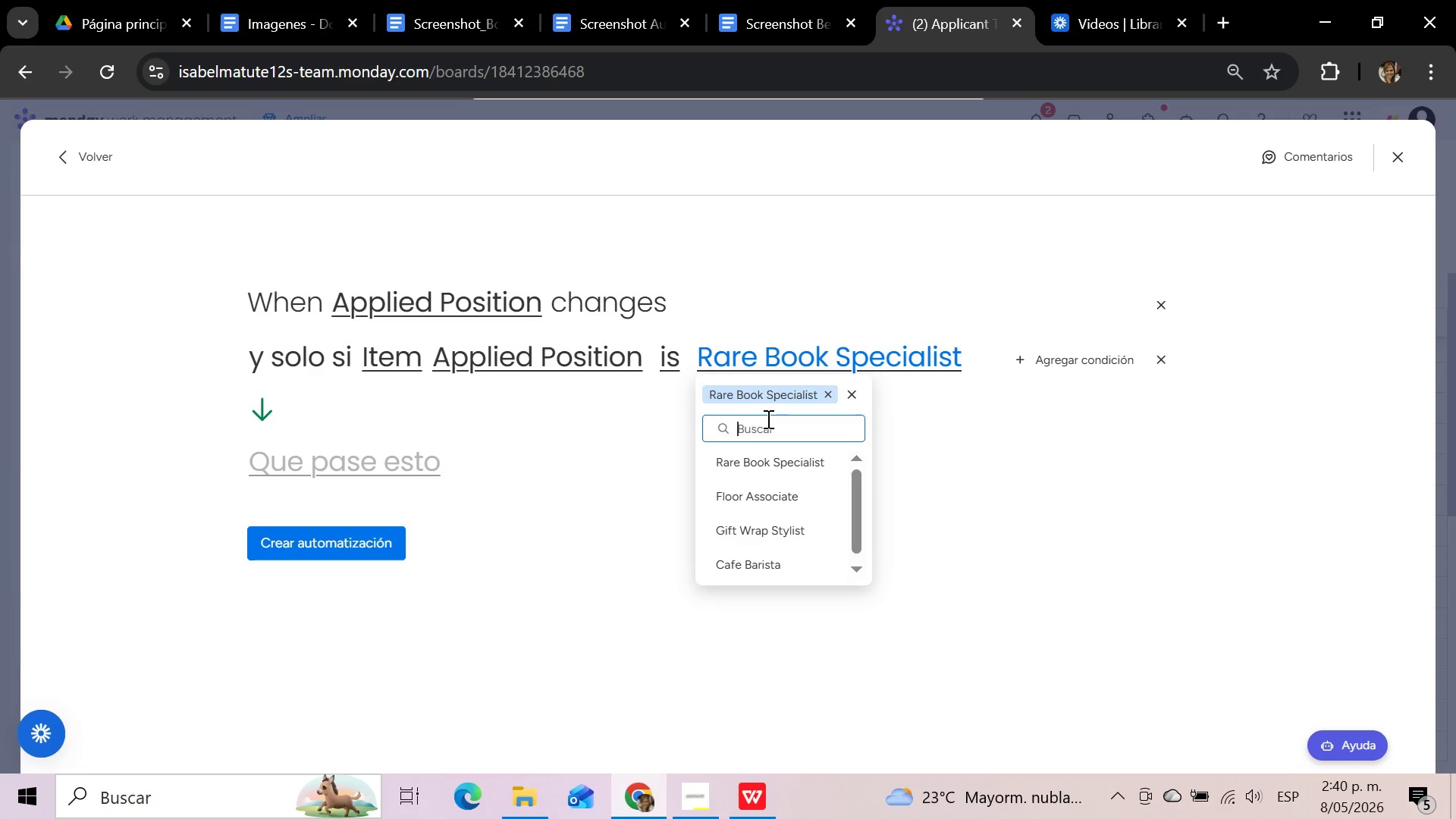 
left_click([368, 459])
 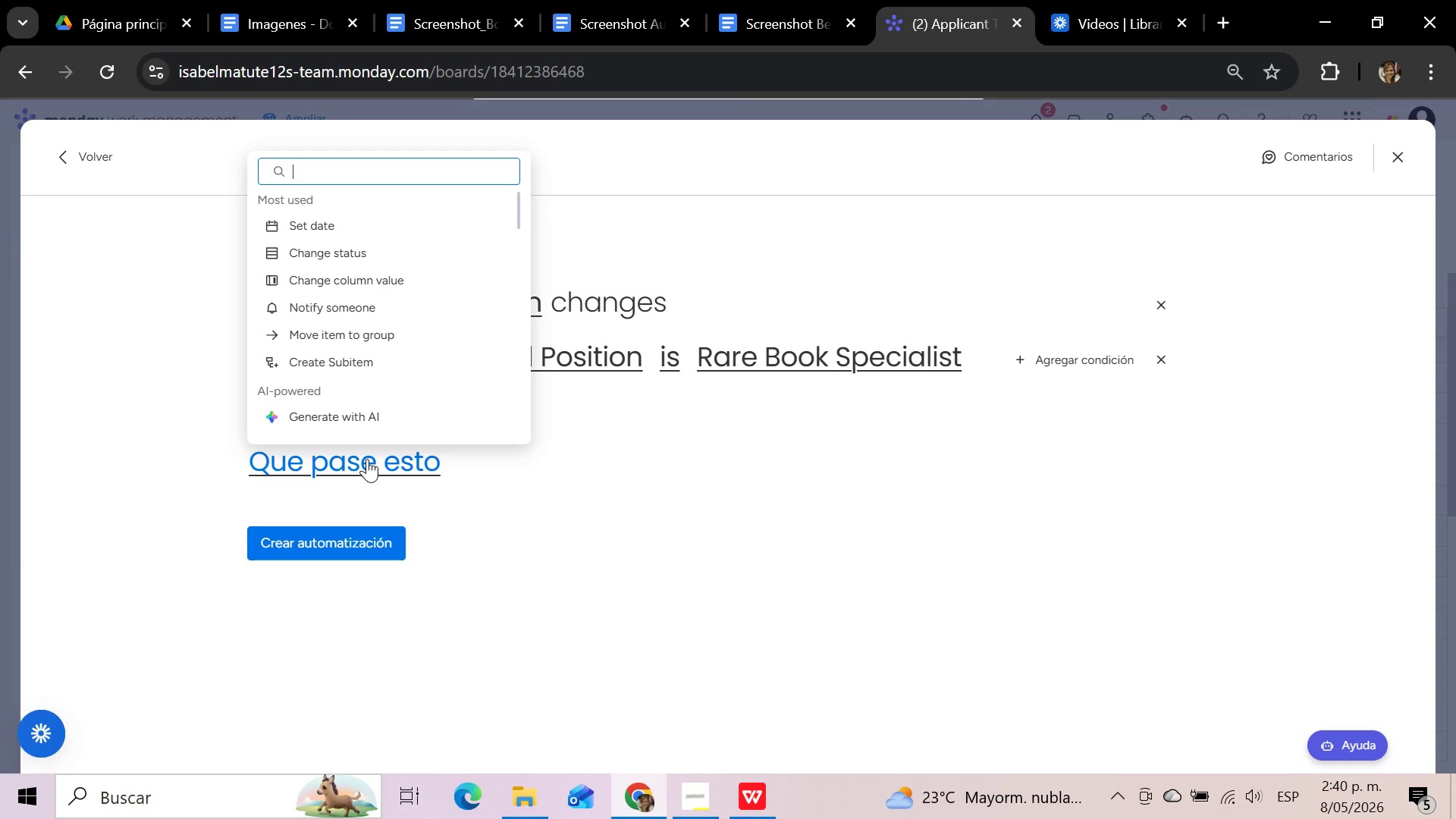 
wait(5.23)
 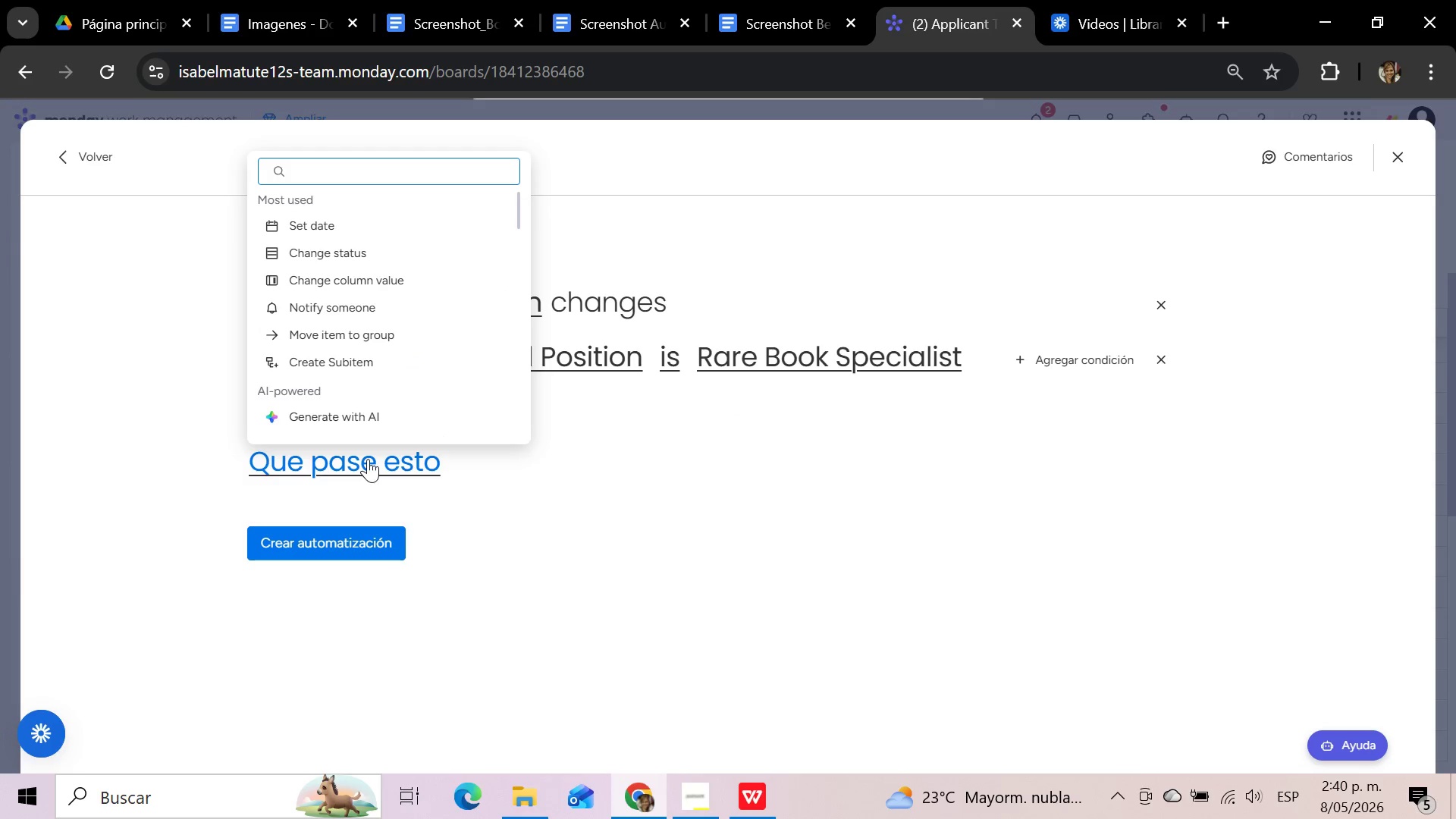 
left_click([358, 245])
 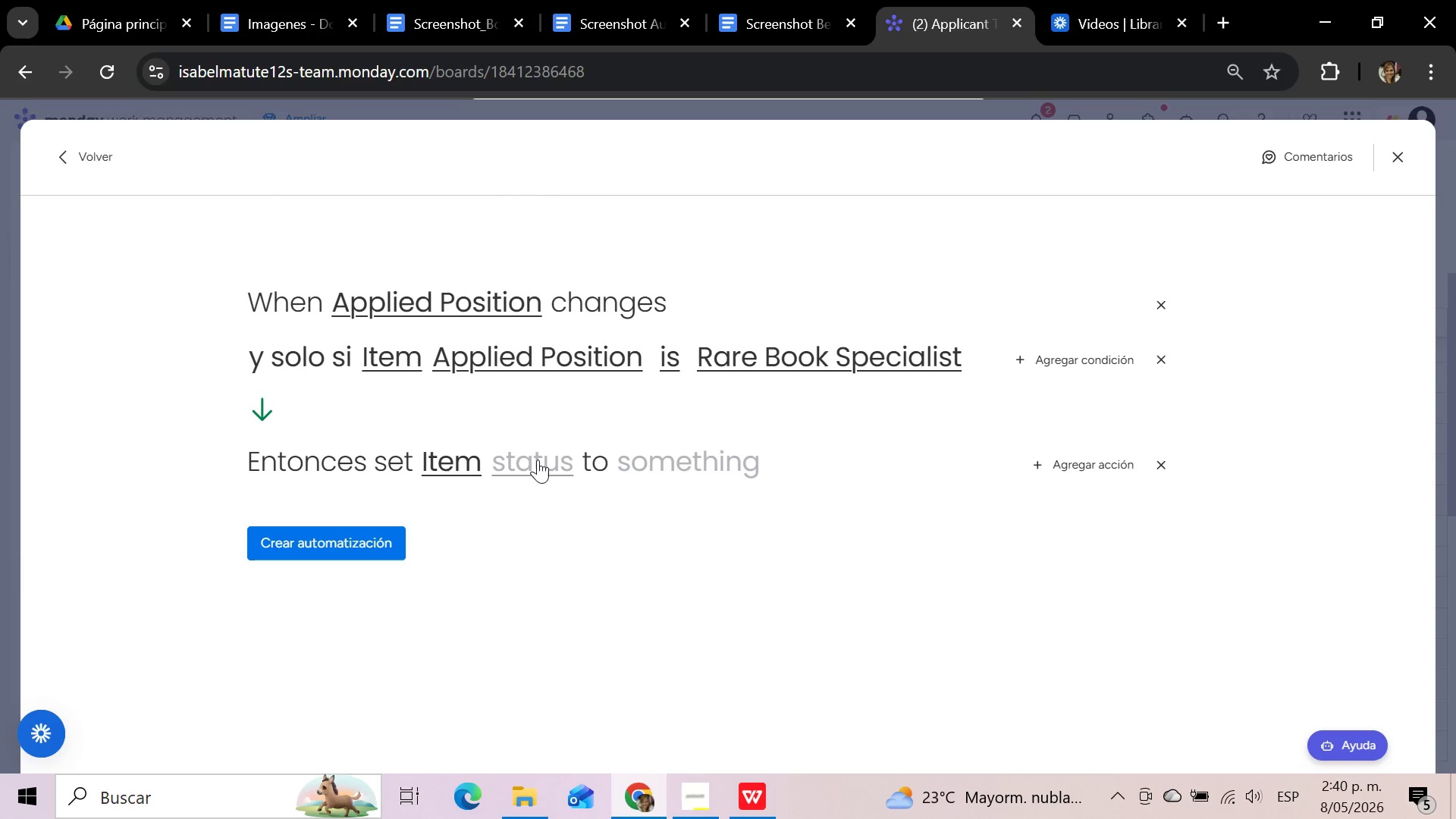 
left_click([538, 460])
 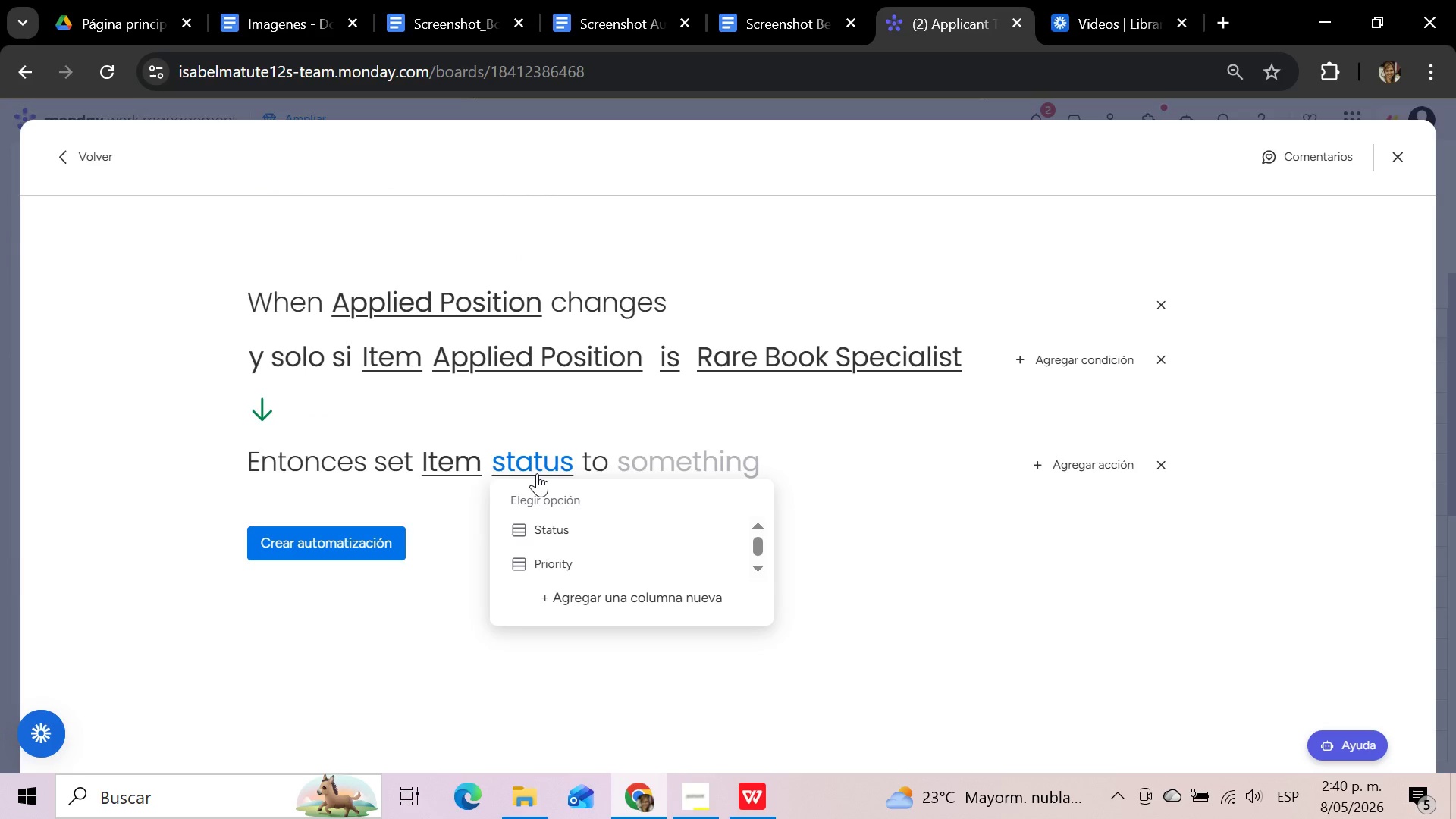 
left_click_drag(start_coordinate=[543, 532], to_coordinate=[541, 536])
 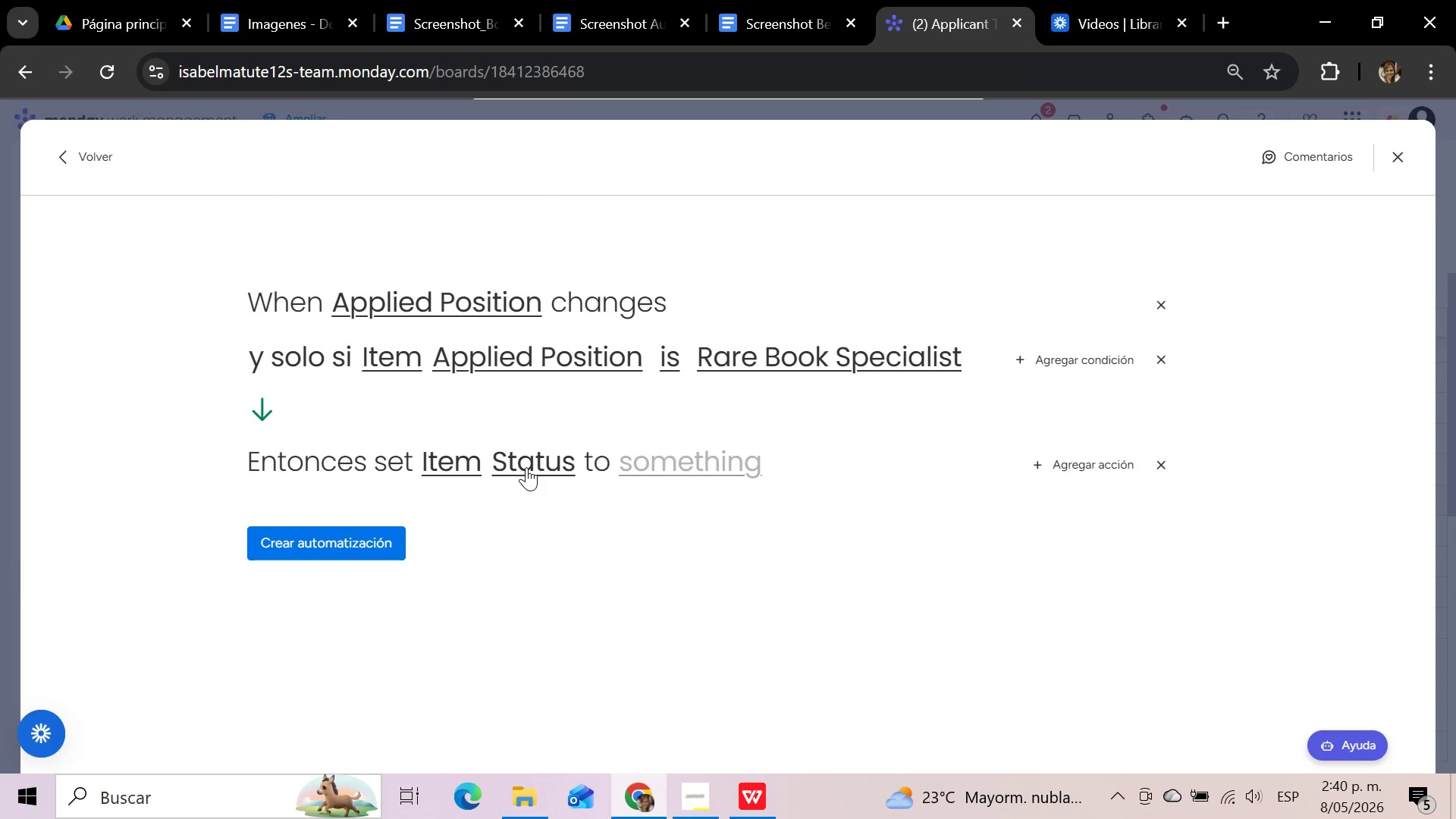 
left_click([526, 467])
 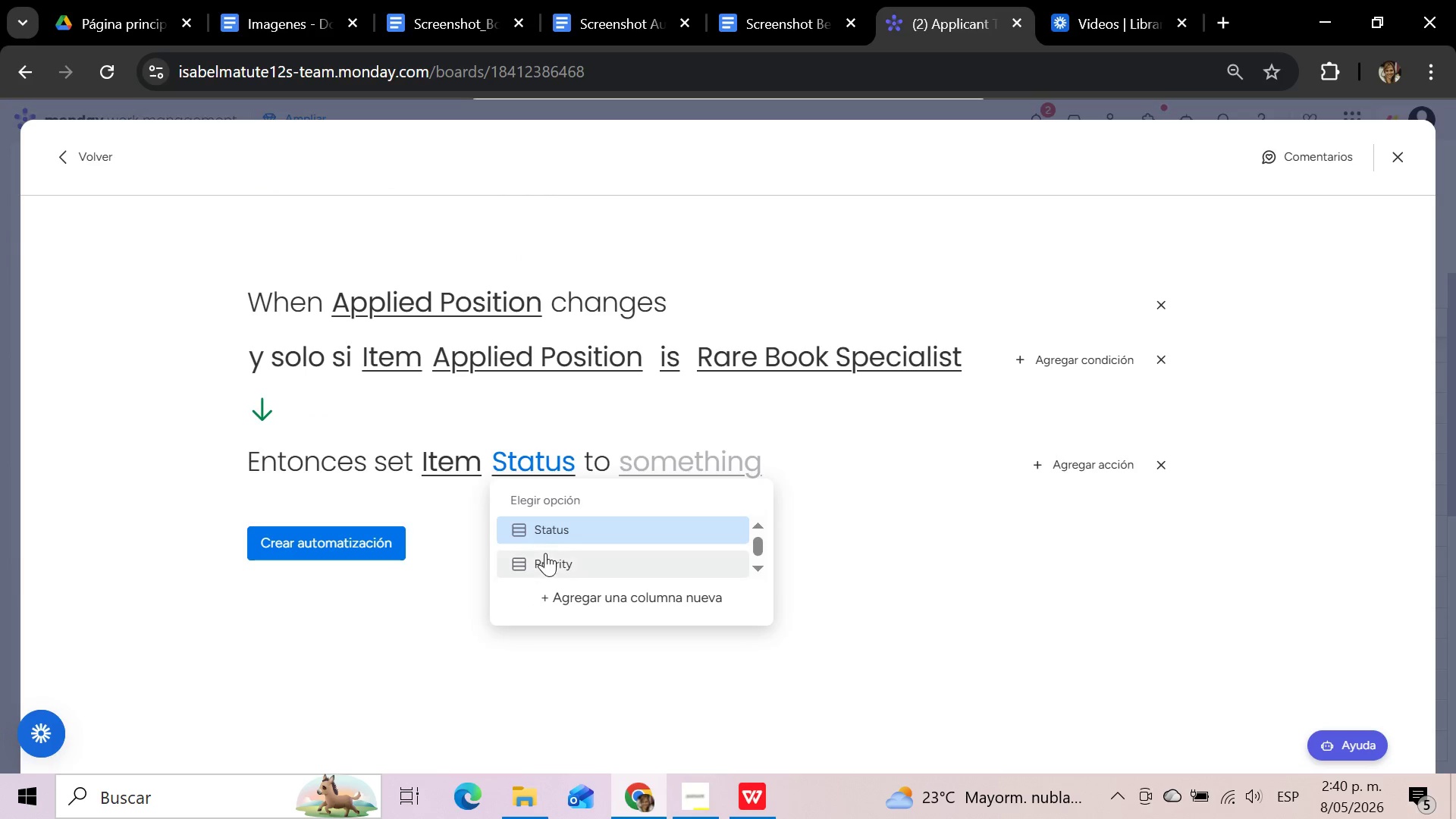 
left_click([545, 553])
 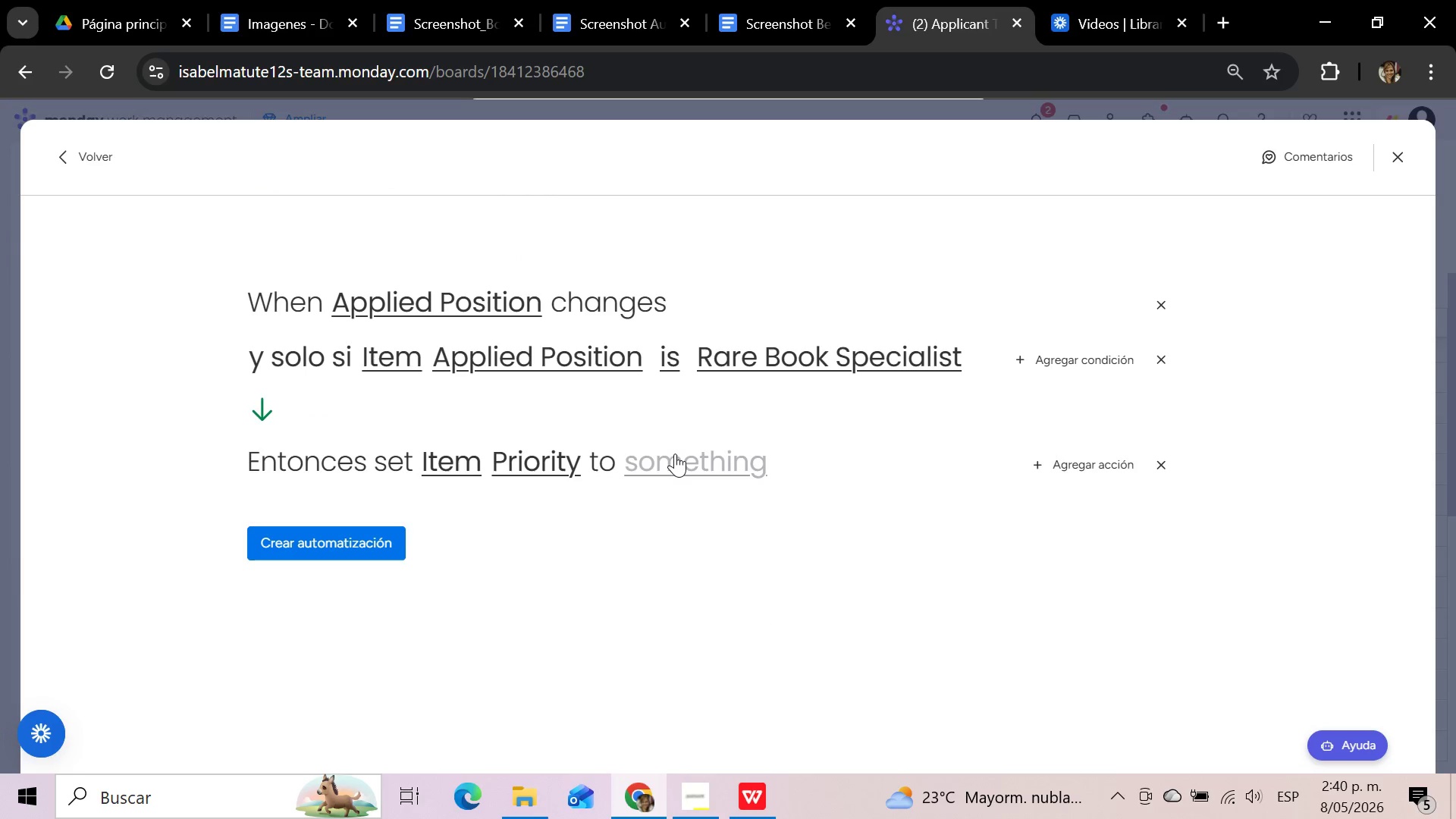 
left_click([675, 453])
 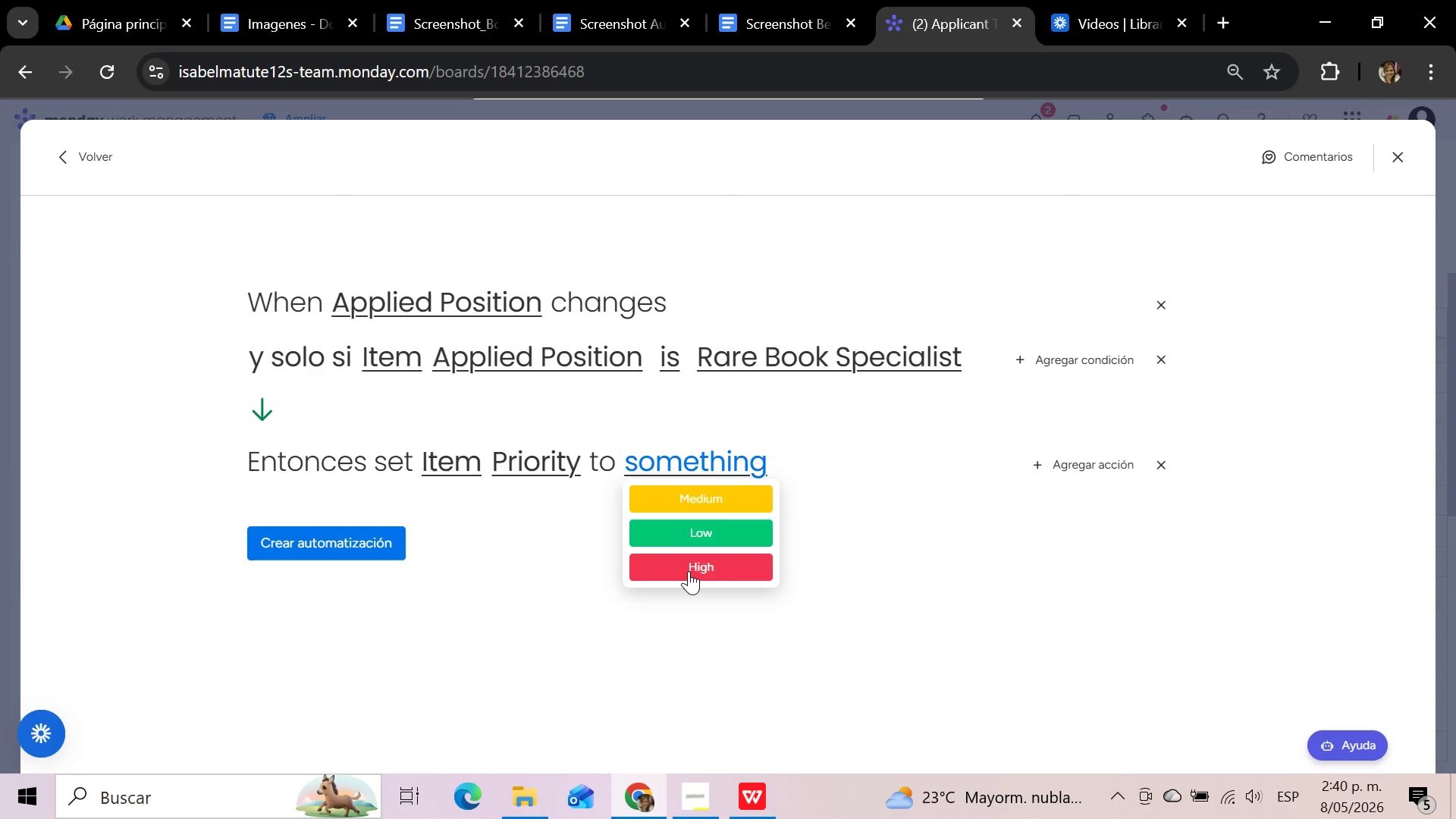 
left_click([689, 571])
 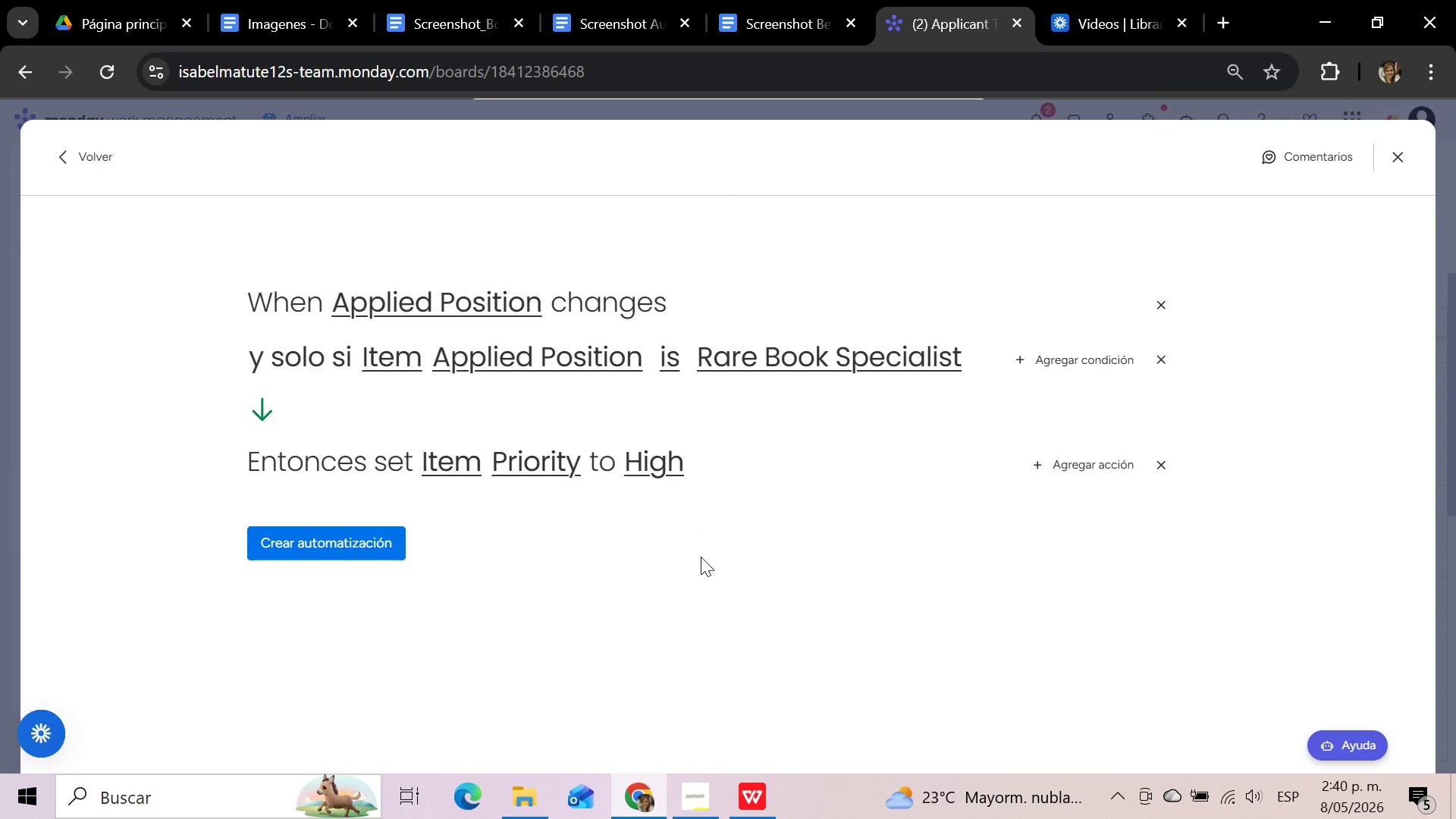 
wait(10.14)
 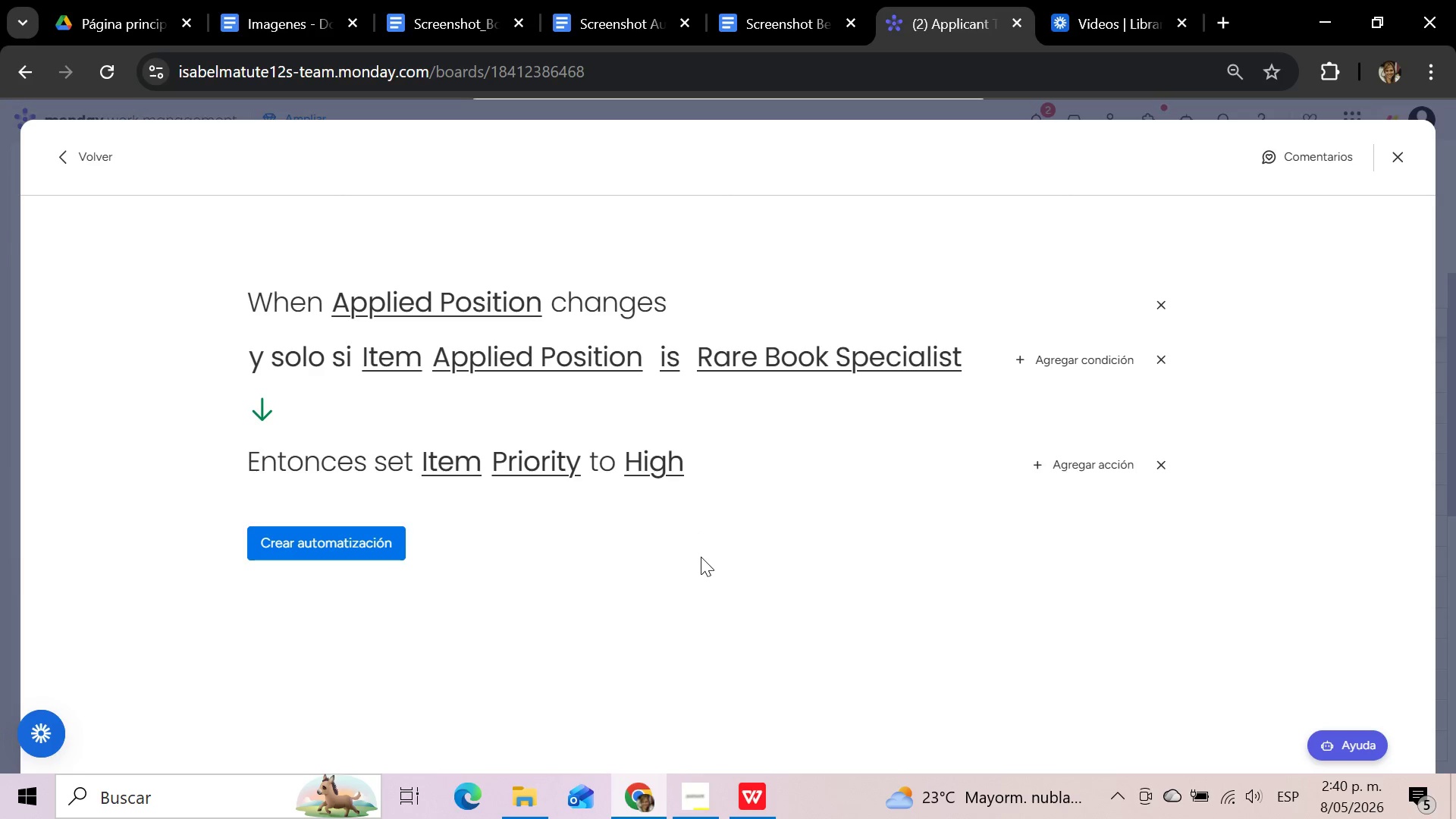 
left_click([369, 540])
 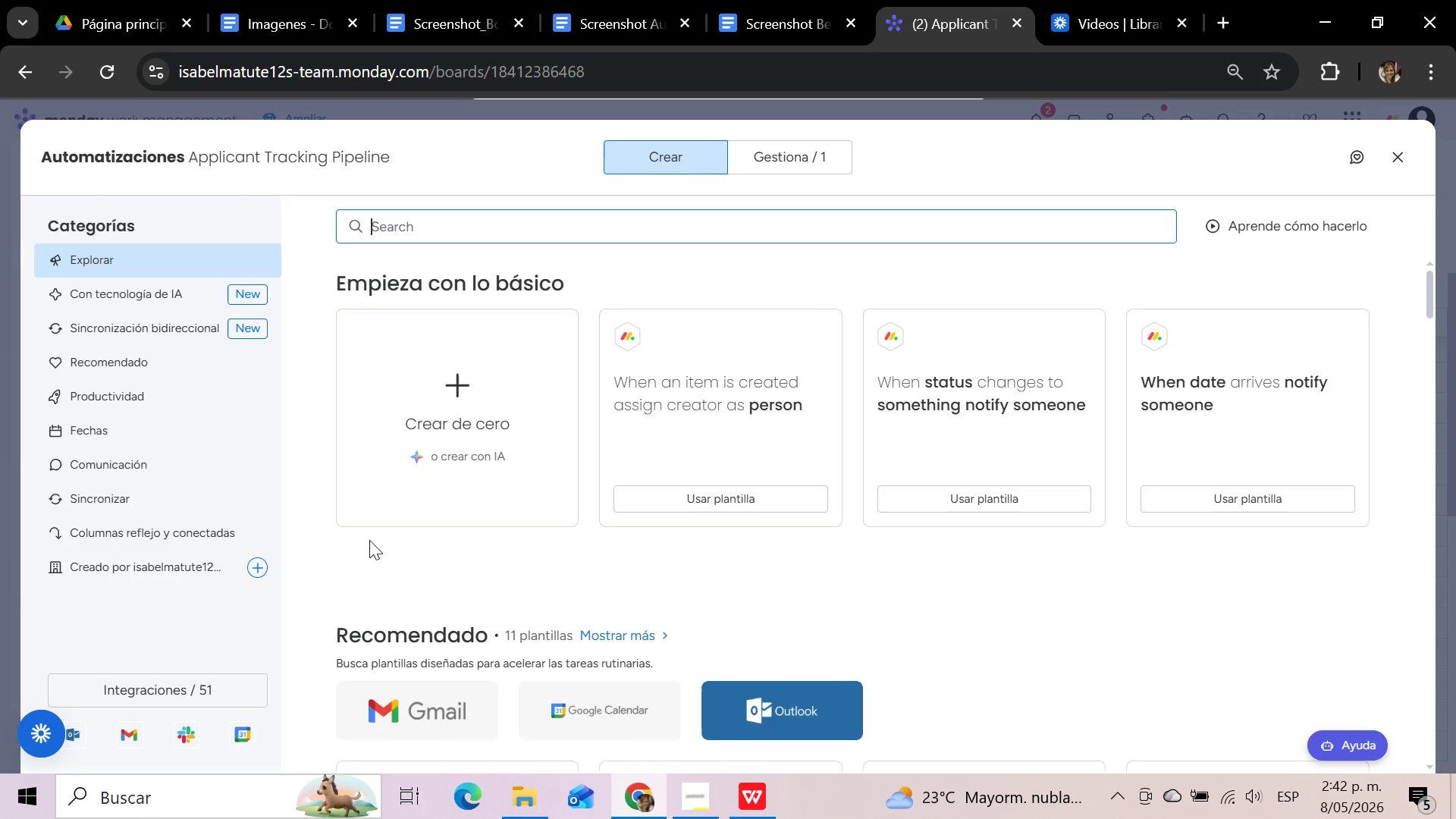 
wait(69.38)
 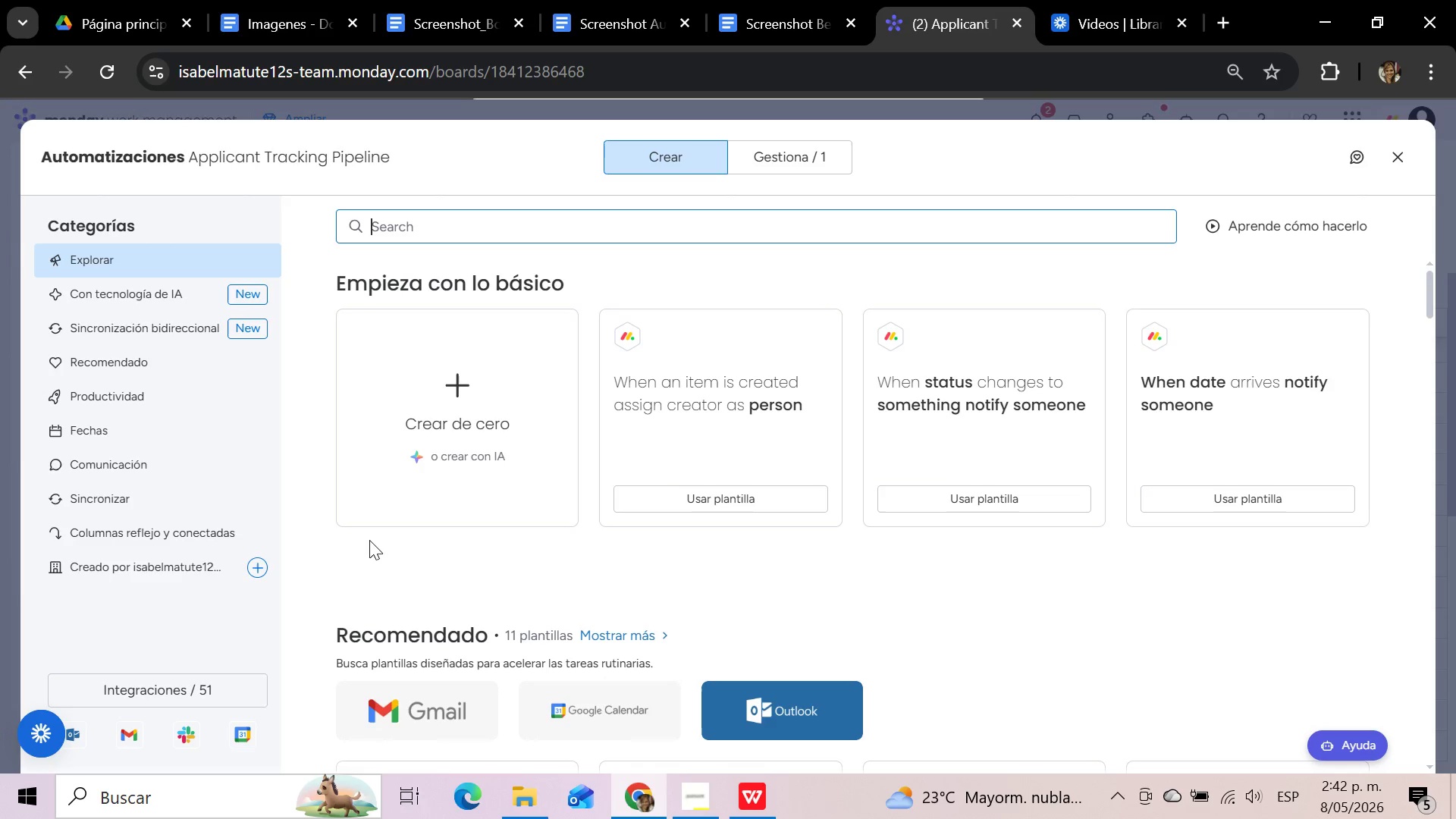 
left_click([1161, 616])
 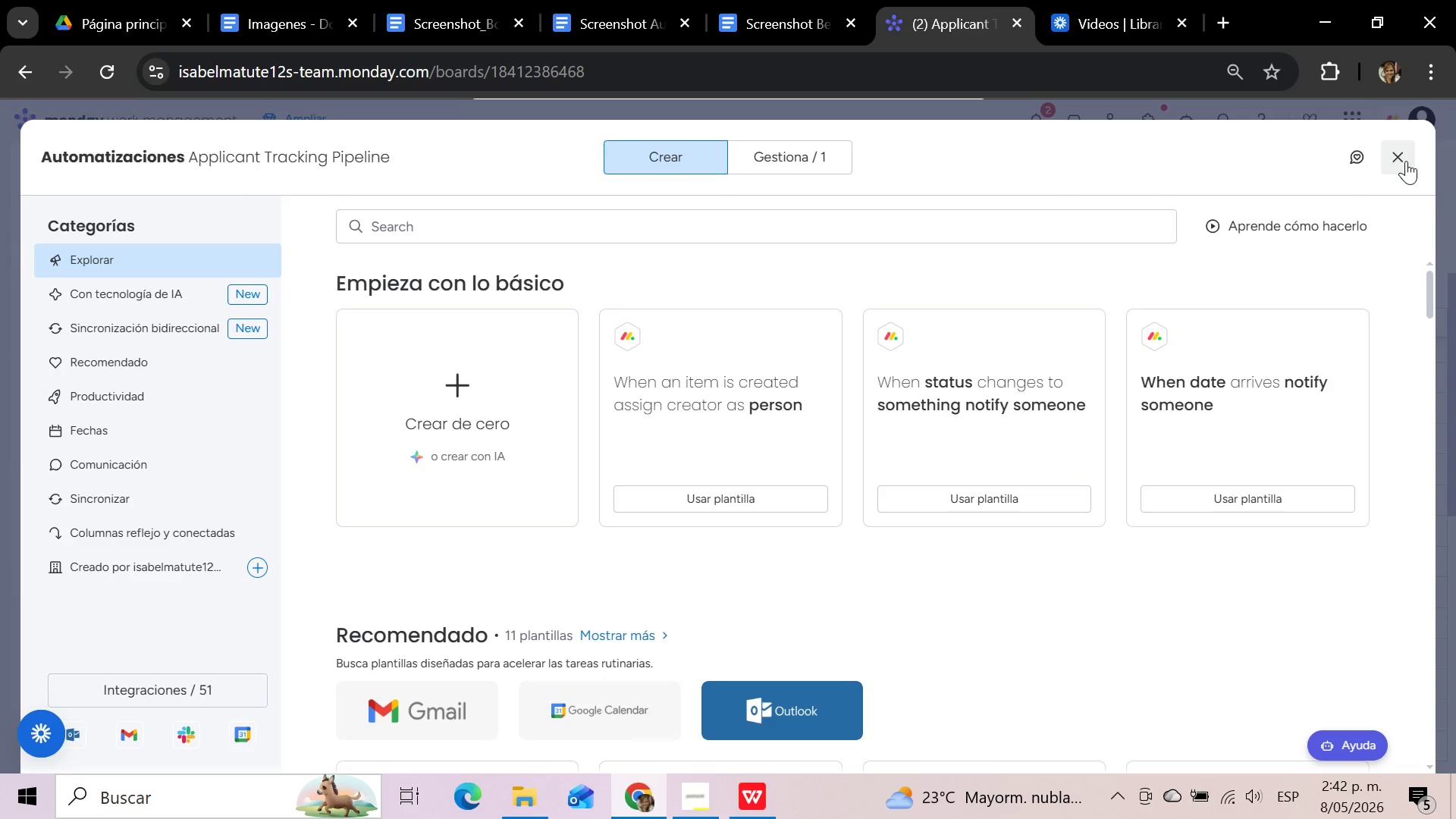 
wait(7.28)
 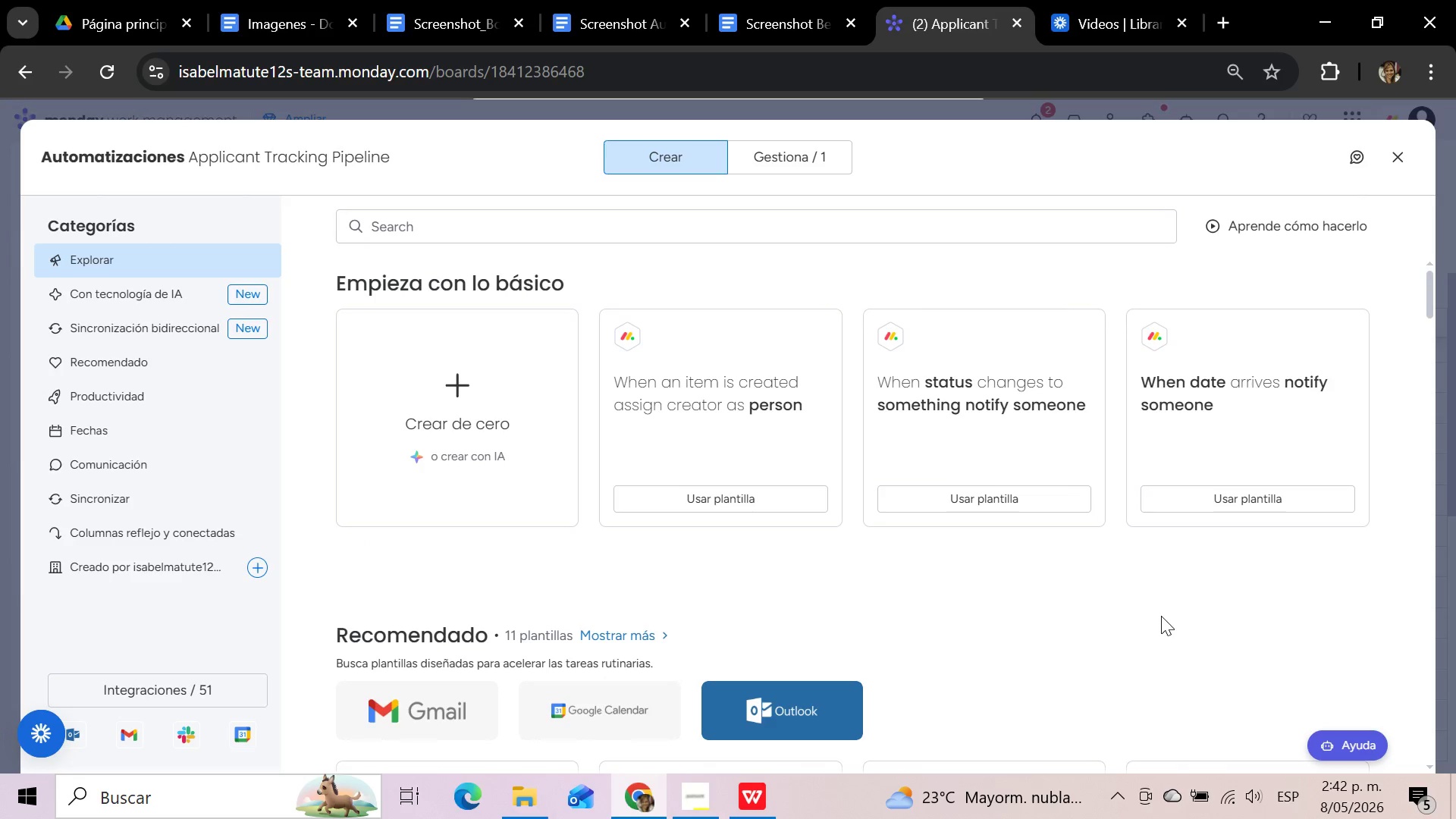 
left_click([798, 161])
 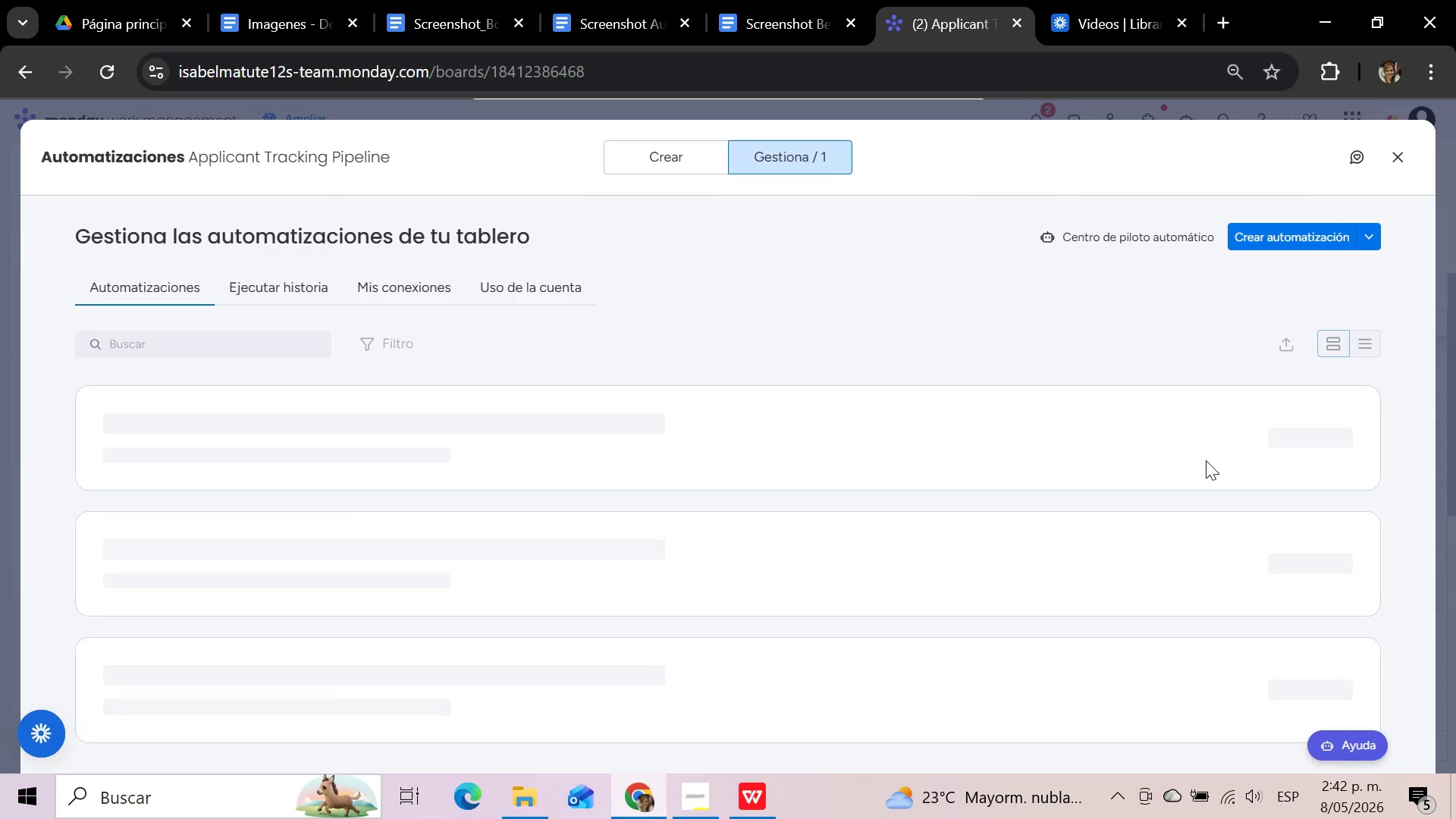 
wait(12.23)
 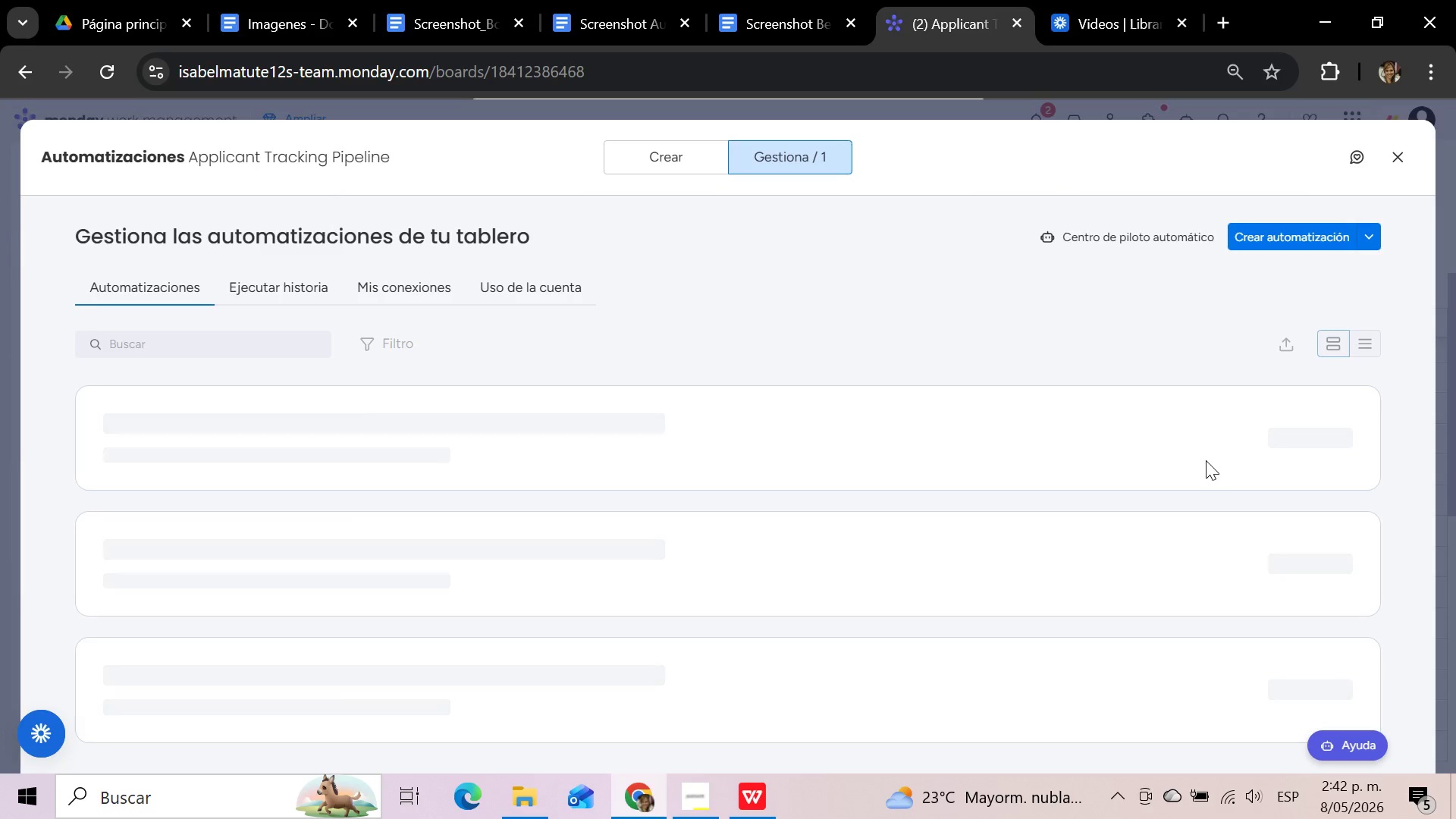 
left_click([690, 155])
 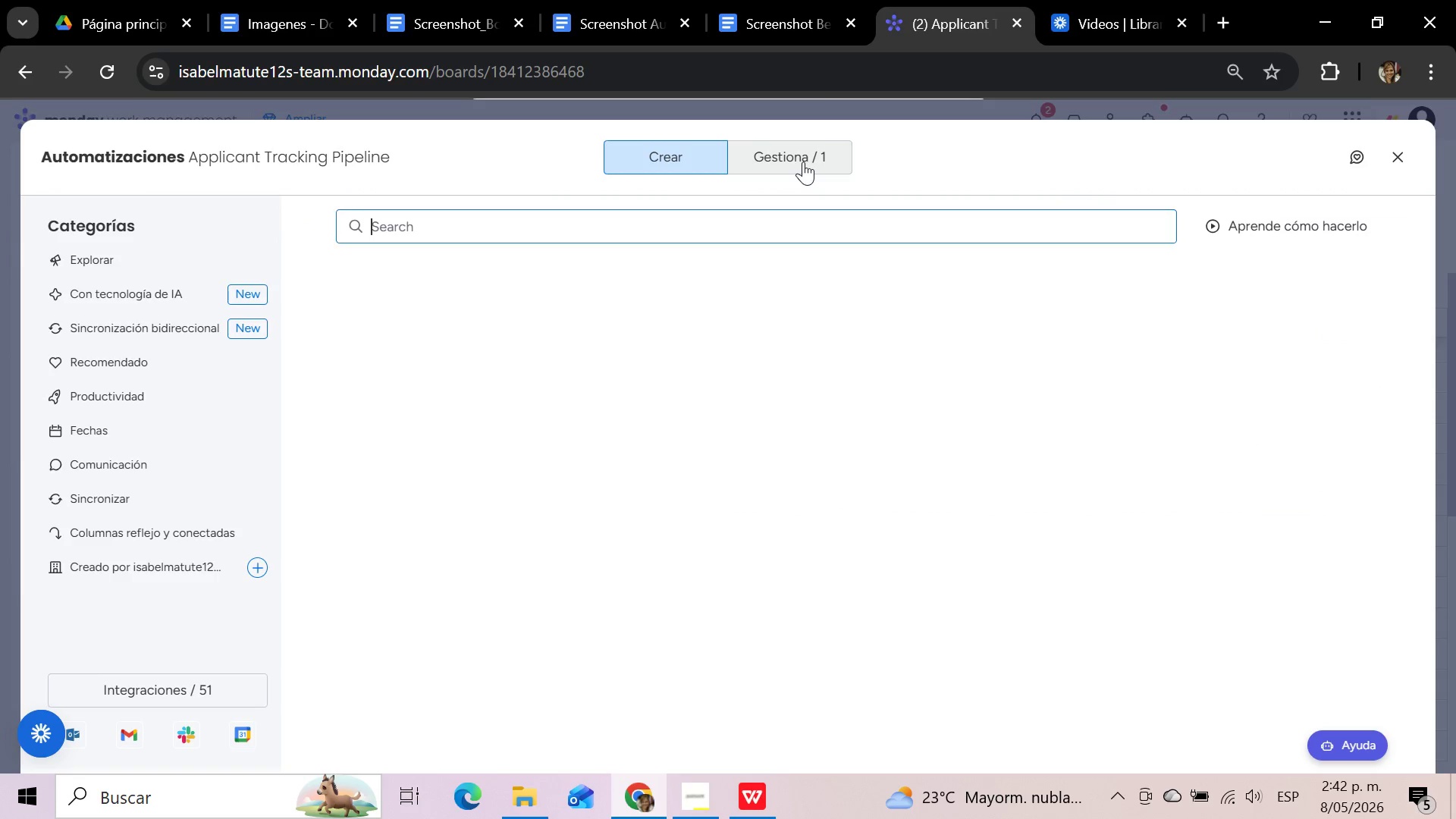 
left_click([803, 162])
 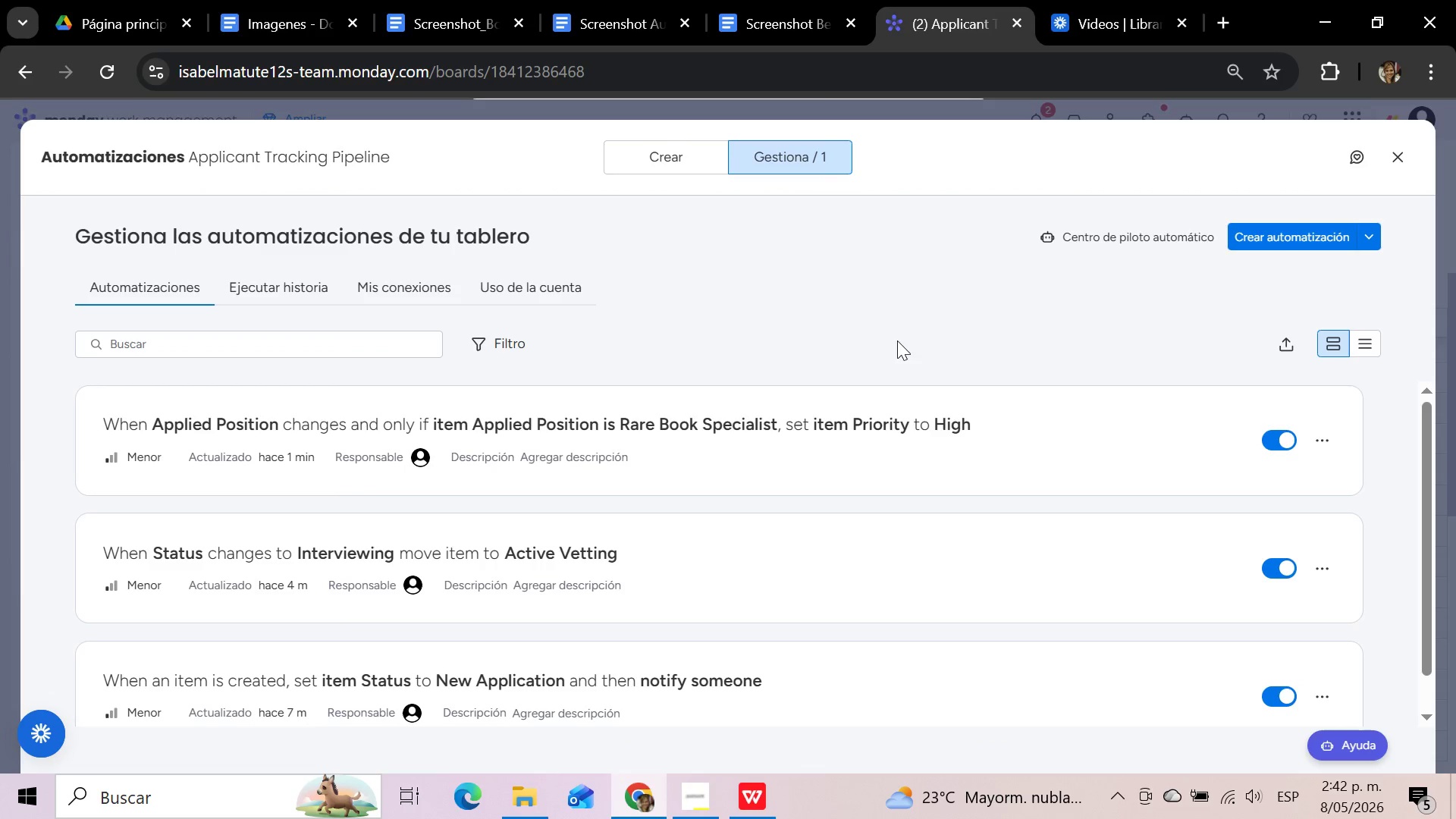 
wait(8.16)
 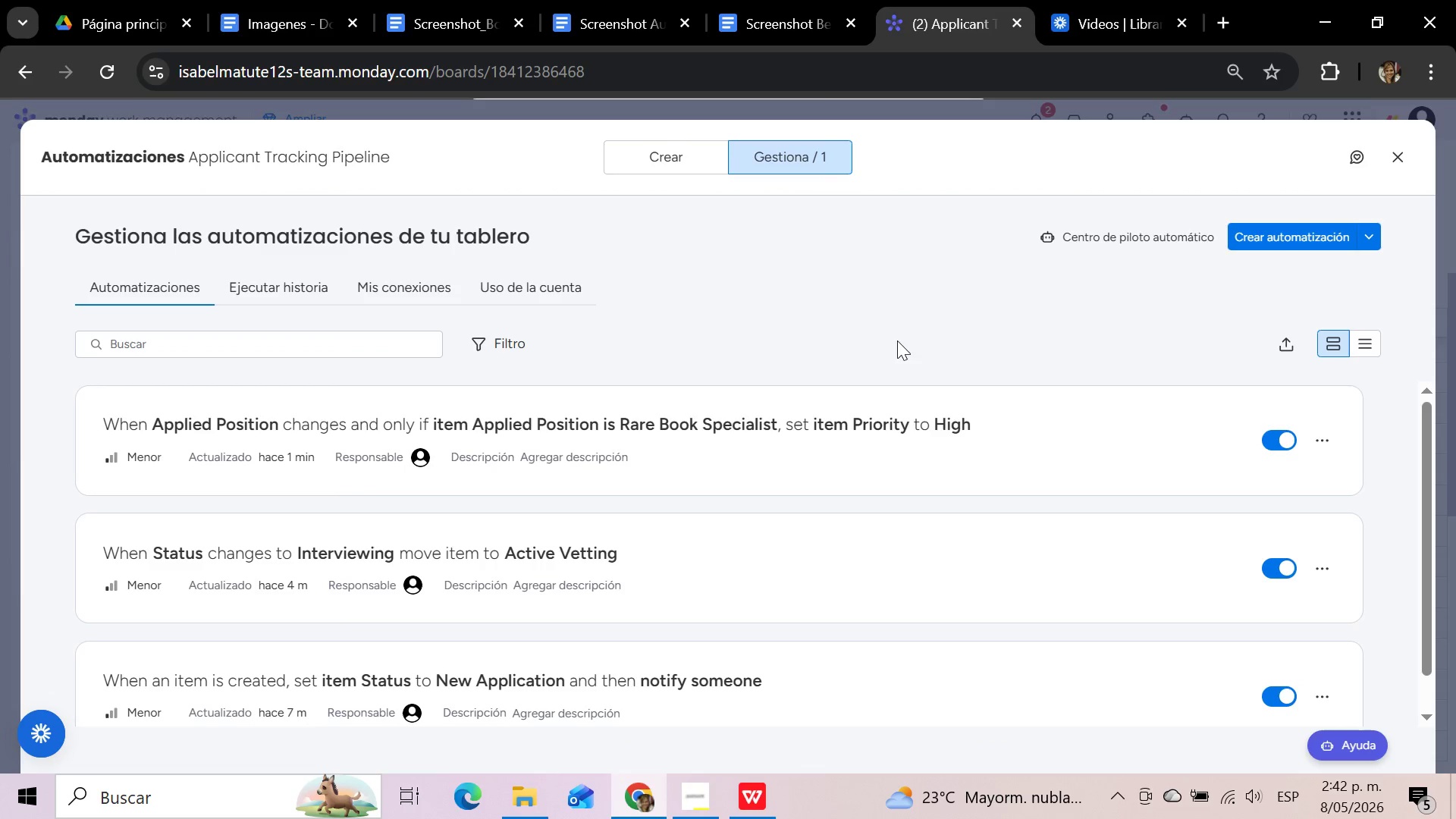 
scroll: coordinate [880, 485], scroll_direction: none, amount: 0.0
 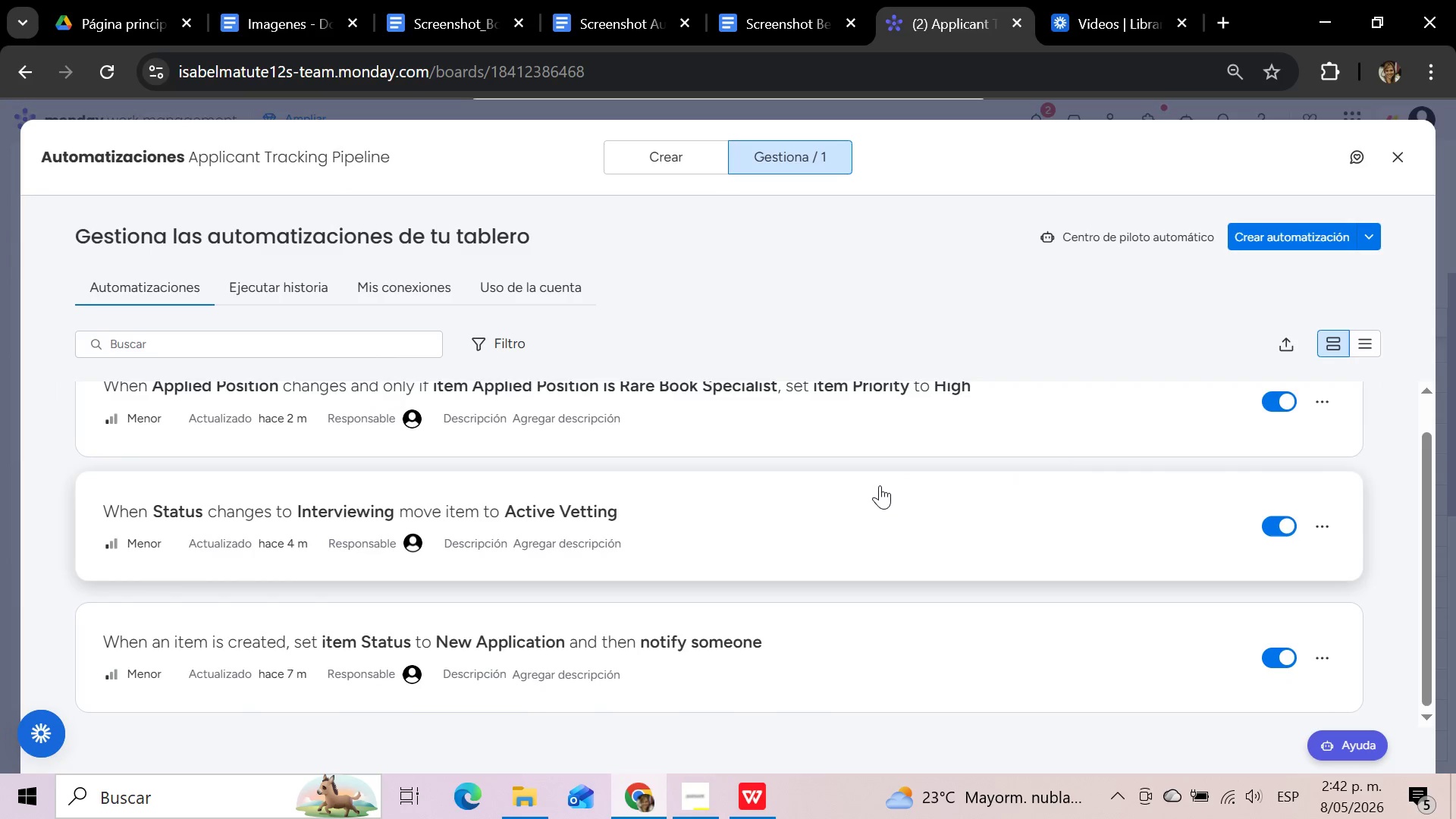 
scroll: coordinate [880, 485], scroll_direction: down, amount: 3.0
 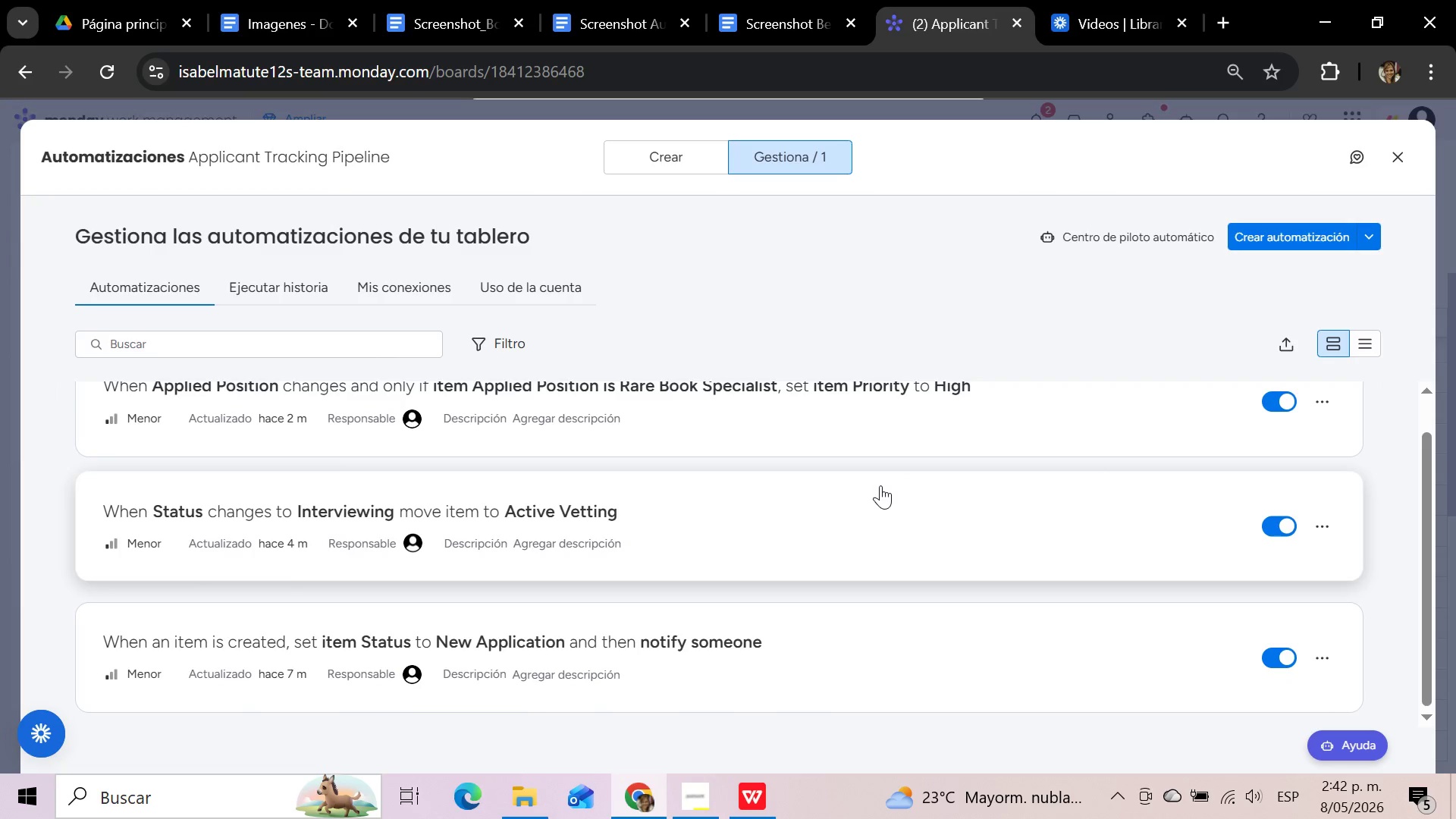 
scroll: coordinate [884, 475], scroll_direction: up, amount: 9.0
 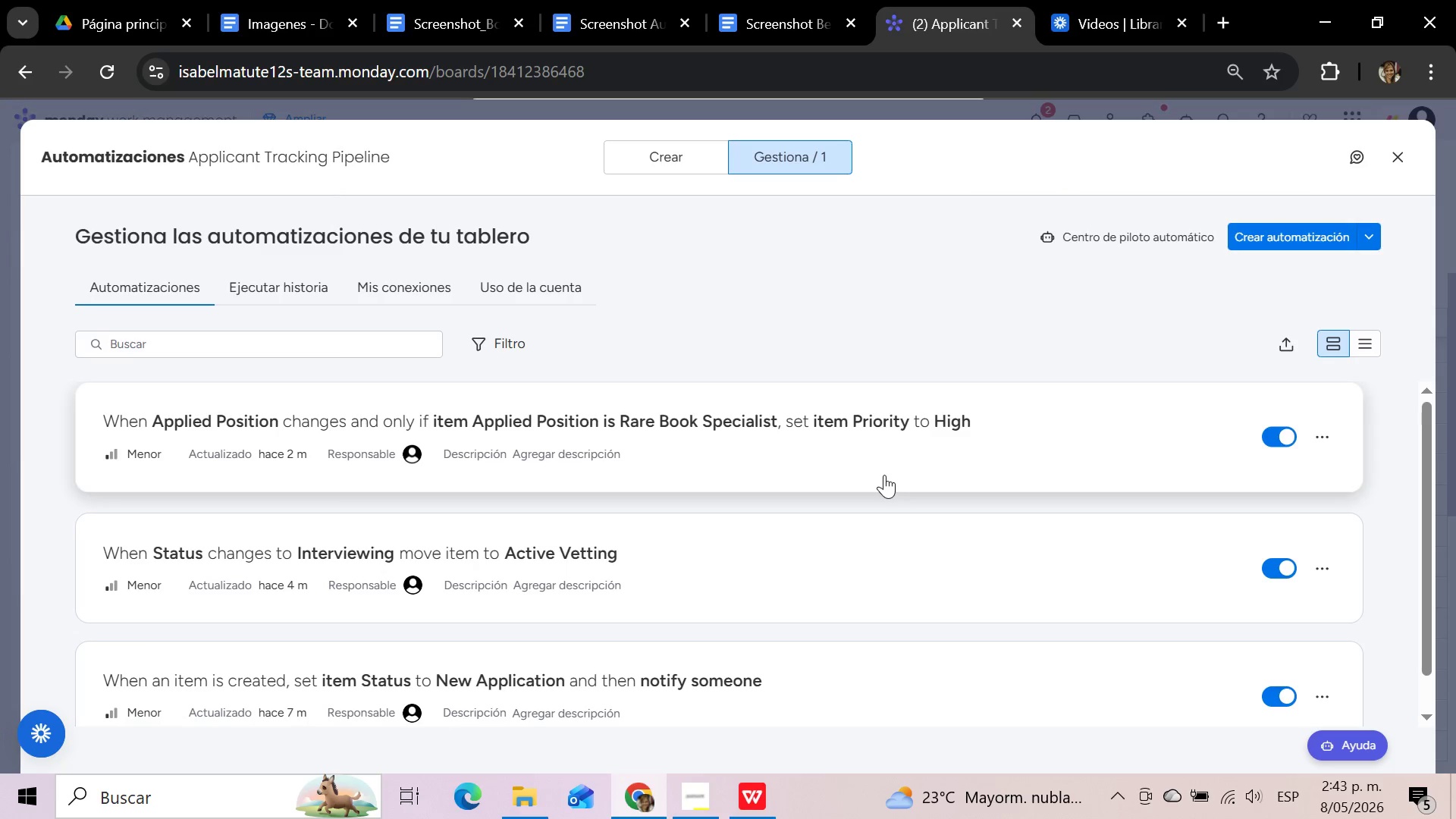 
wait(21.53)
 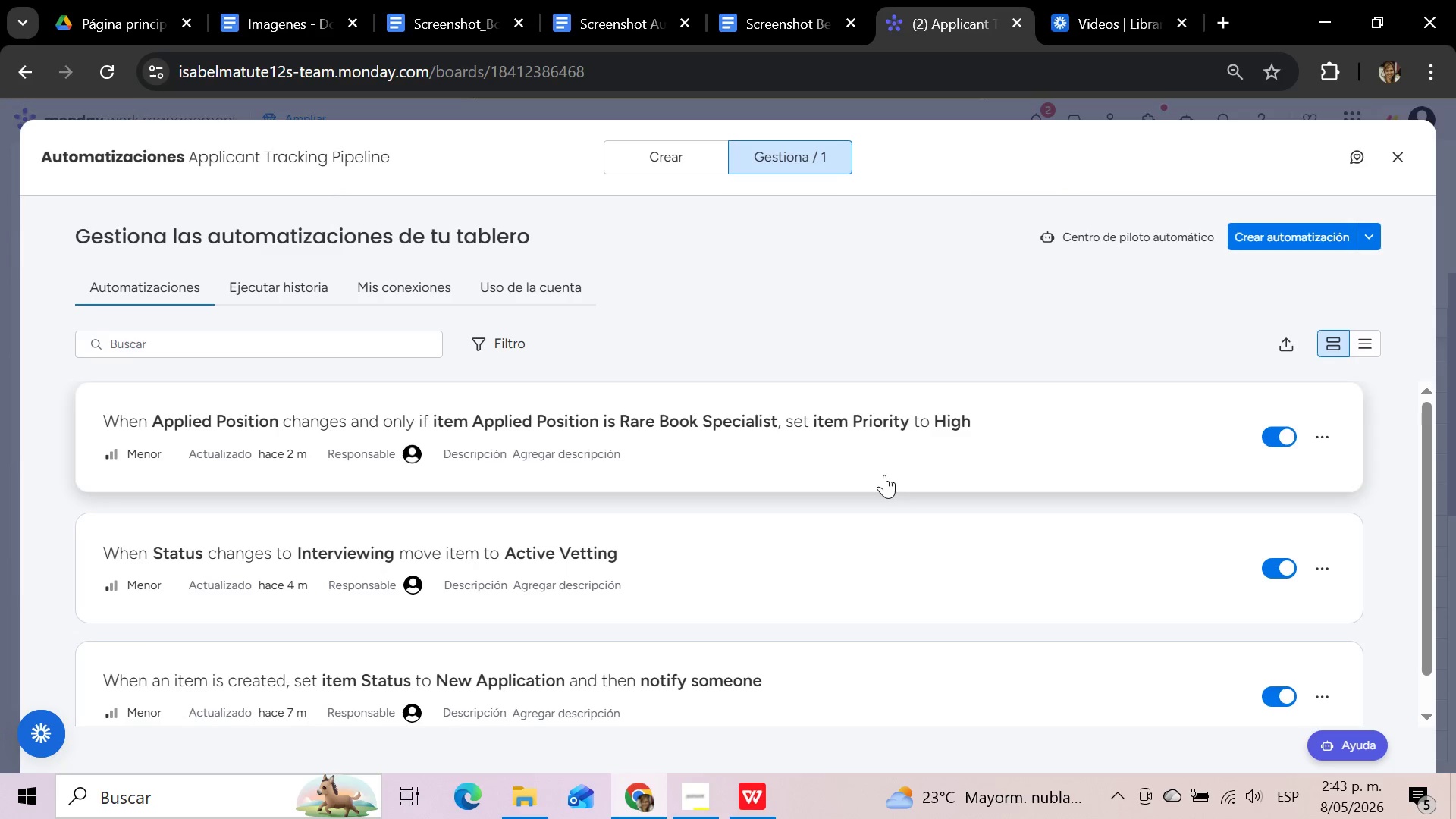 
scroll: coordinate [977, 275], scroll_direction: down, amount: 3.0
 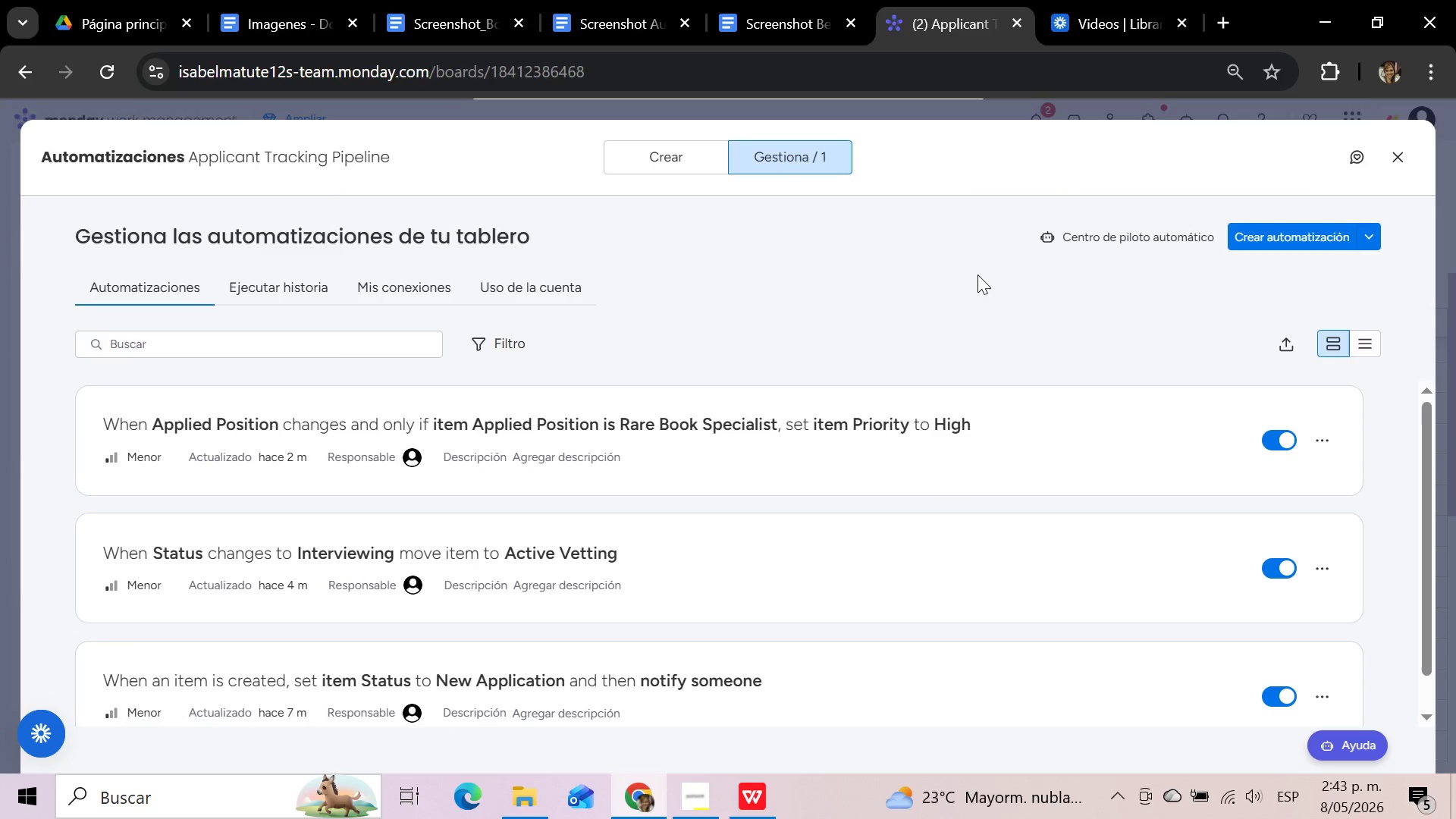 
scroll: coordinate [983, 388], scroll_direction: up, amount: 3.0
 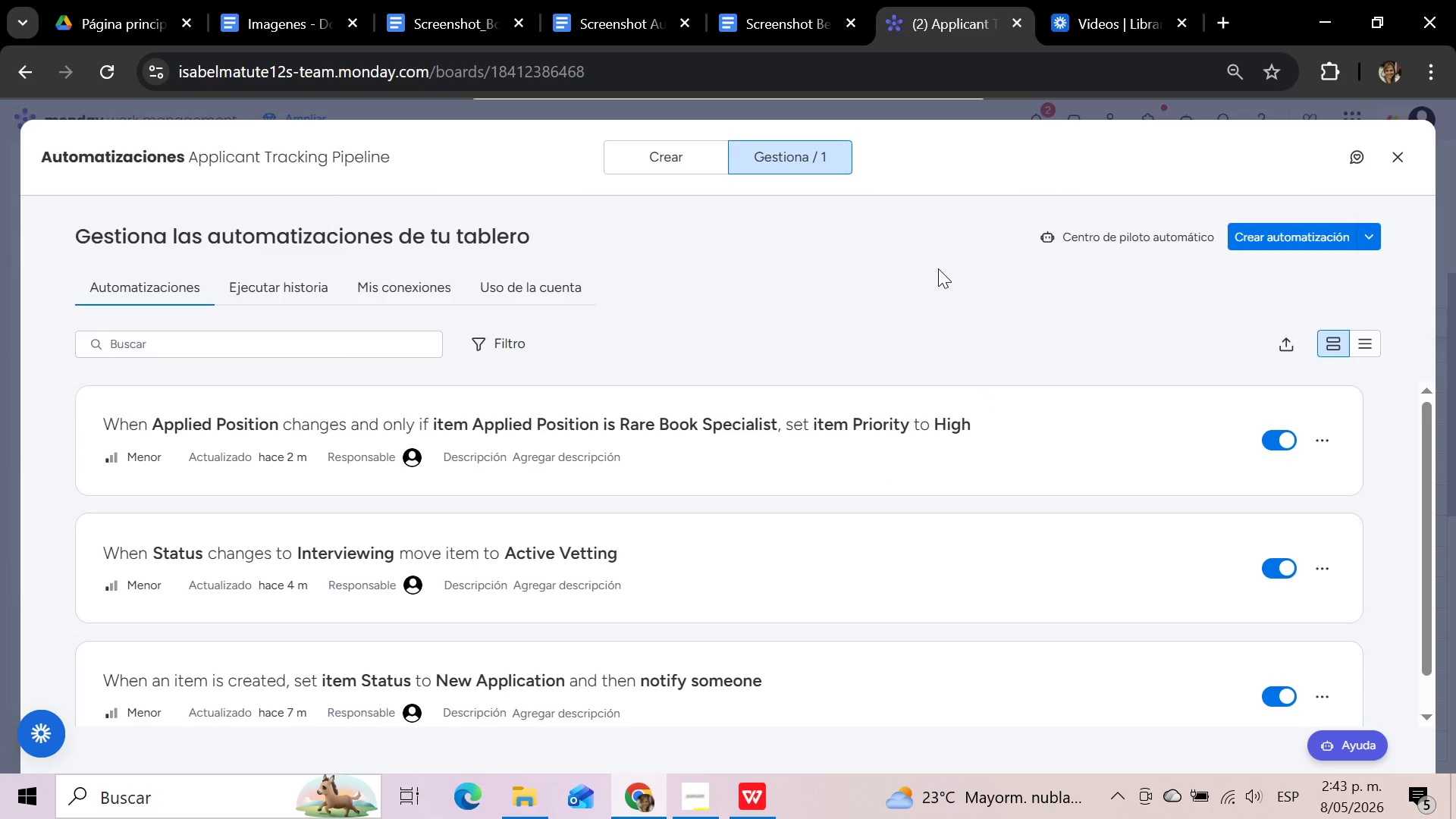 
left_click_drag(start_coordinate=[938, 268], to_coordinate=[942, 268])
 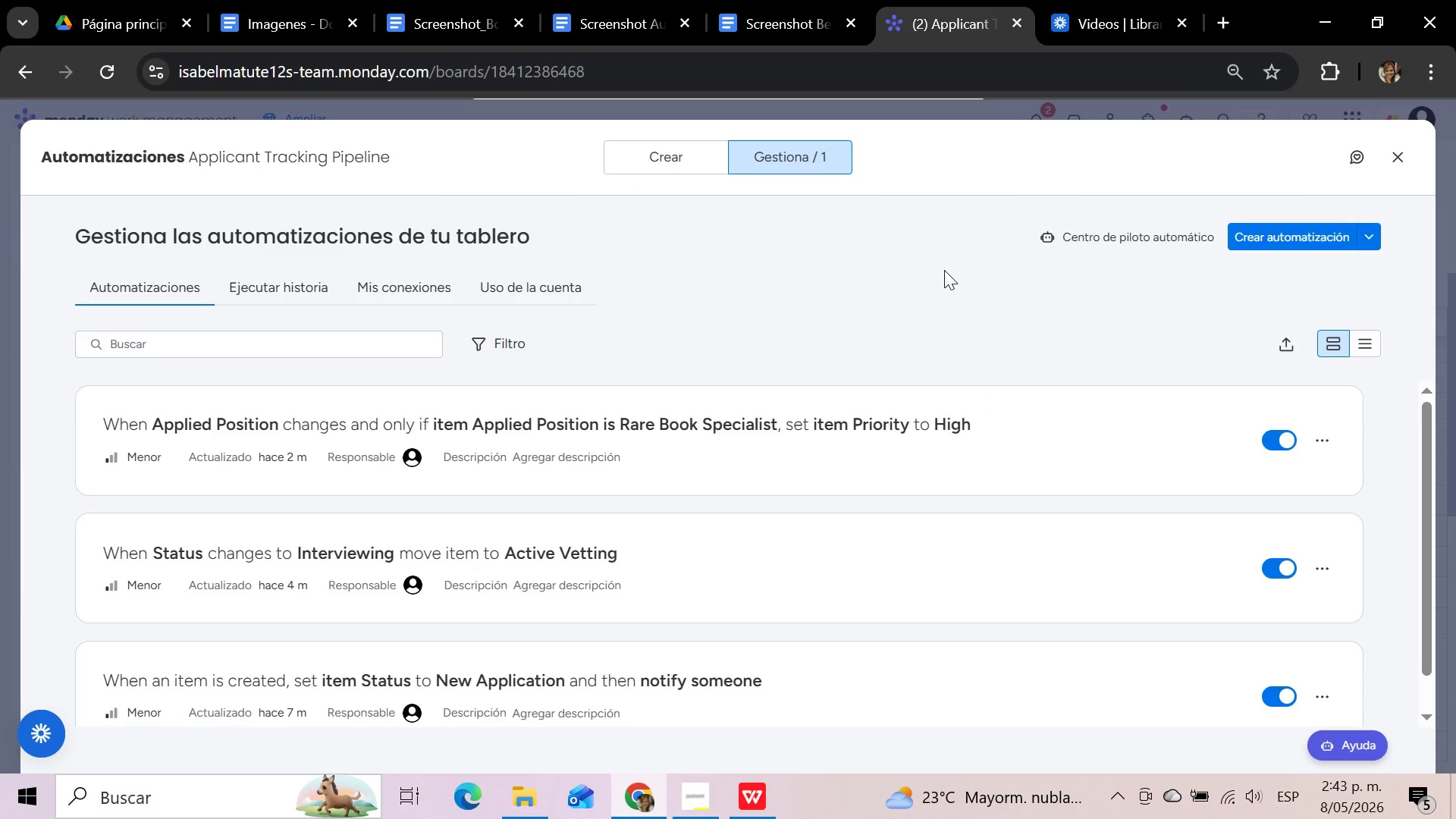 
scroll: coordinate [945, 271], scroll_direction: down, amount: 4.0
 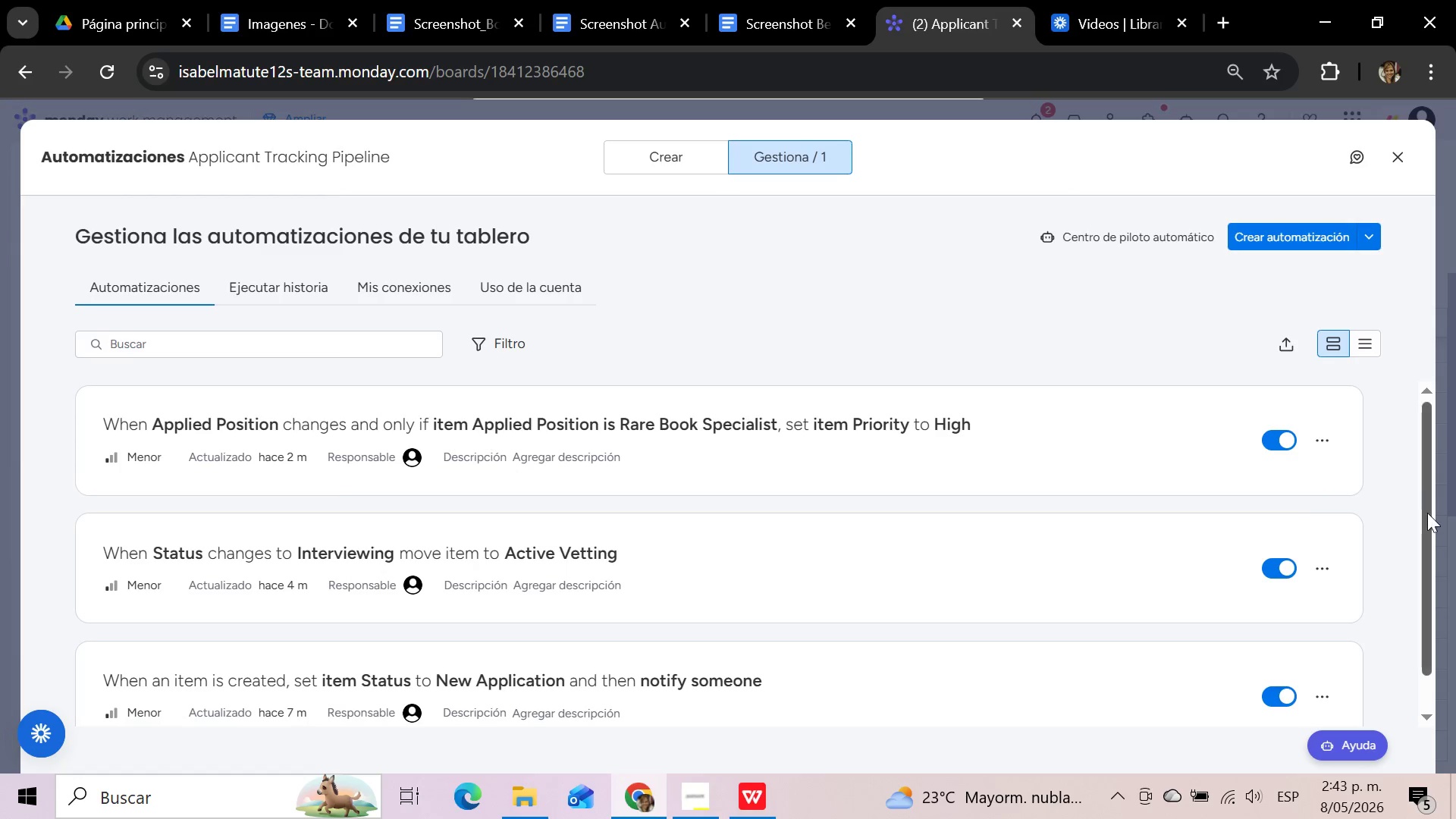 
left_click_drag(start_coordinate=[1428, 511], to_coordinate=[1438, 401])
 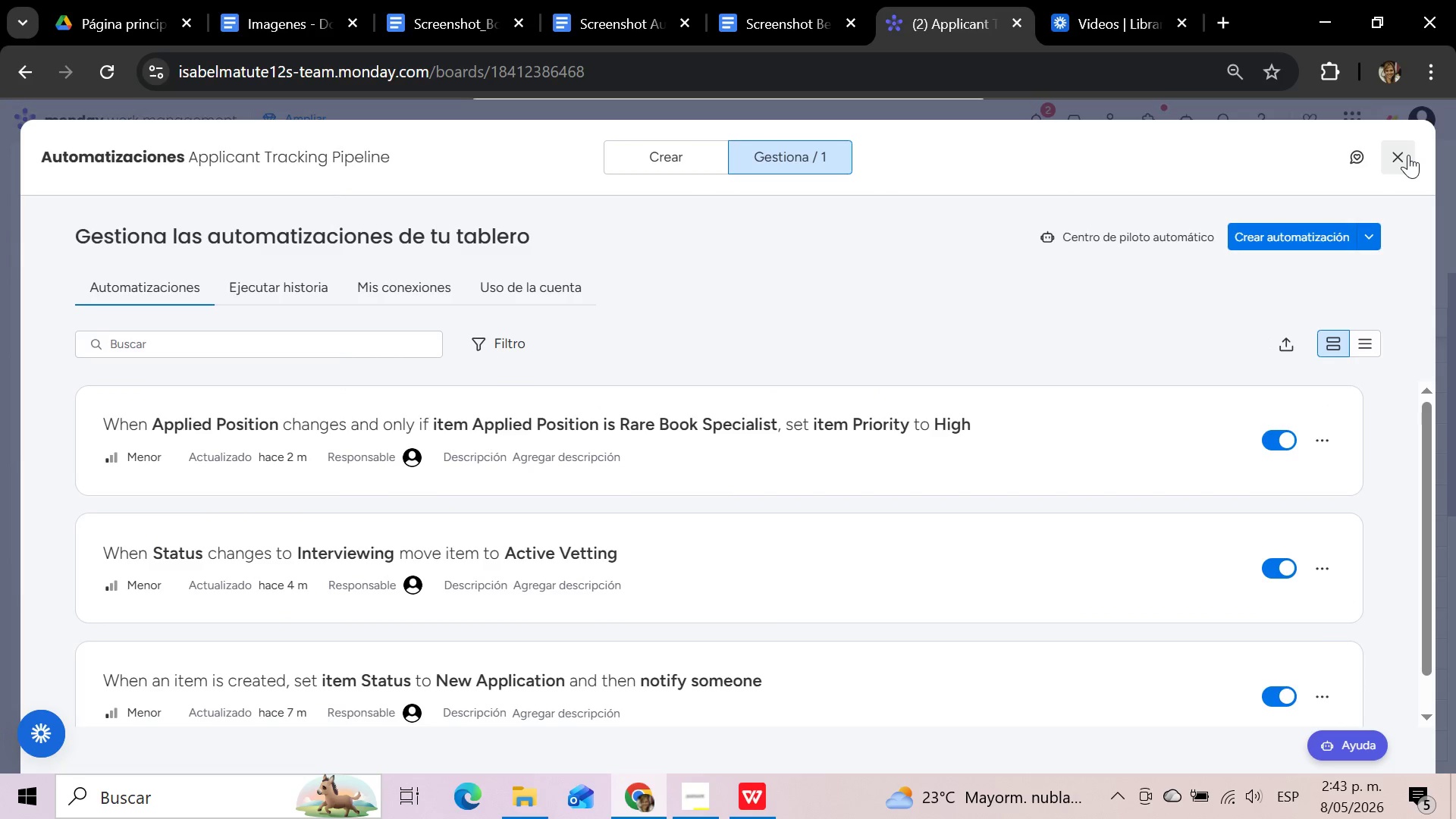 
left_click([1408, 155])
 